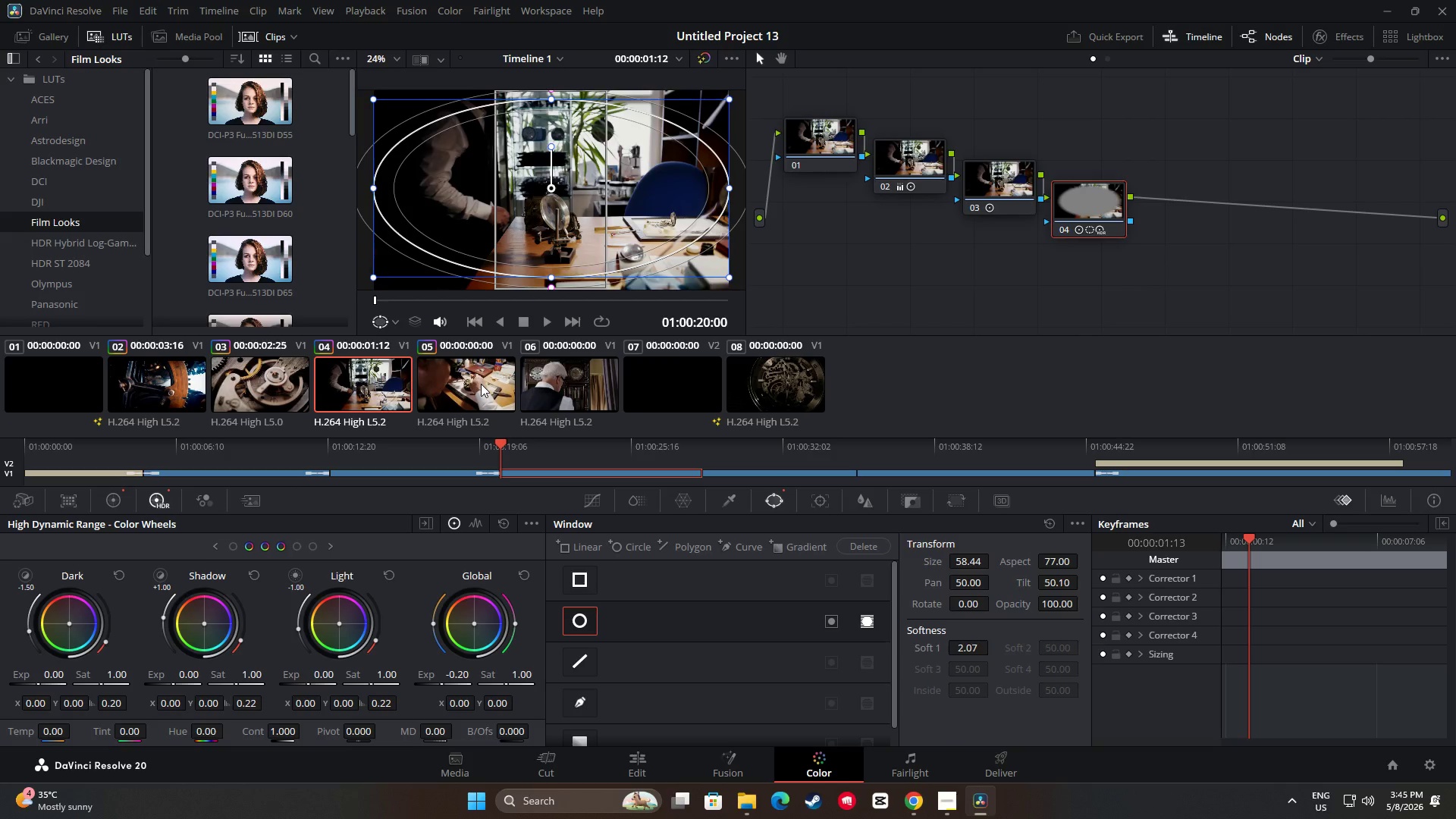 
left_click([481, 384])
 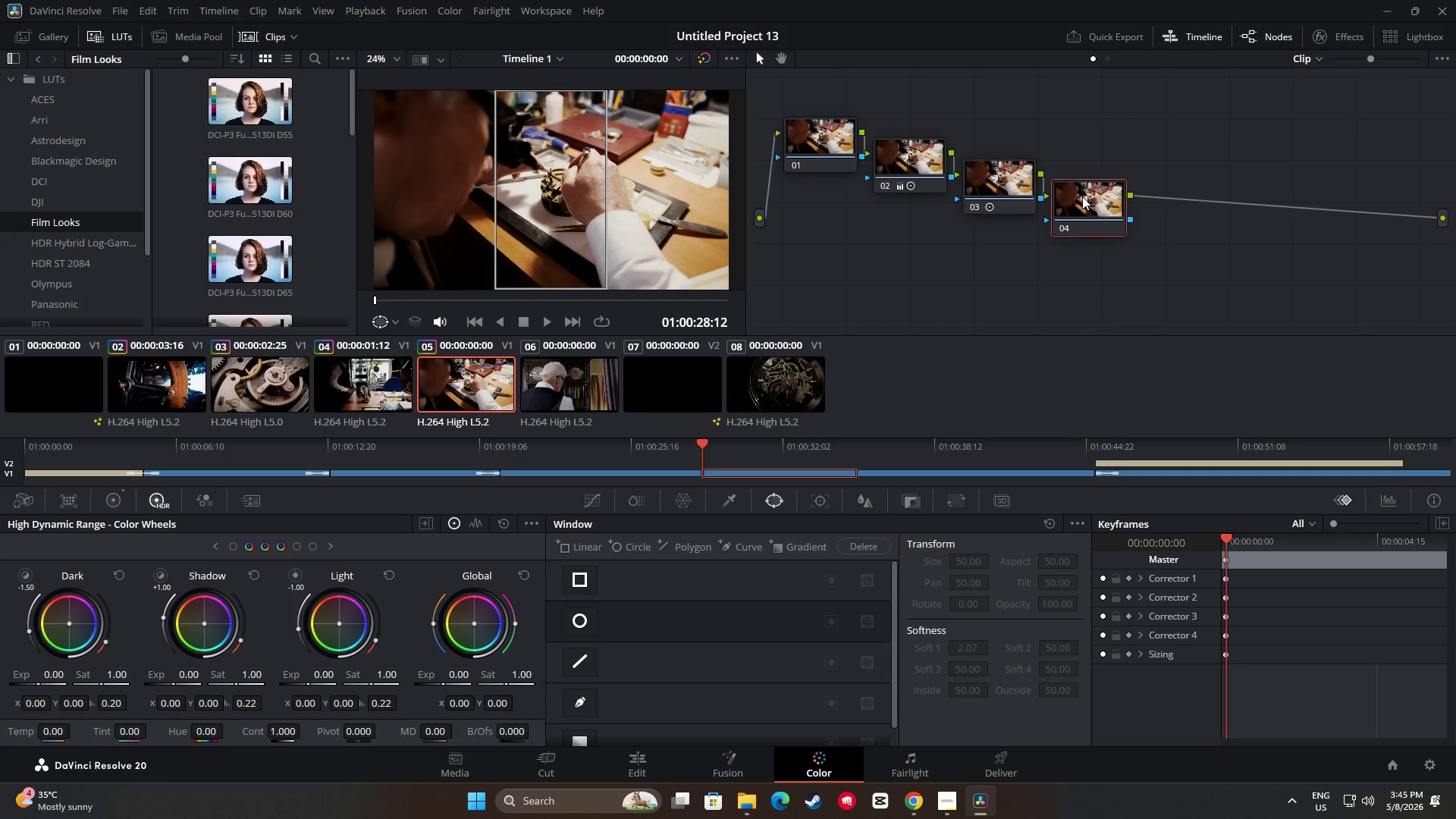 
key(Control+V)
 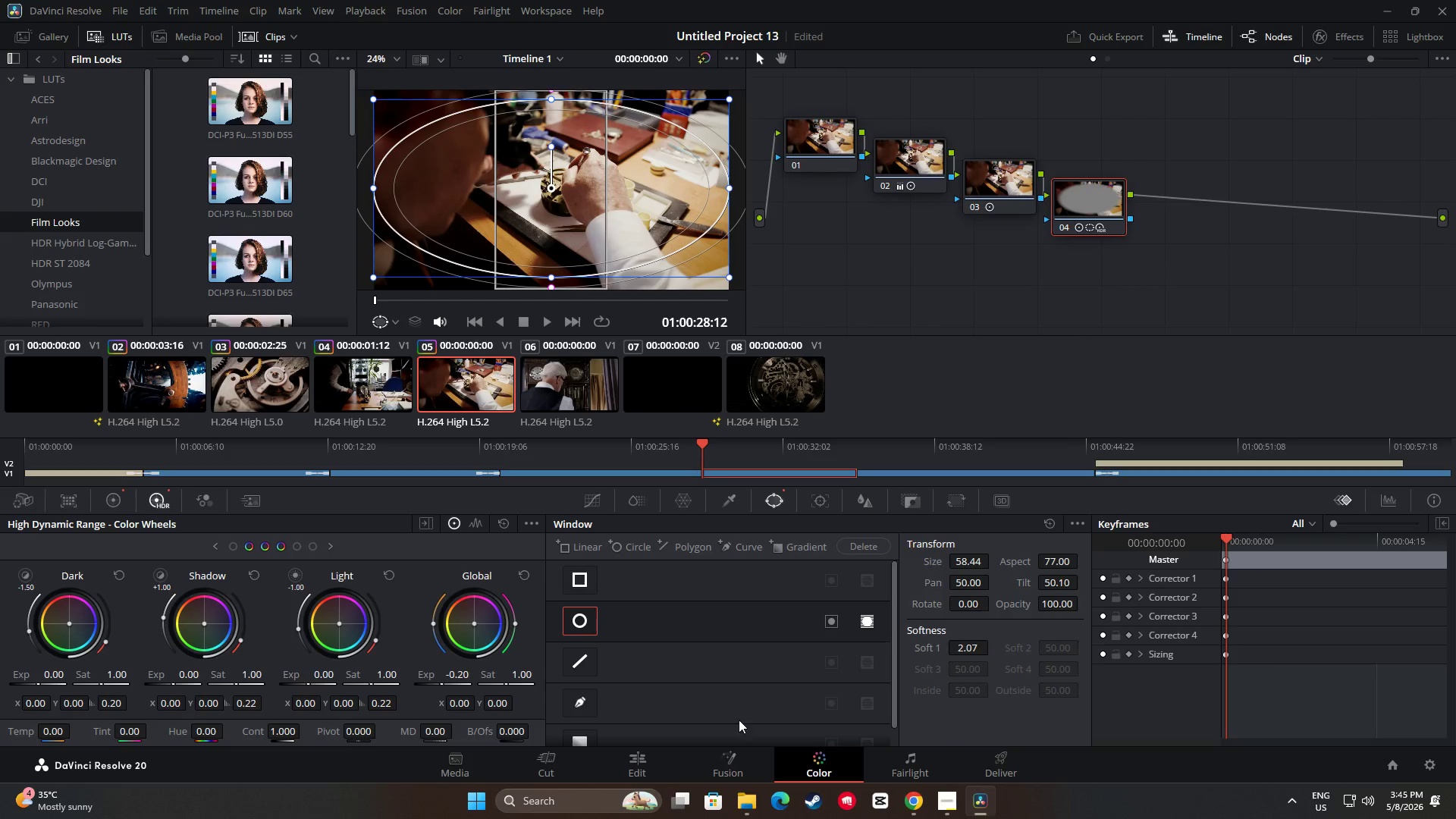 
left_click([665, 766])
 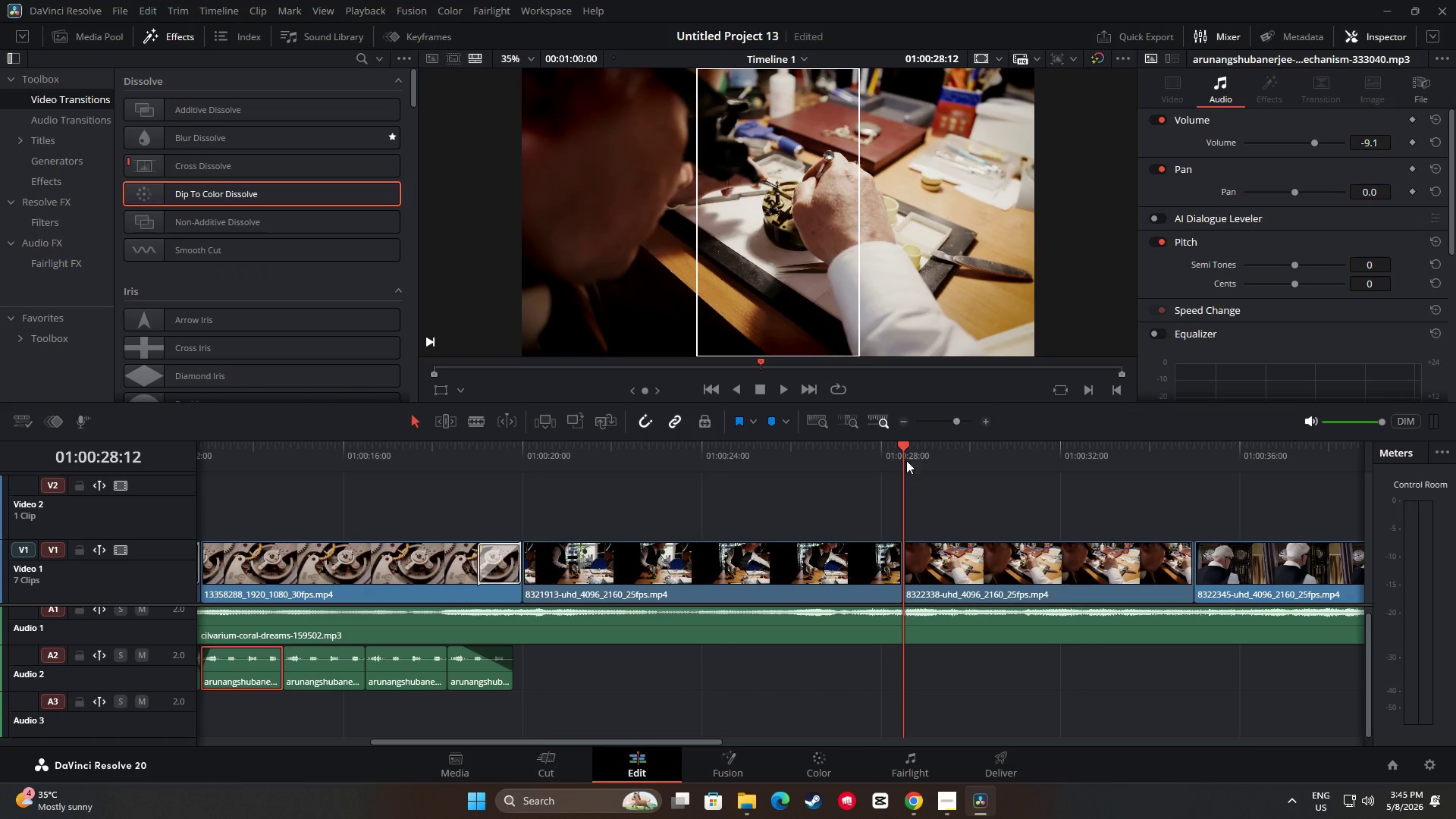 
left_click_drag(start_coordinate=[907, 451], to_coordinate=[848, 449])
 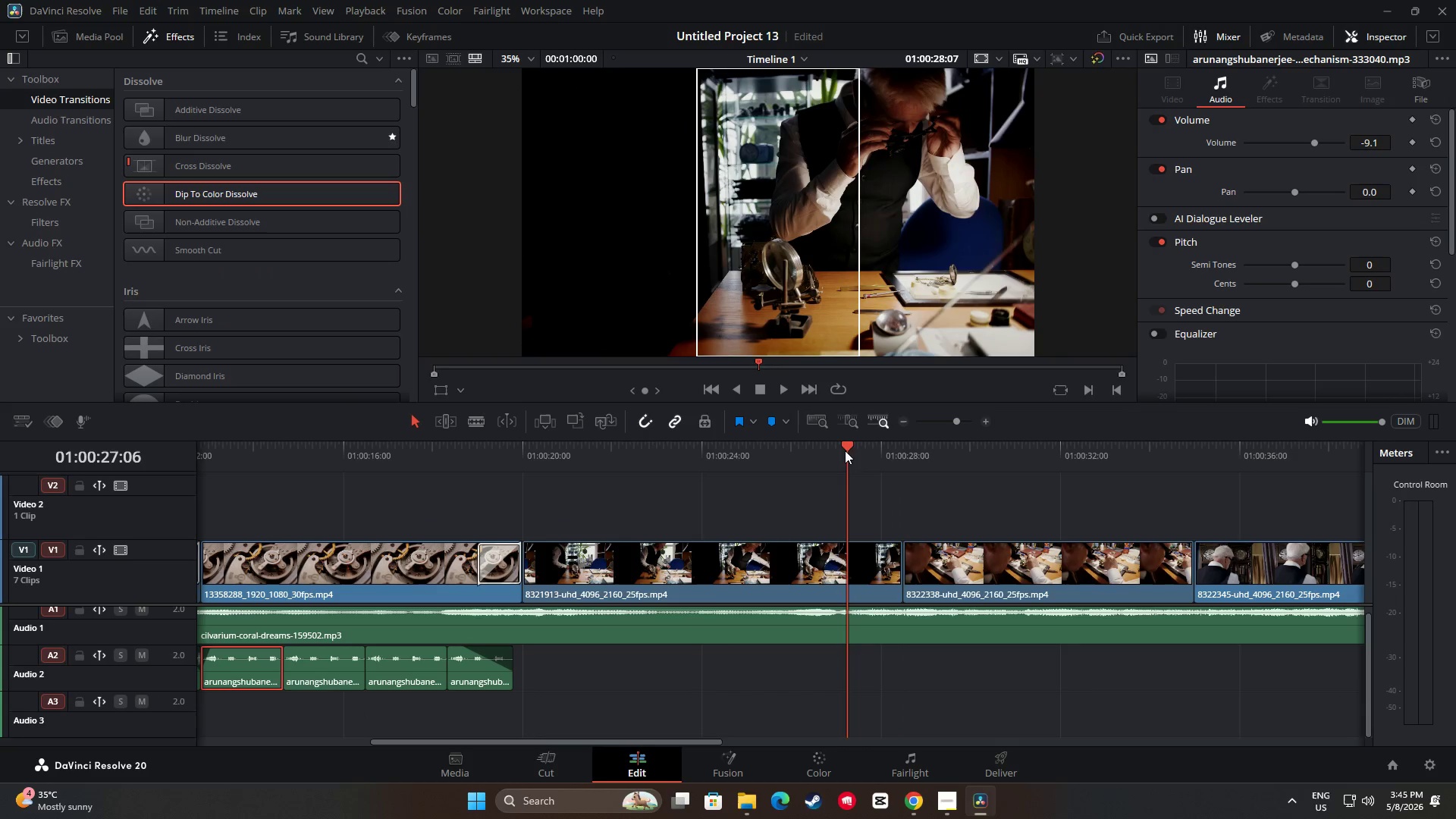 
key(Space)
 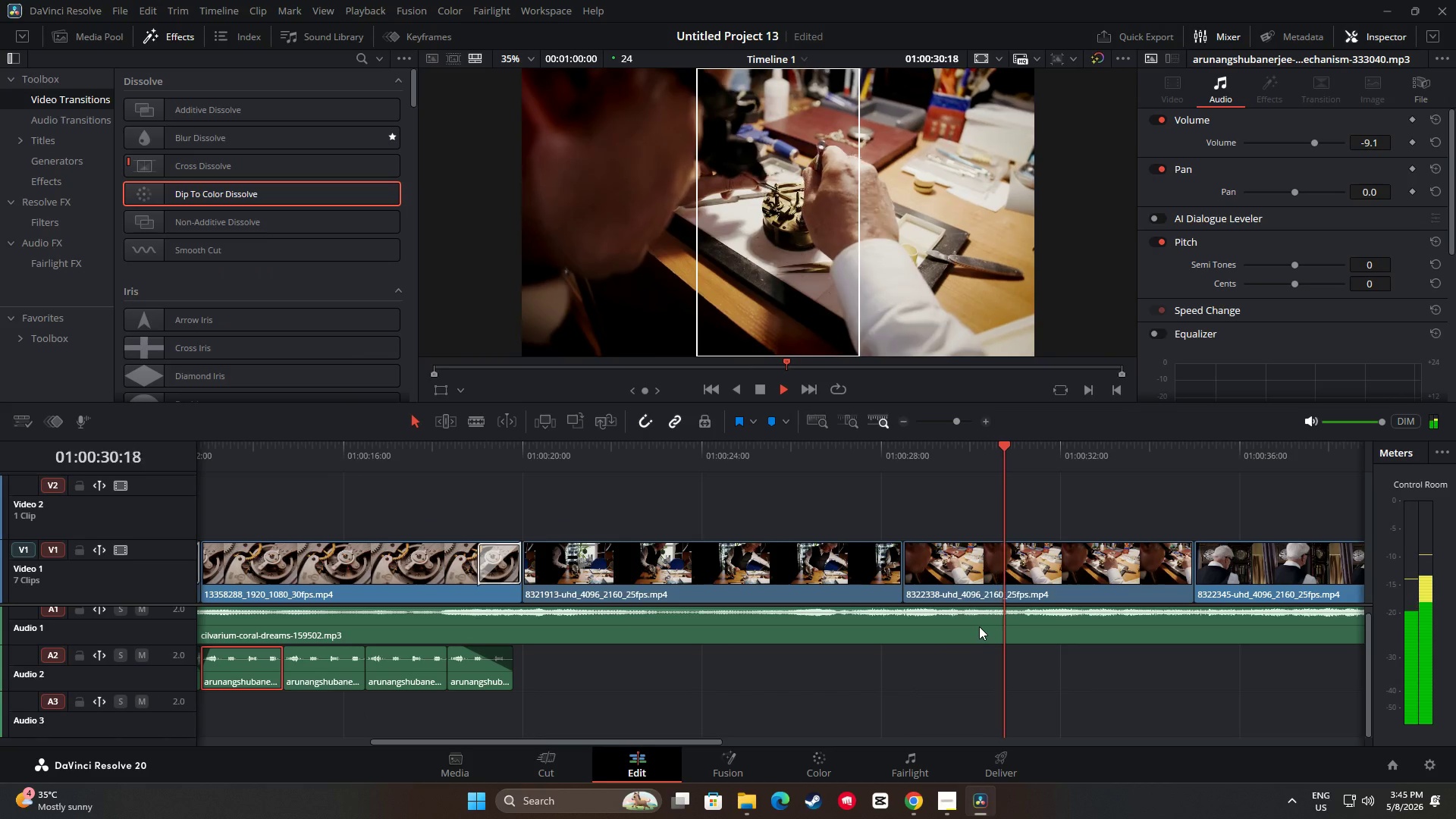 
wait(8.88)
 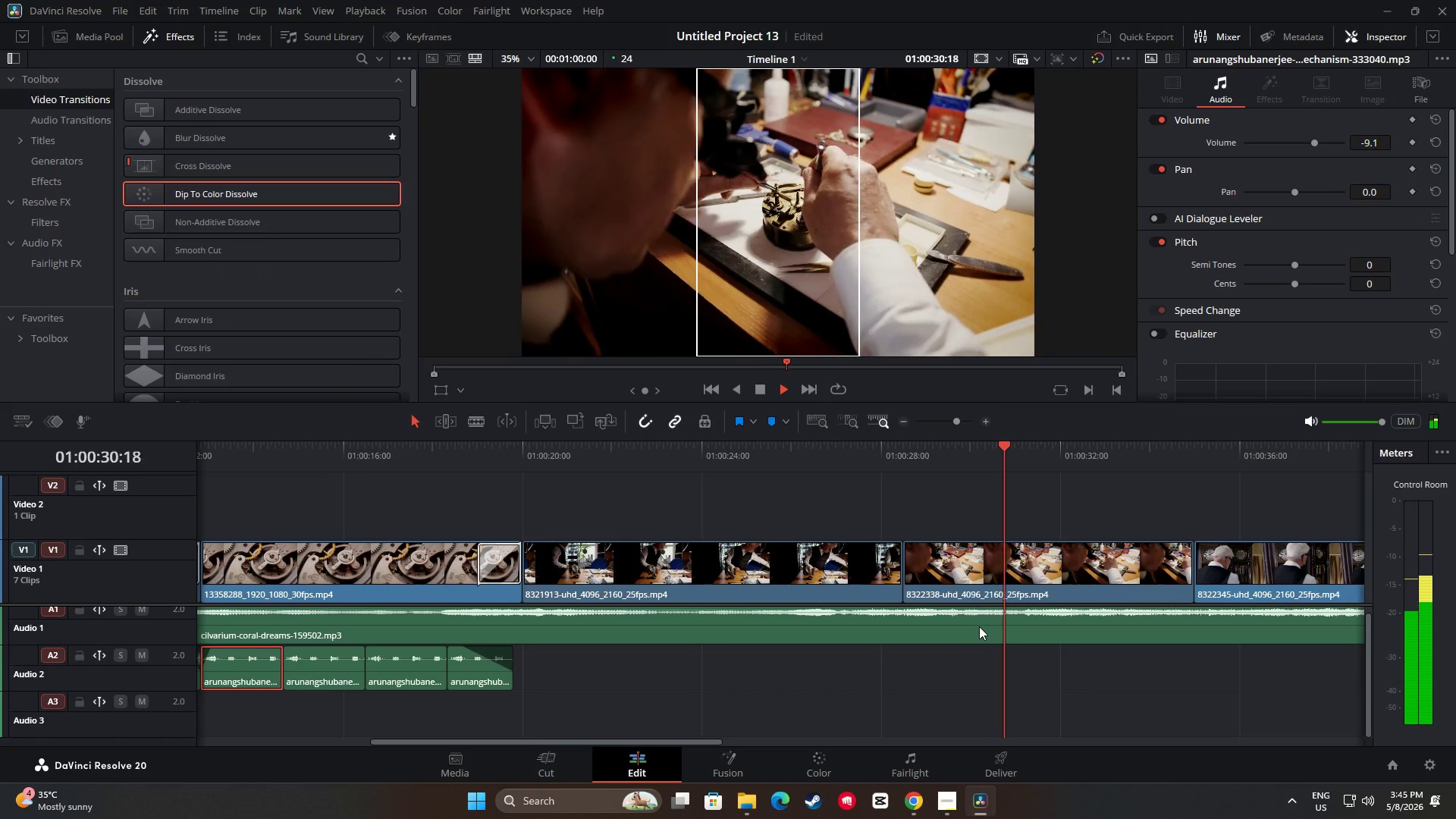 
key(Space)
 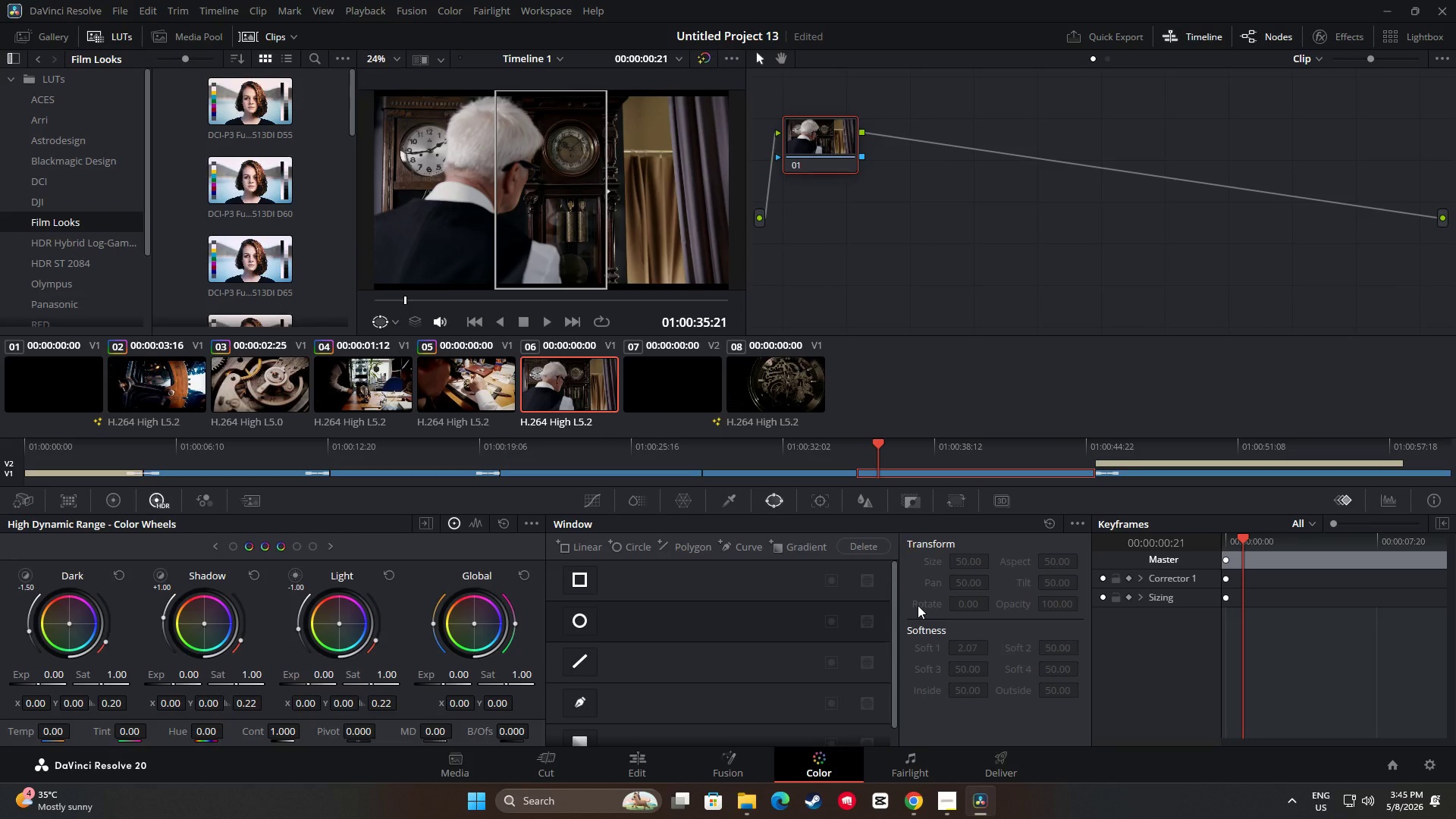 
wait(11.09)
 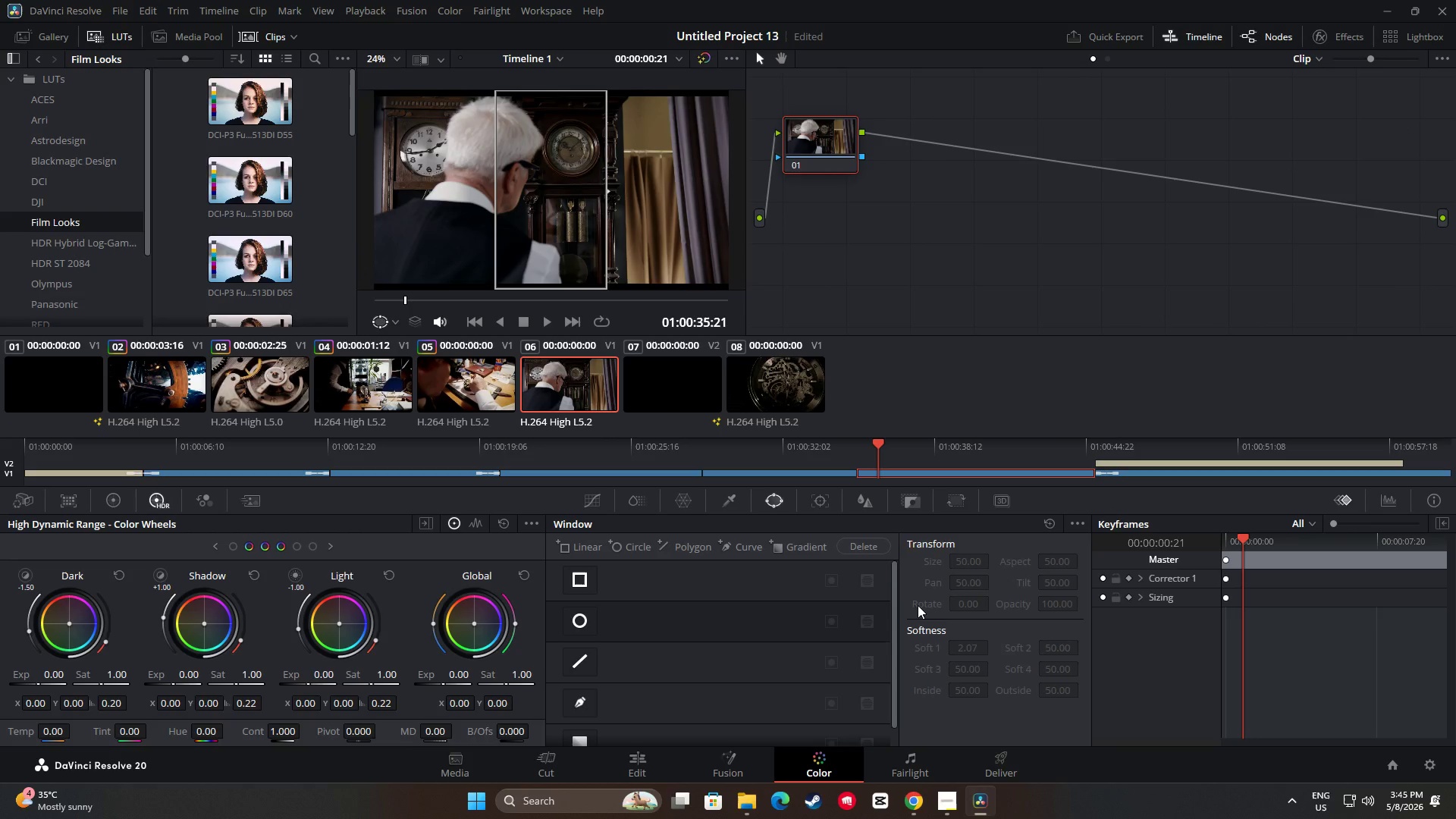 
key(Alt+S)
 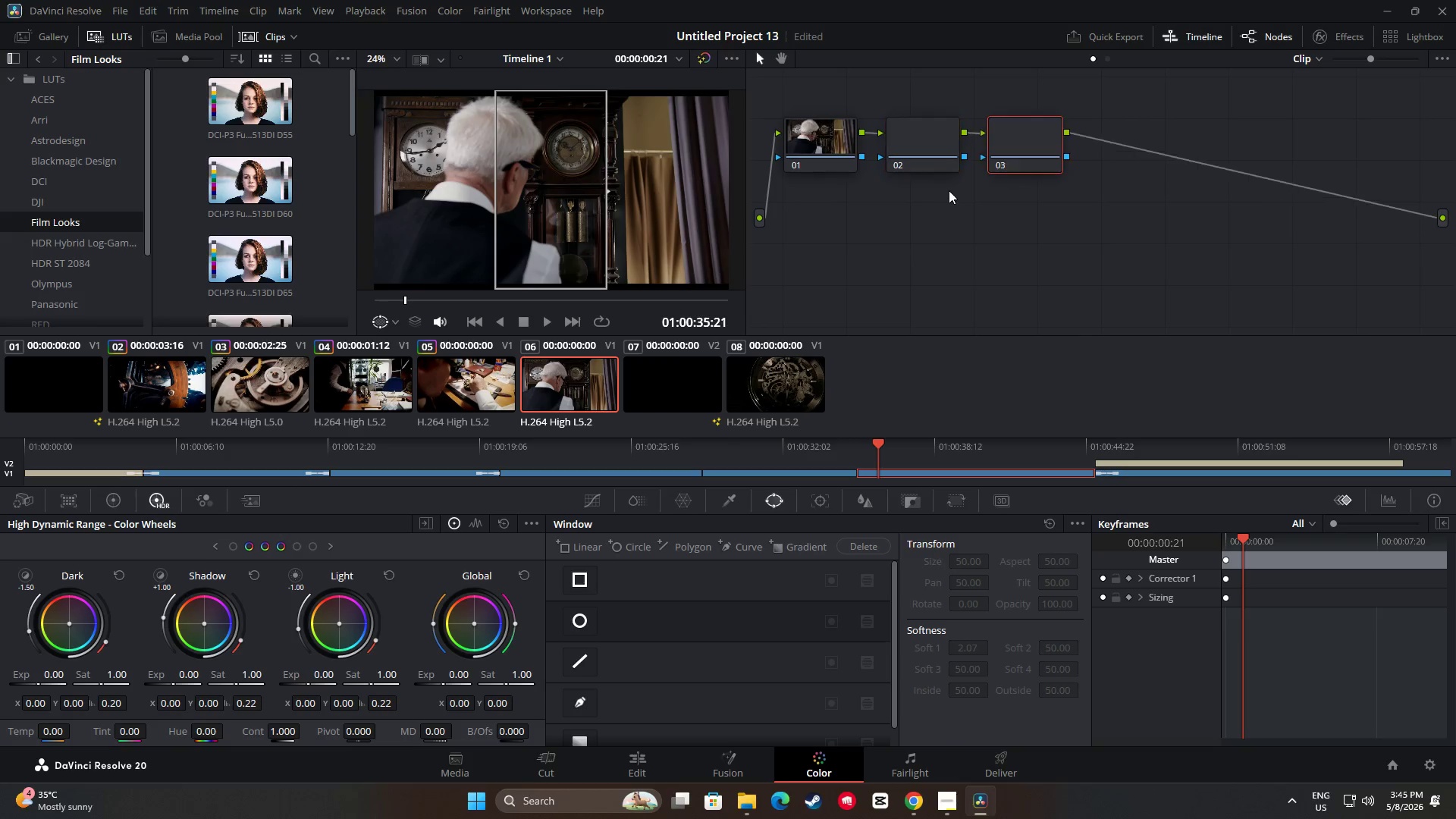 
key(Alt+S)
 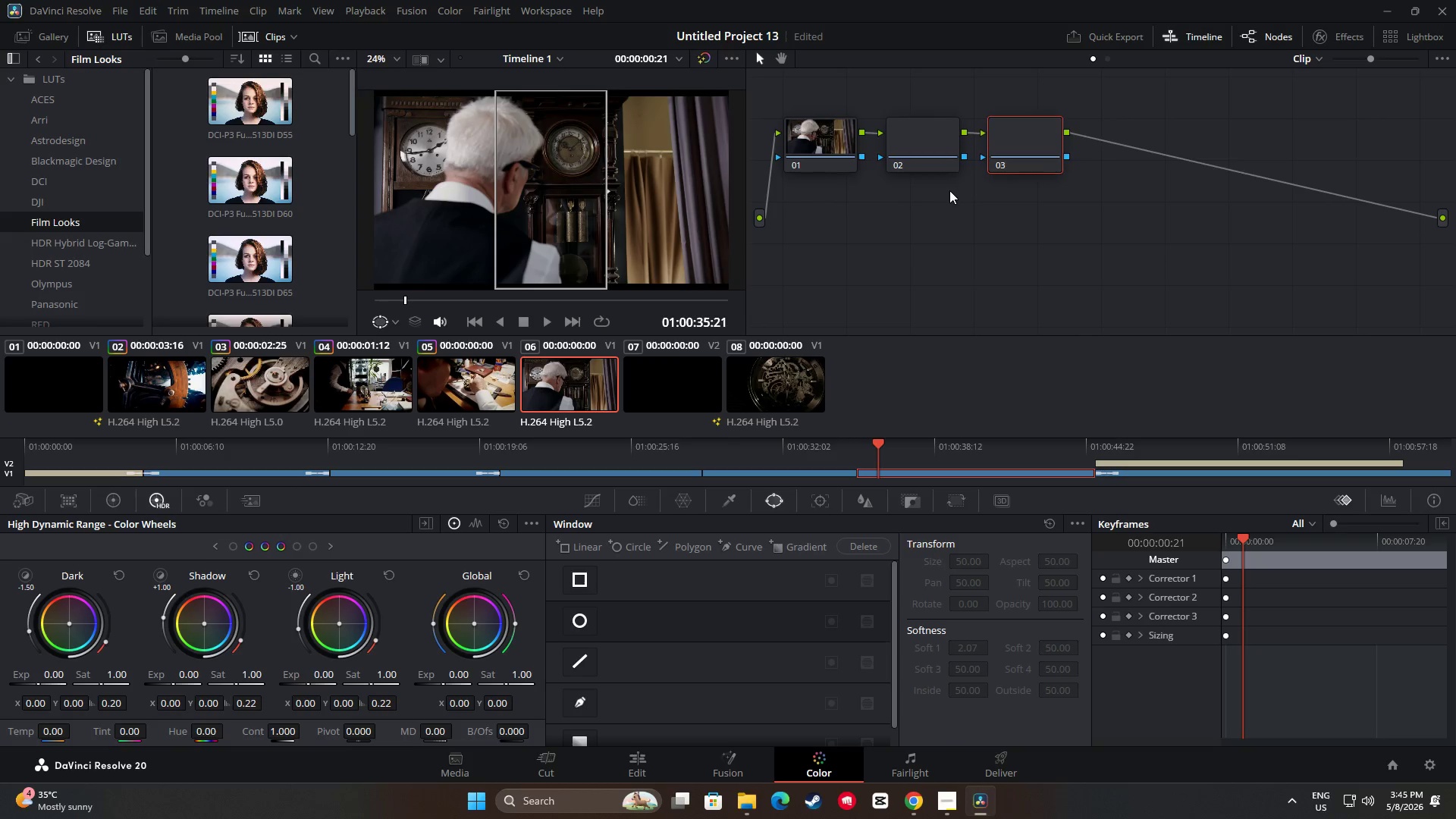 
key(Alt+S)
 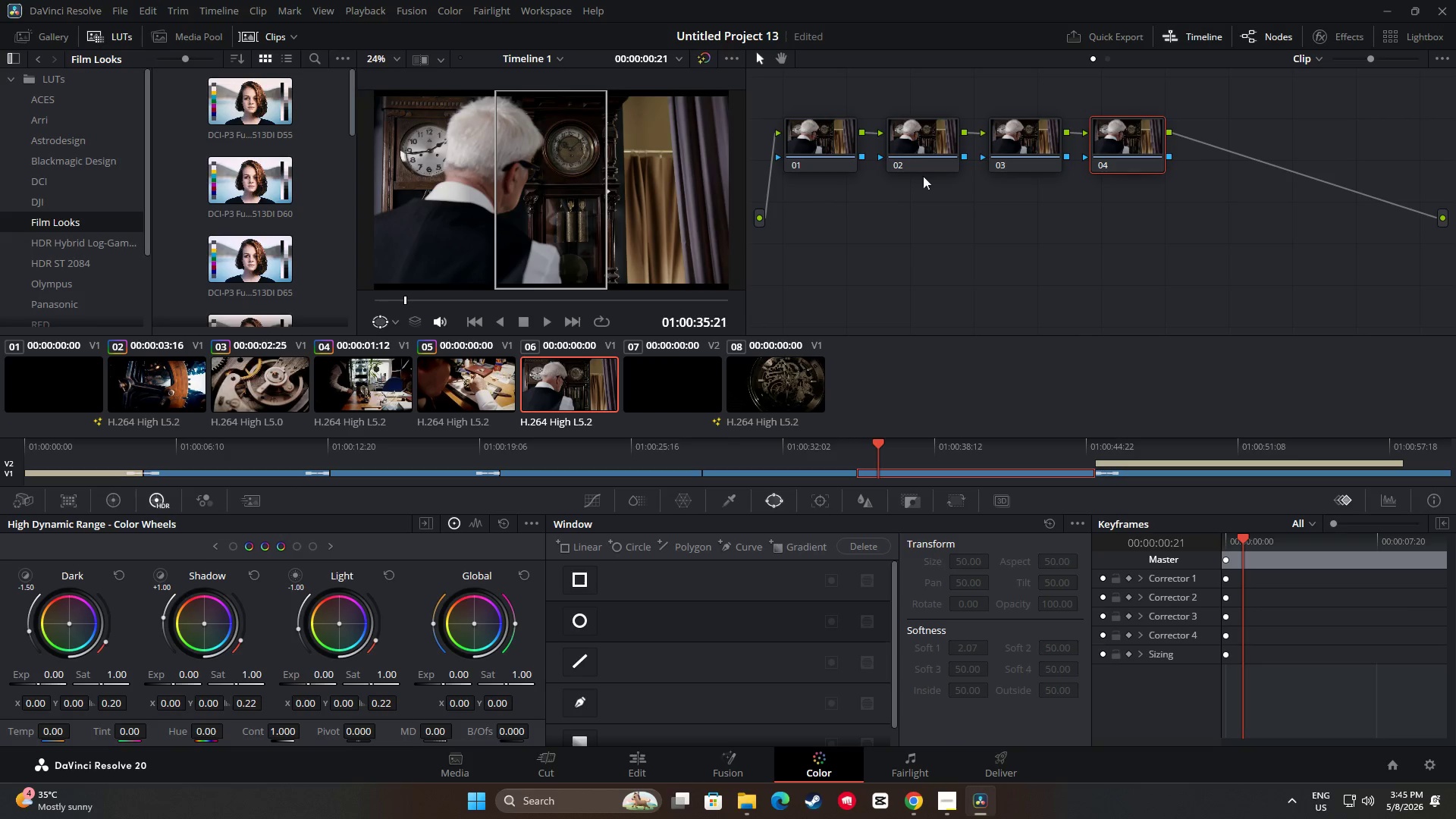 
left_click_drag(start_coordinate=[903, 149], to_coordinate=[890, 168])
 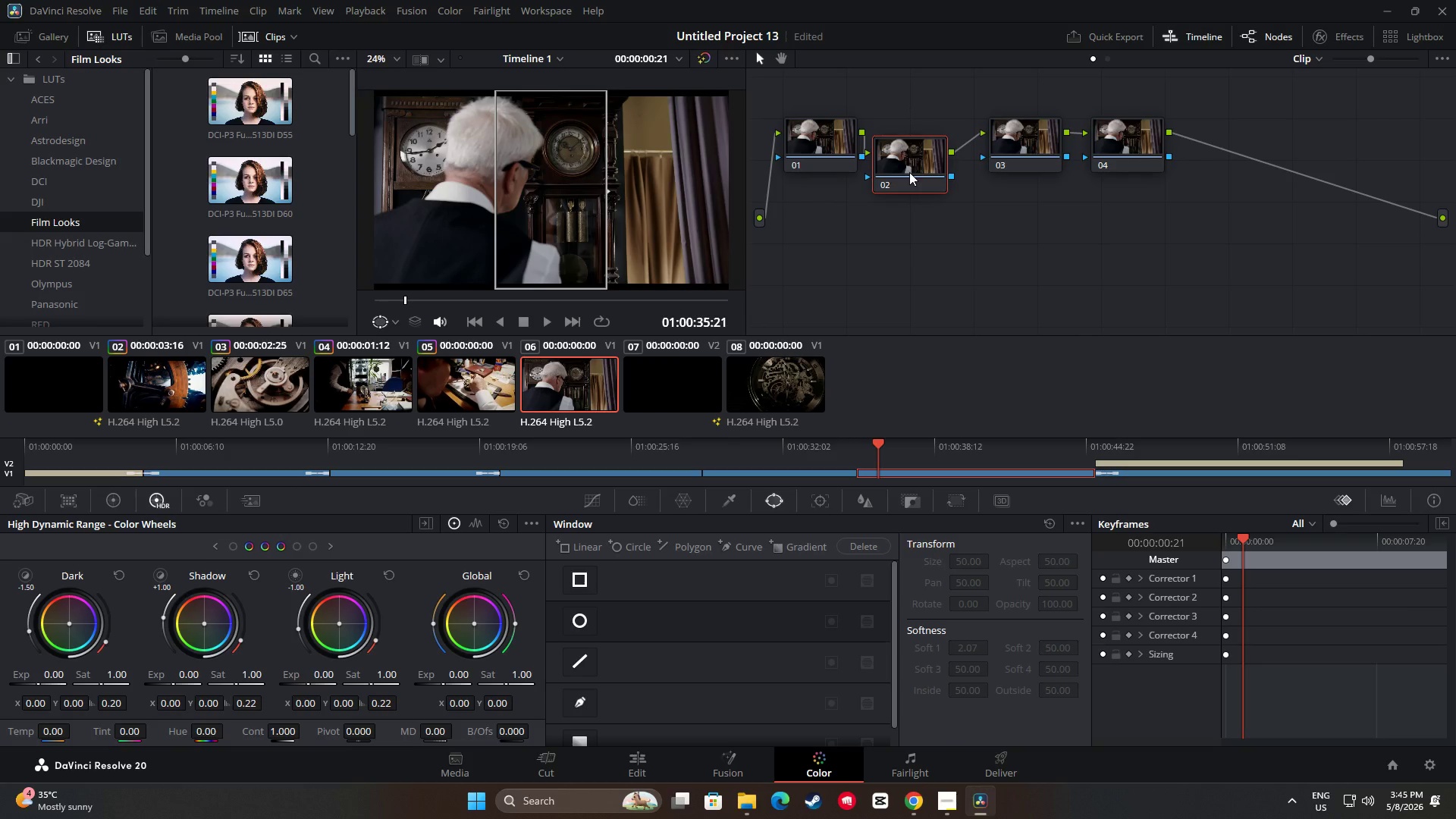 
left_click_drag(start_coordinate=[996, 134], to_coordinate=[970, 175])
 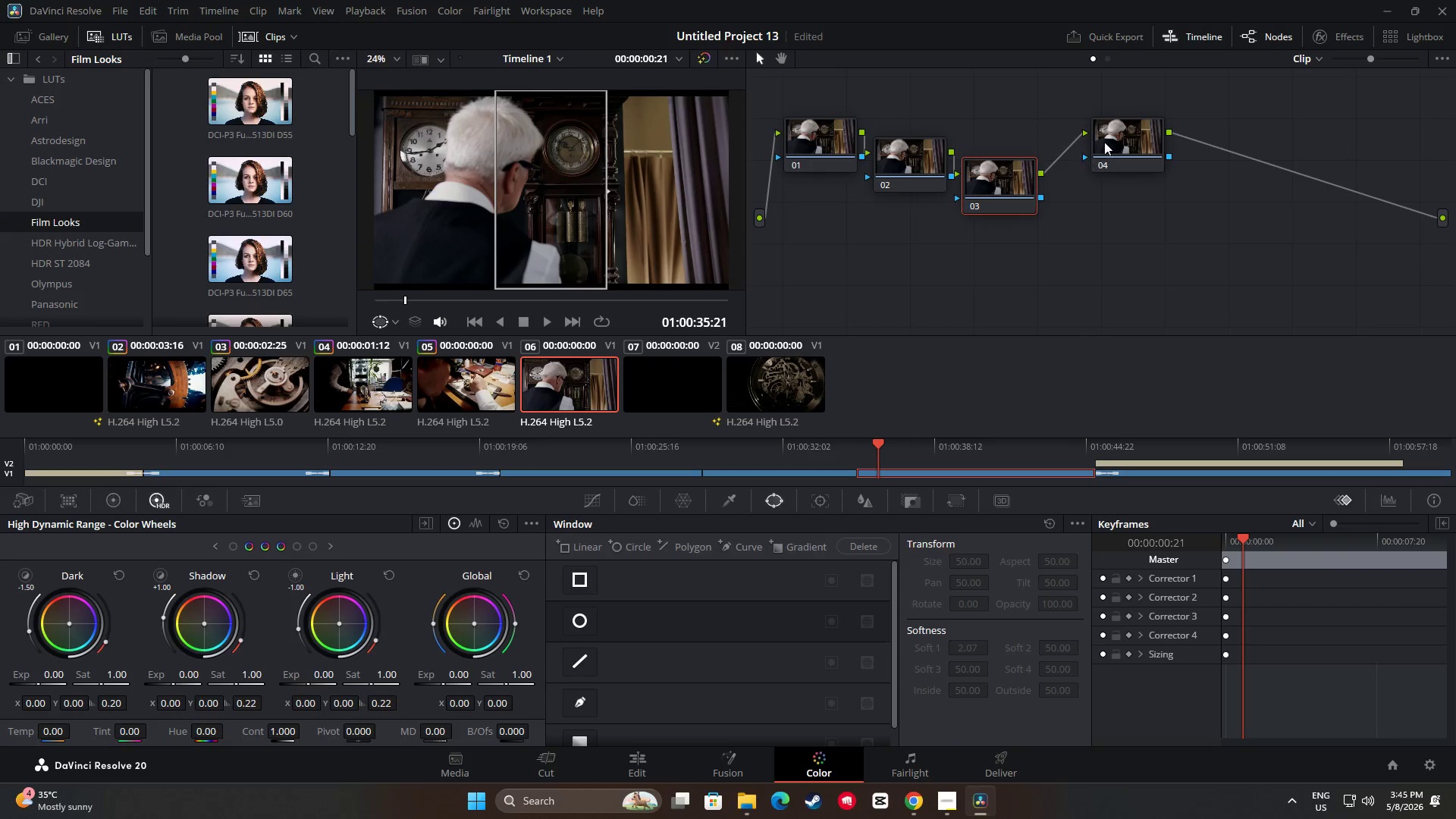 
left_click_drag(start_coordinate=[1110, 138], to_coordinate=[1072, 201])
 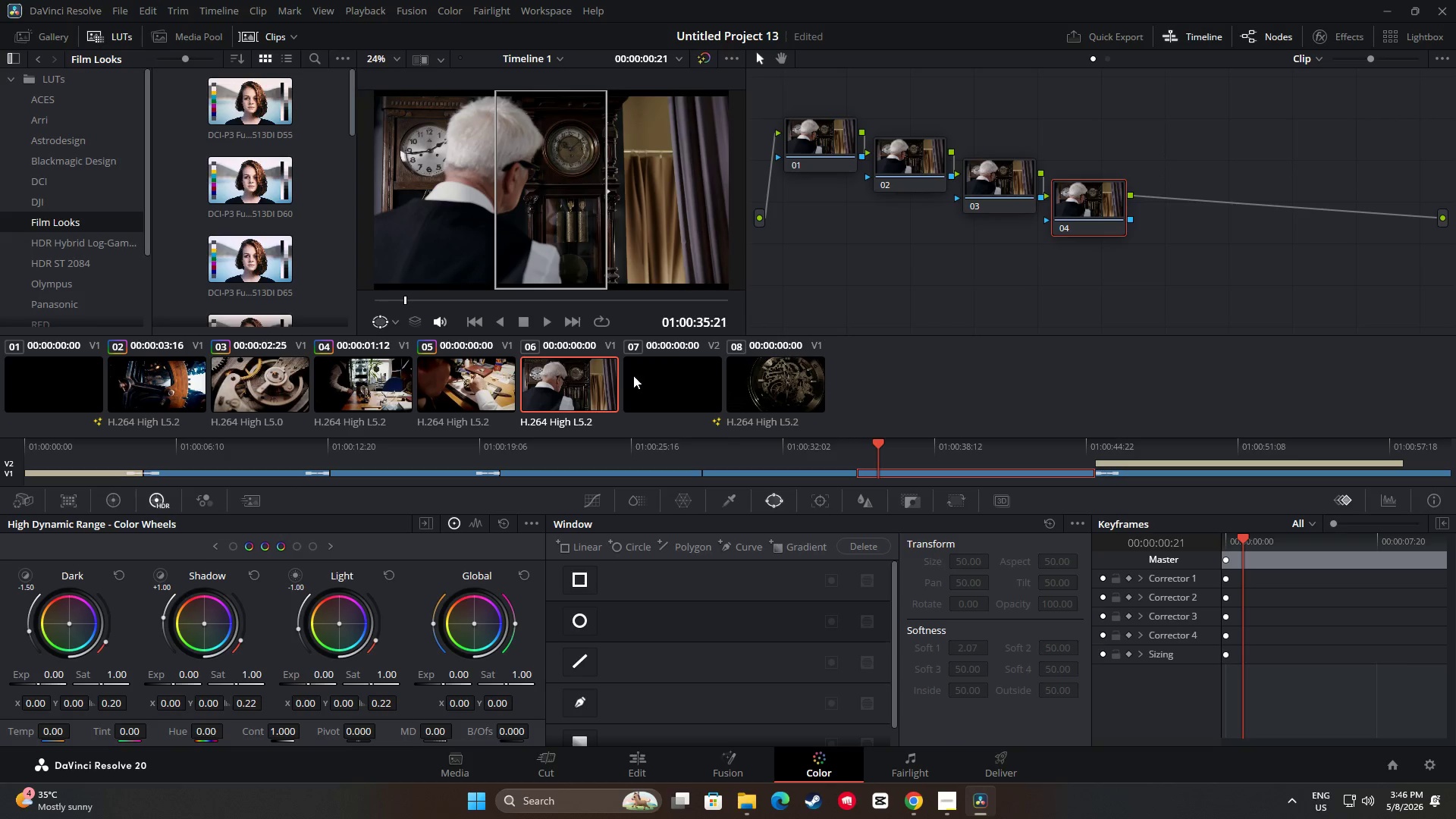 
left_click([482, 388])
 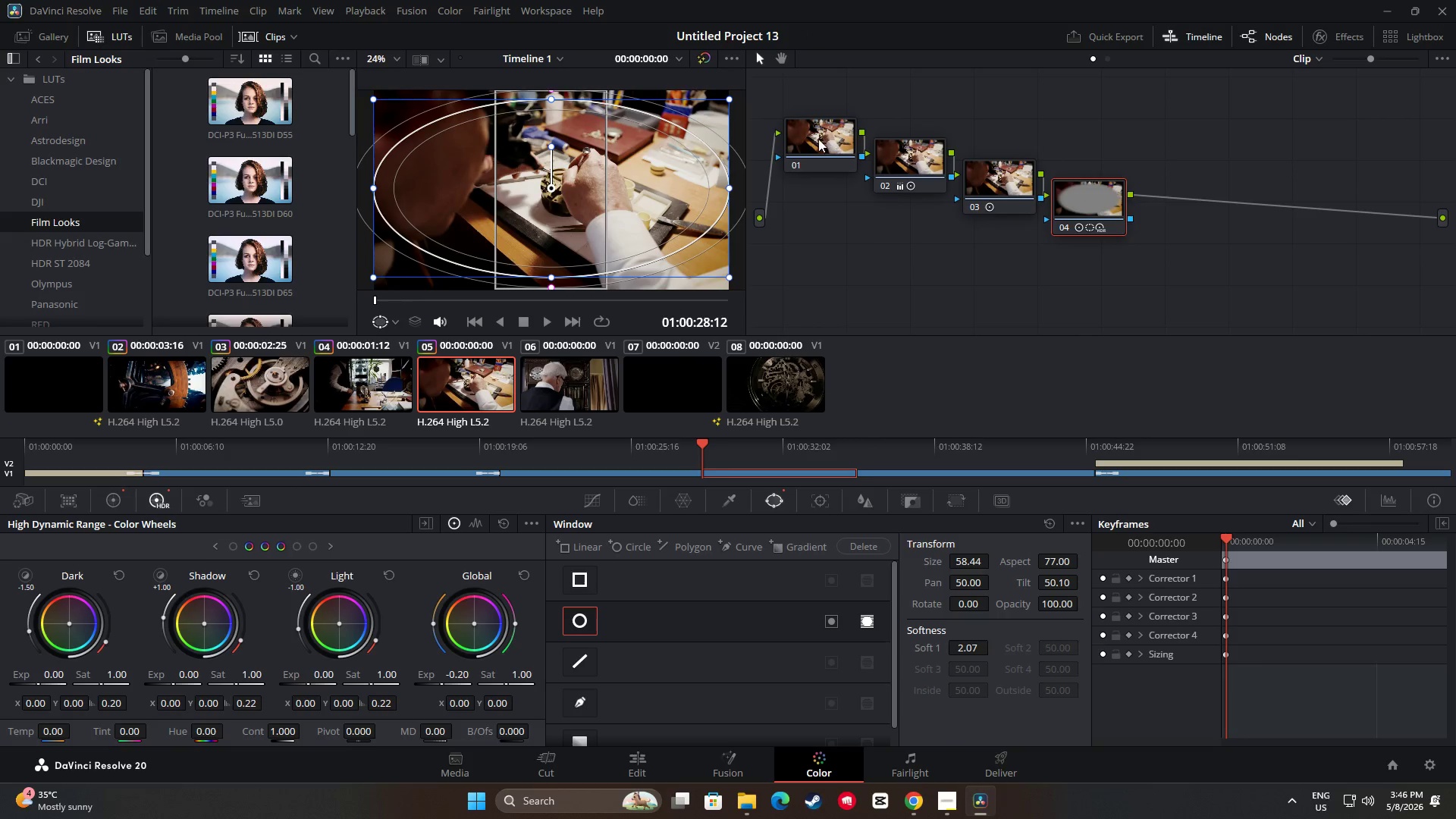 
left_click([818, 139])
 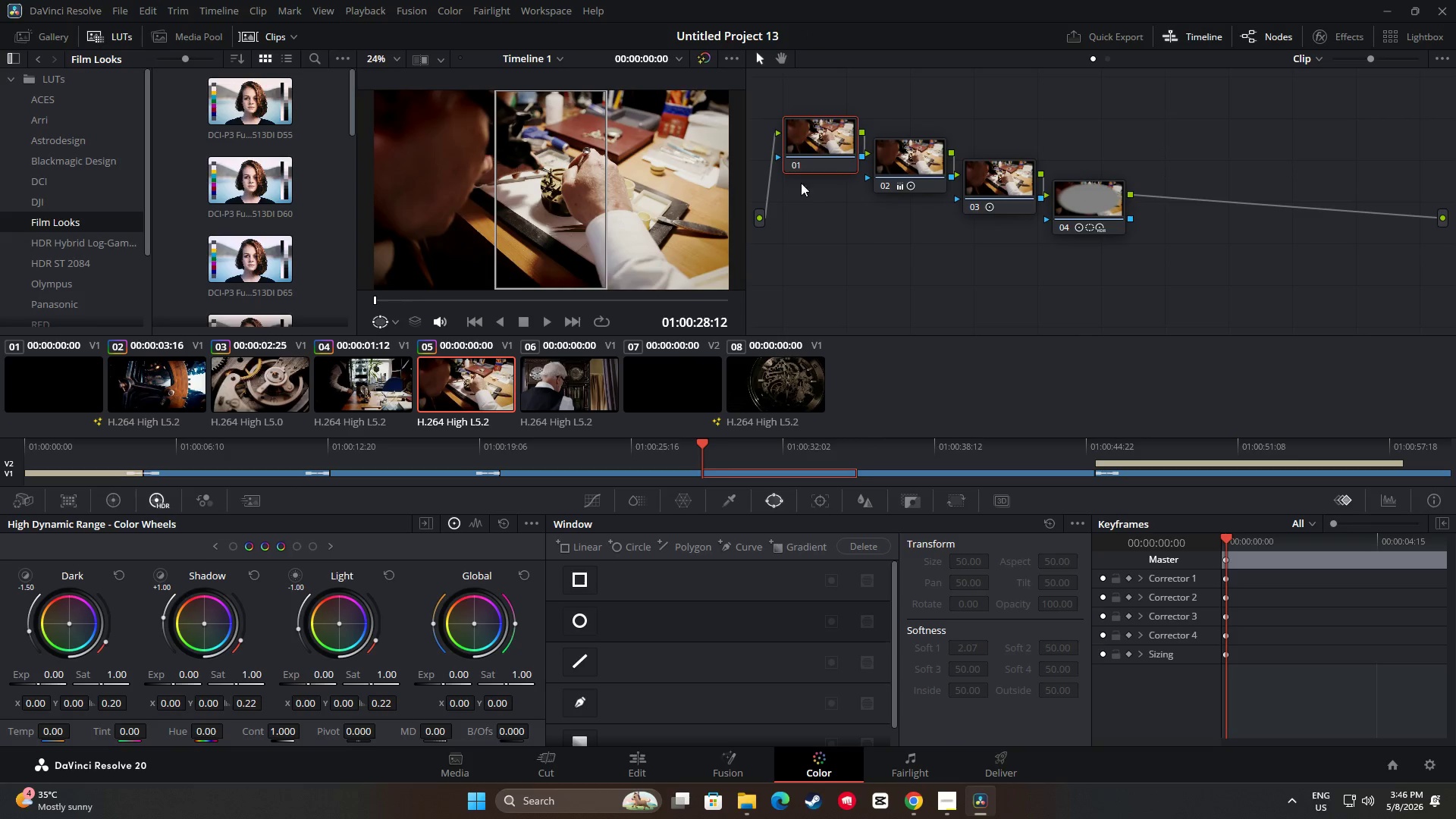 
key(Control+ControlLeft)
 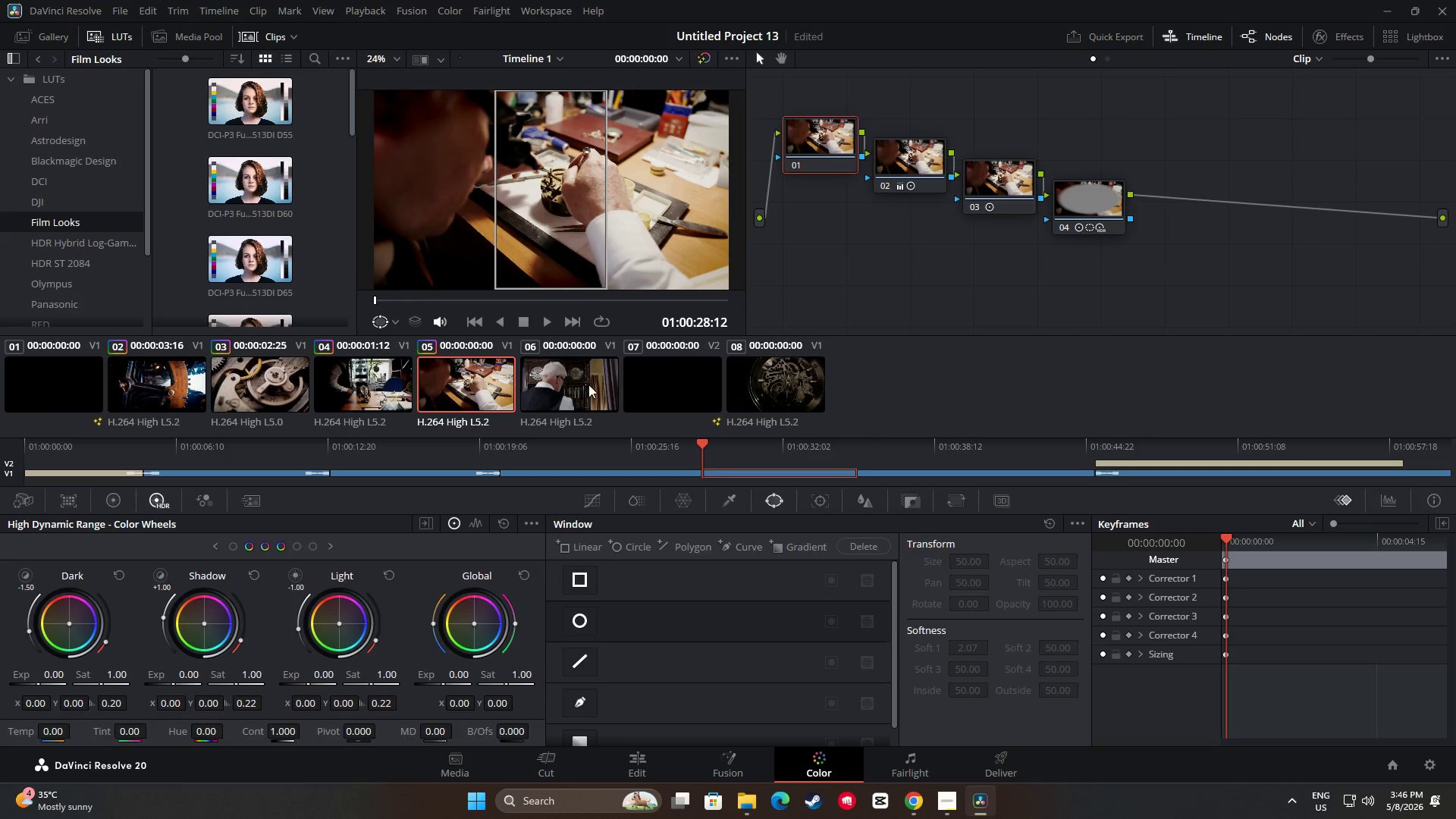 
key(Control+C)
 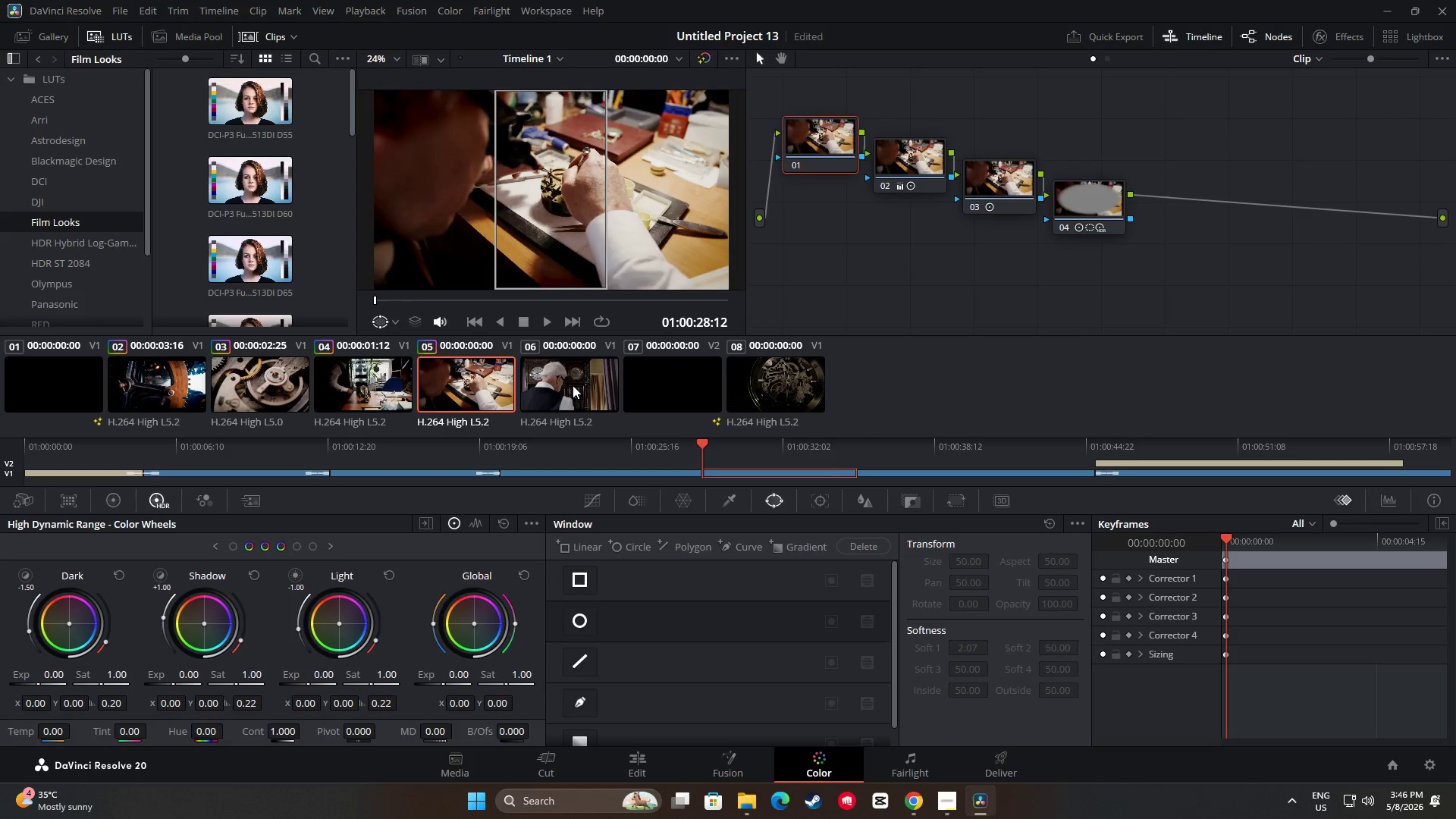 
left_click([573, 385])
 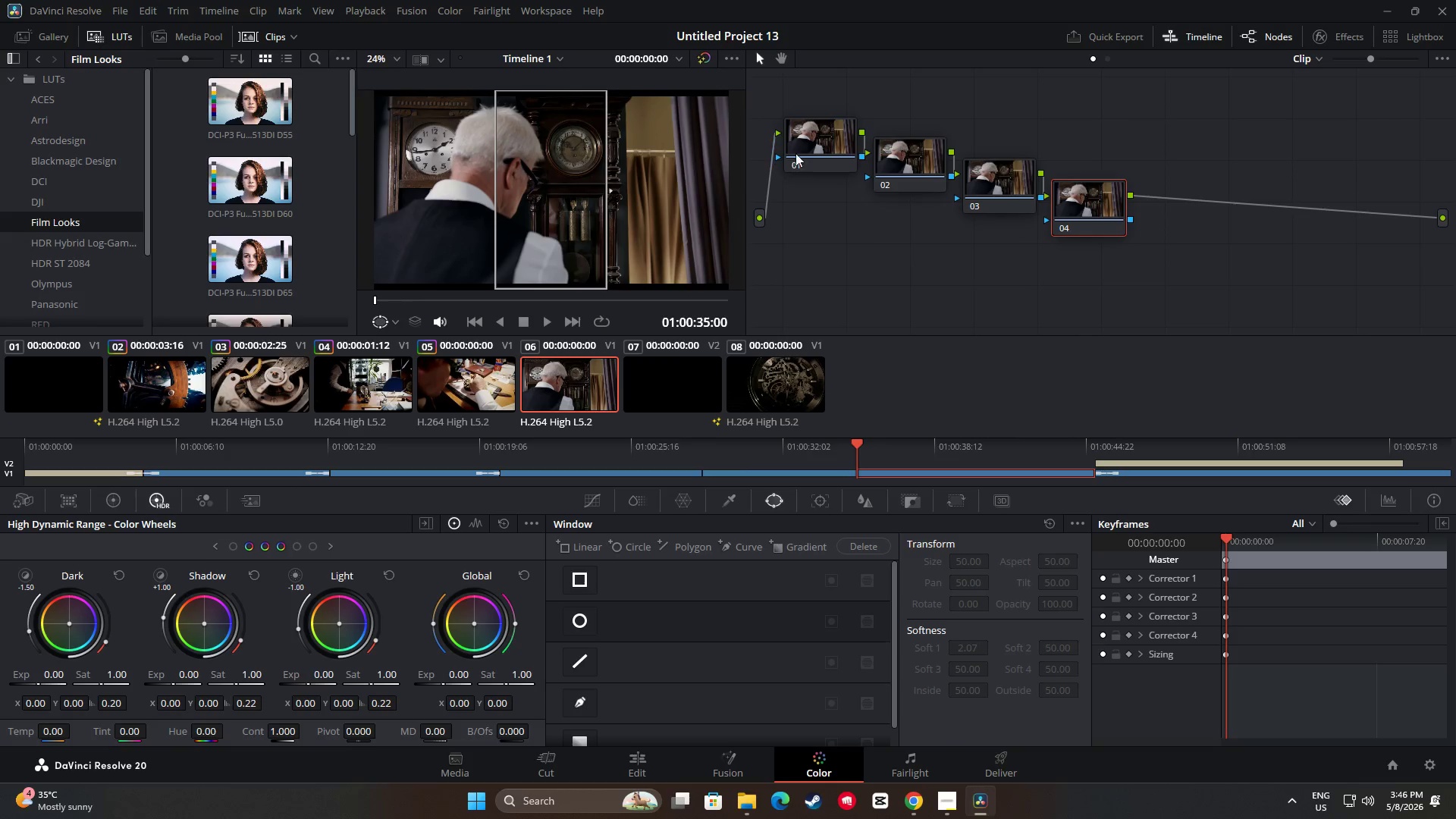 
left_click([816, 136])
 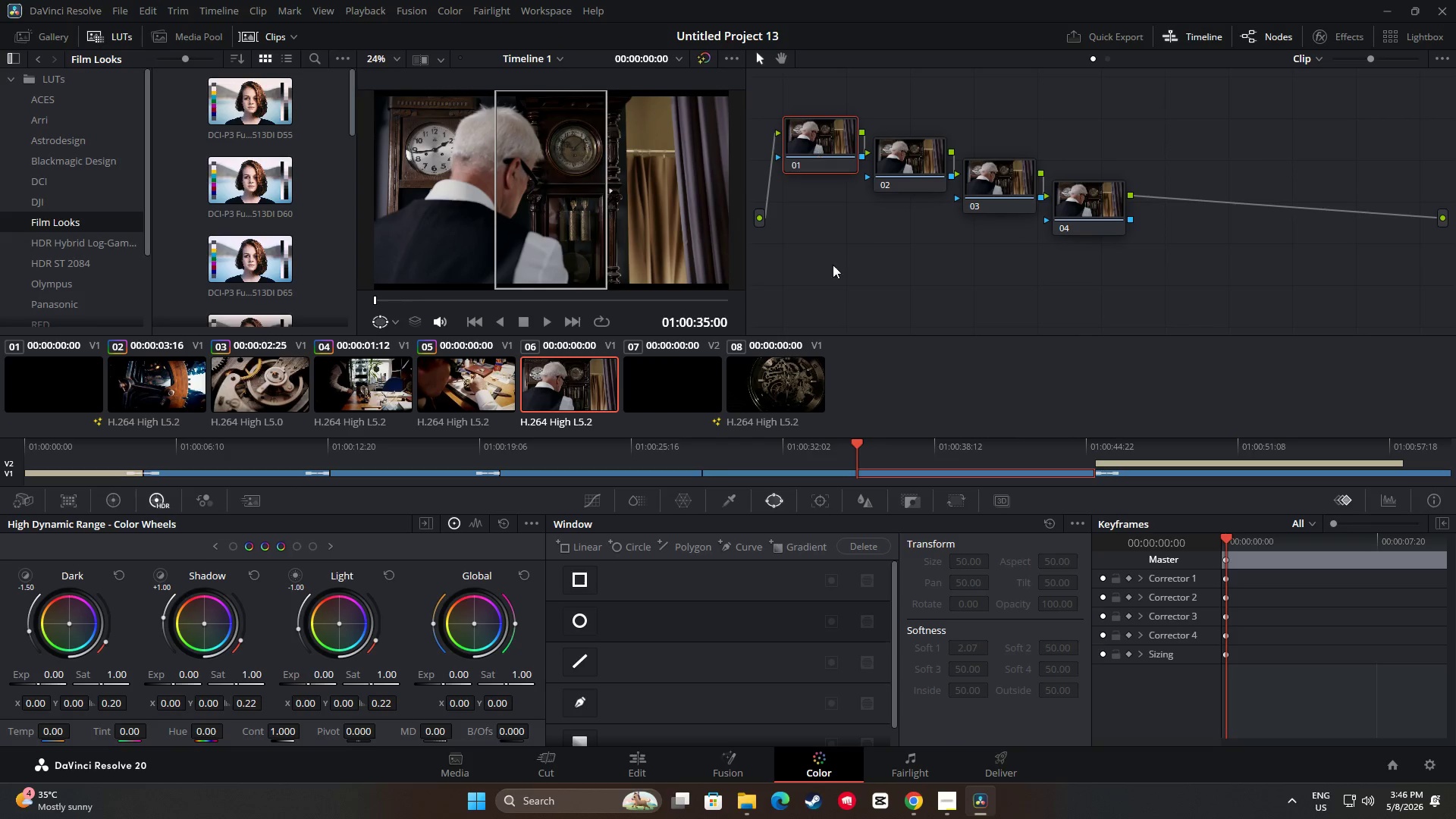 
key(Control+V)
 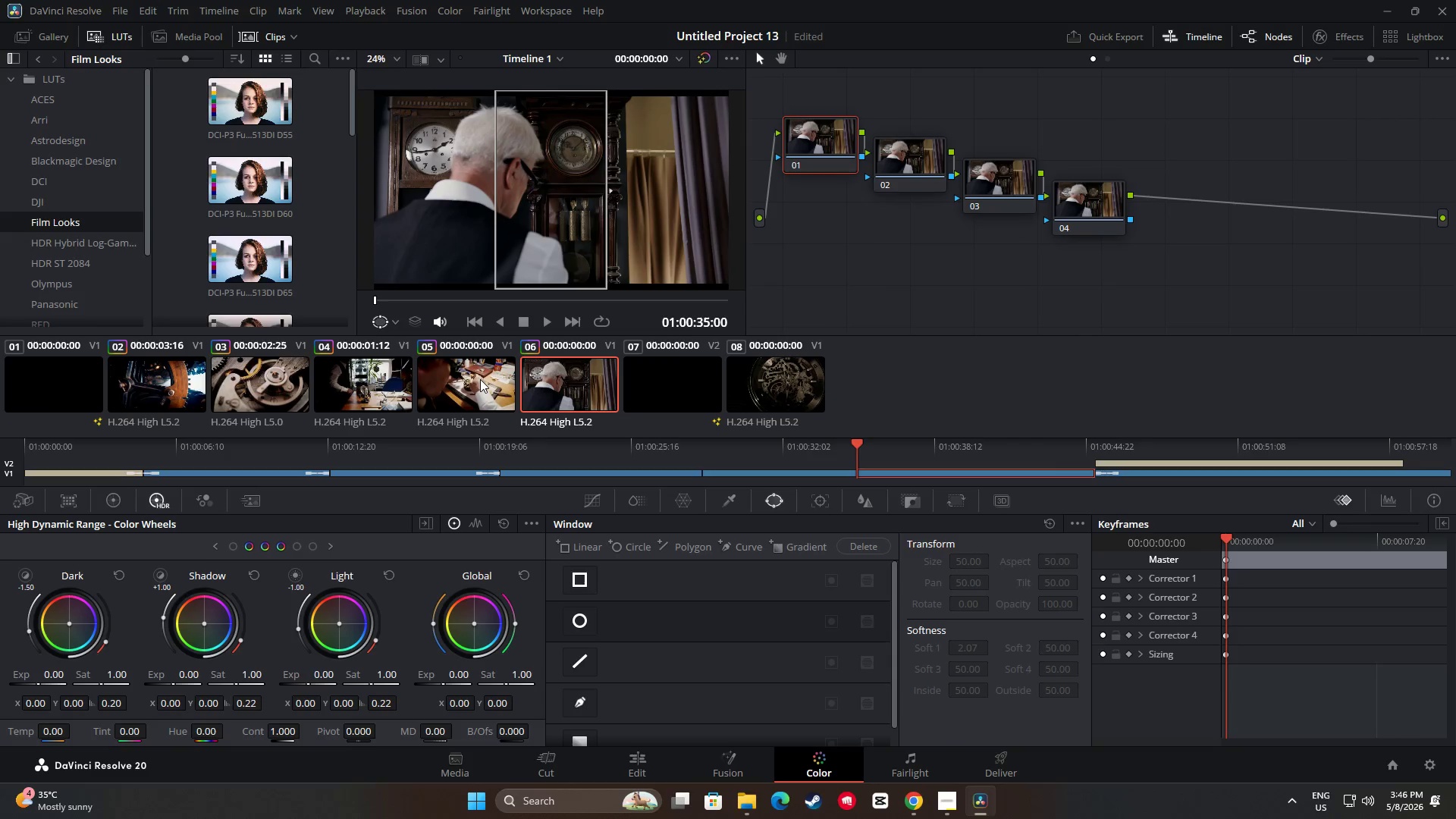 
left_click([480, 379])
 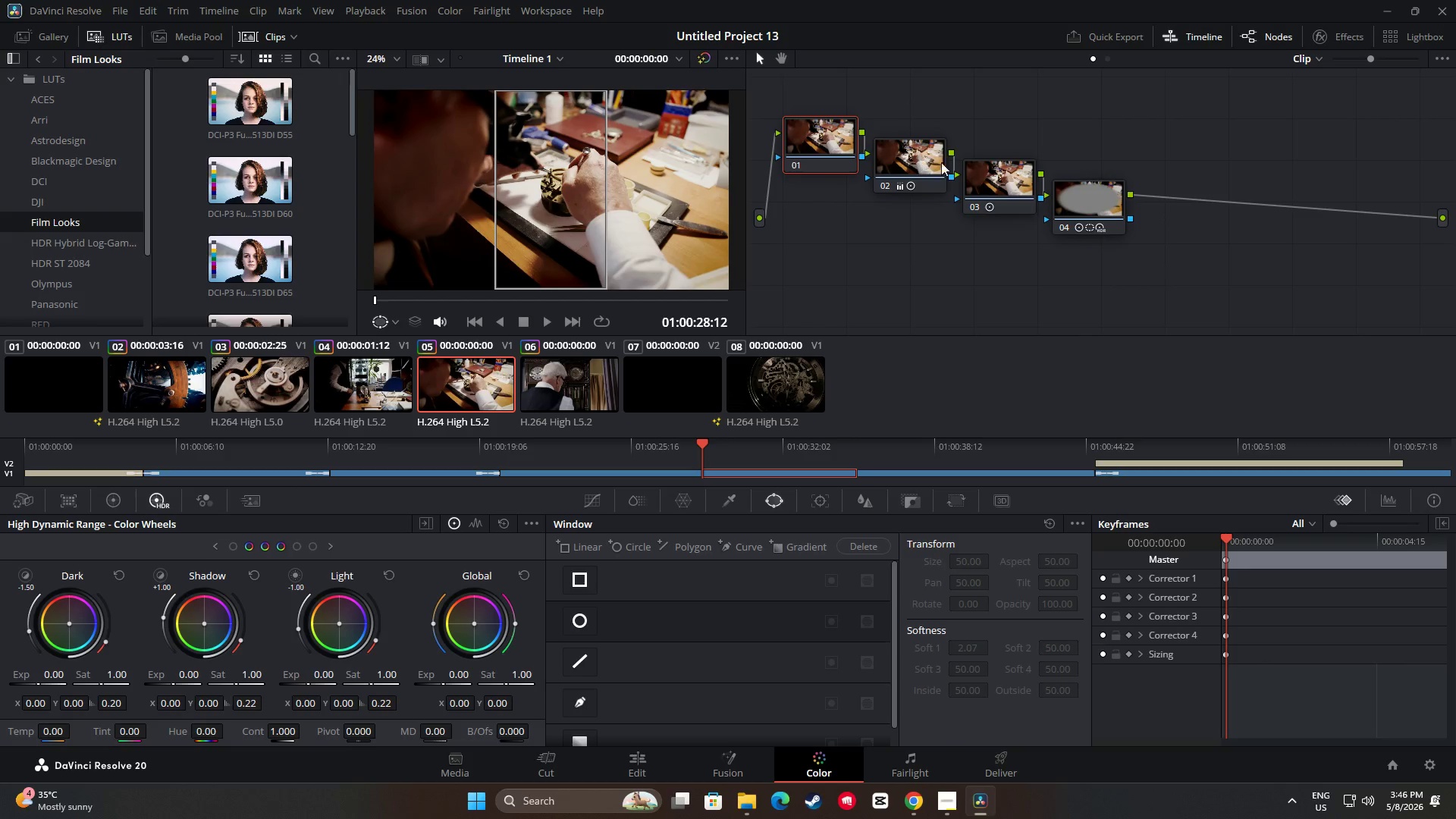 
left_click([911, 155])
 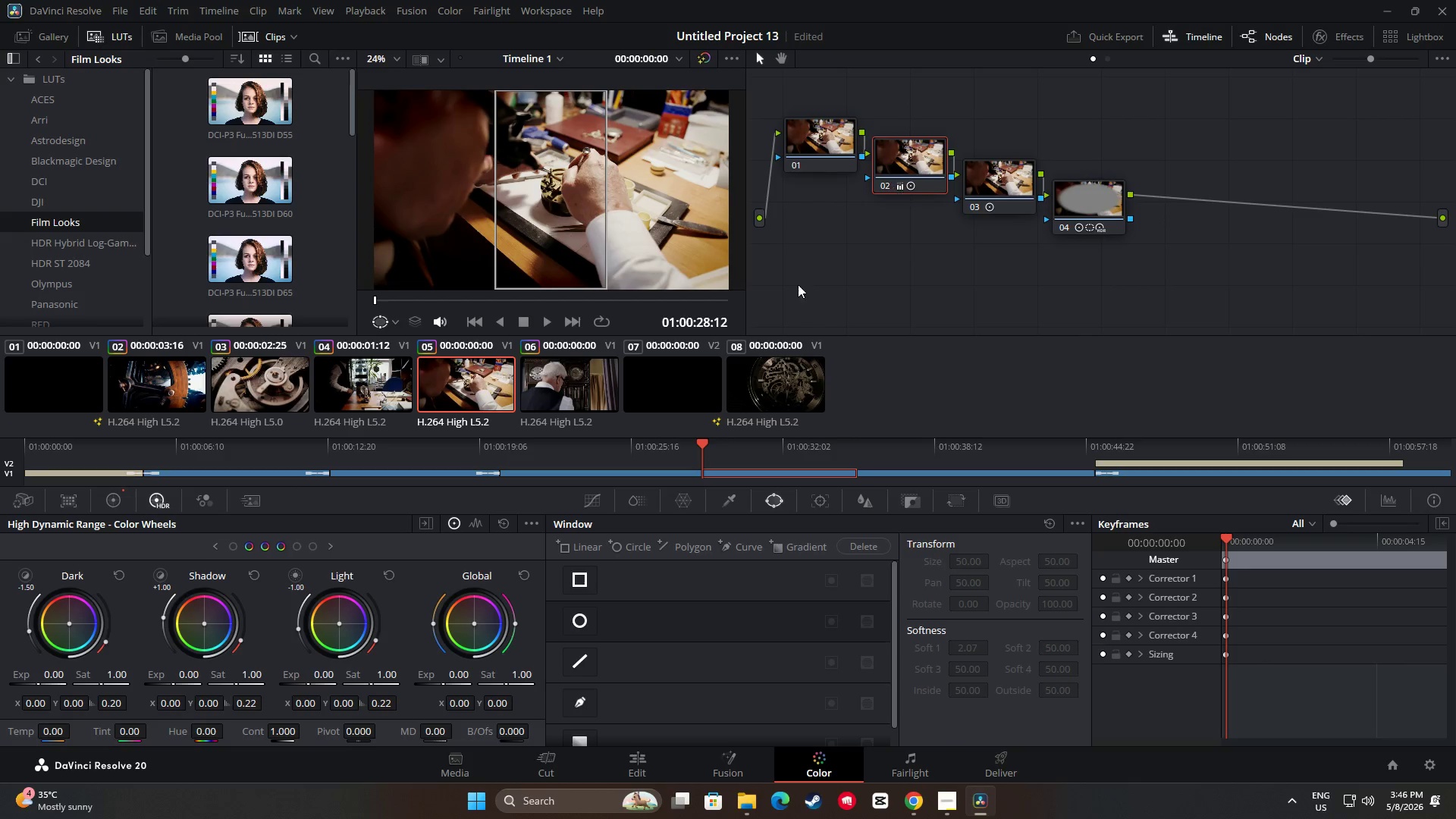 
key(Control+ControlLeft)
 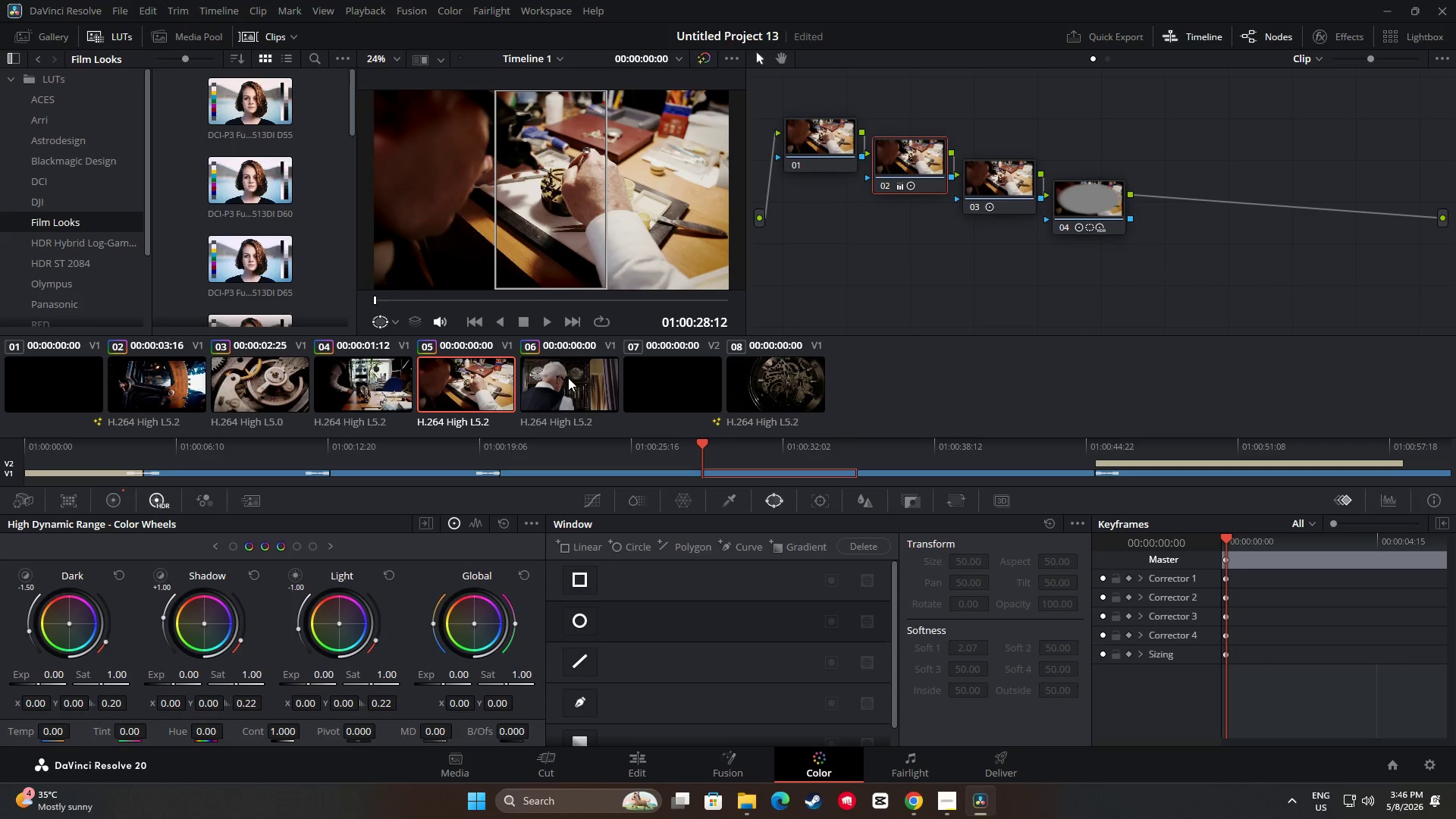 
key(Control+C)
 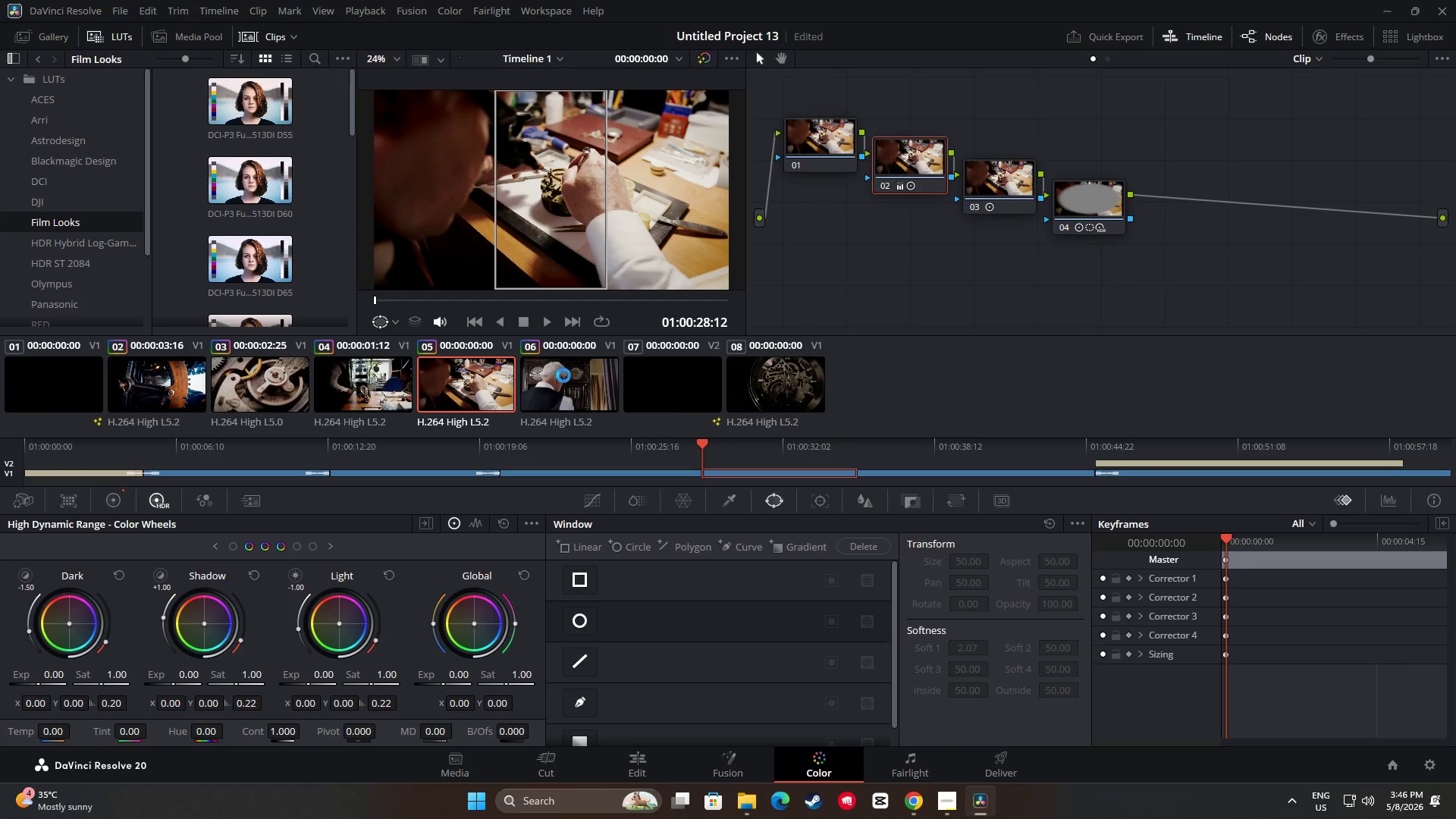 
left_click([563, 375])
 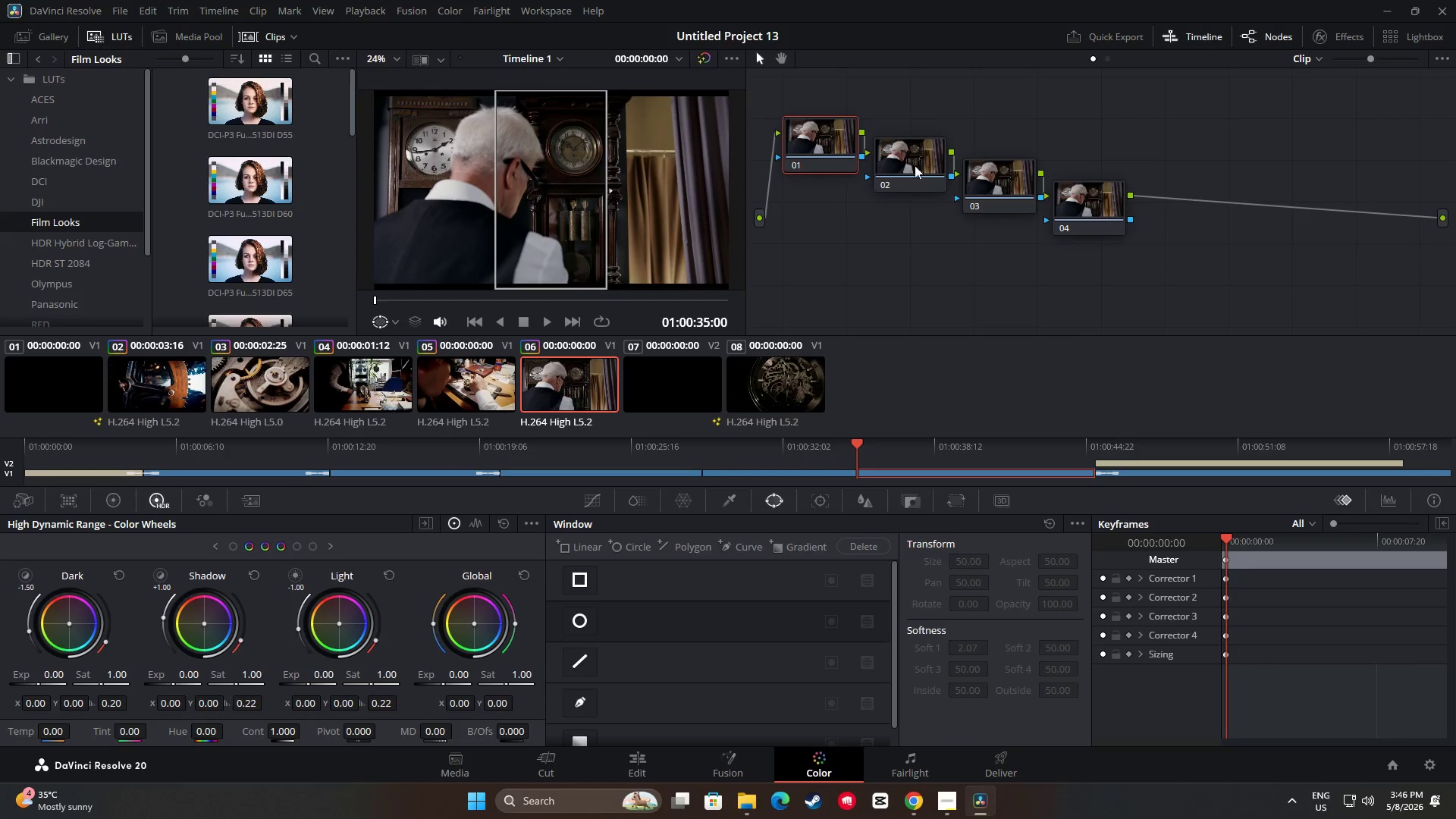 
left_click([915, 162])
 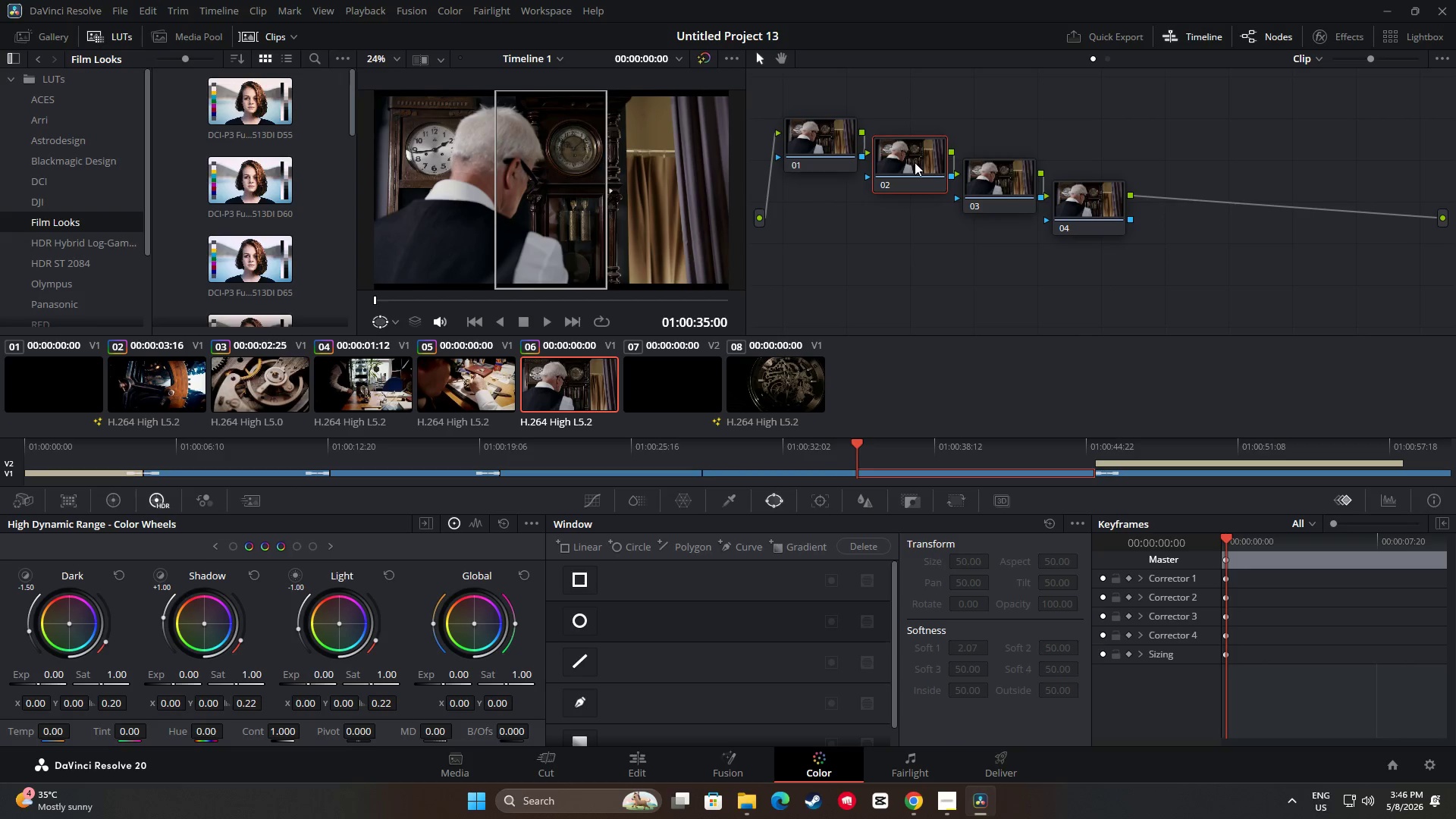 
key(Control+ControlLeft)
 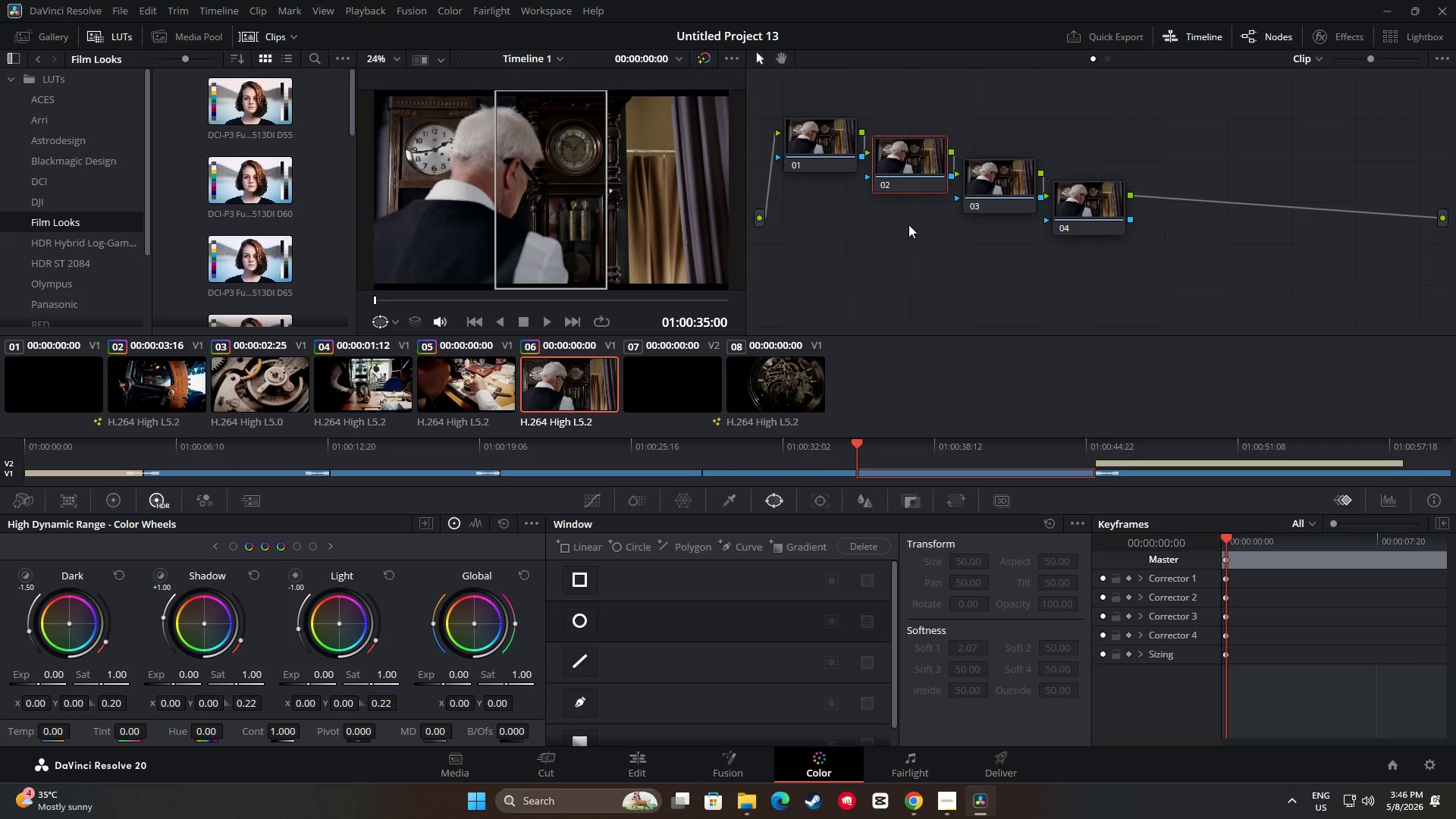 
key(Control+V)
 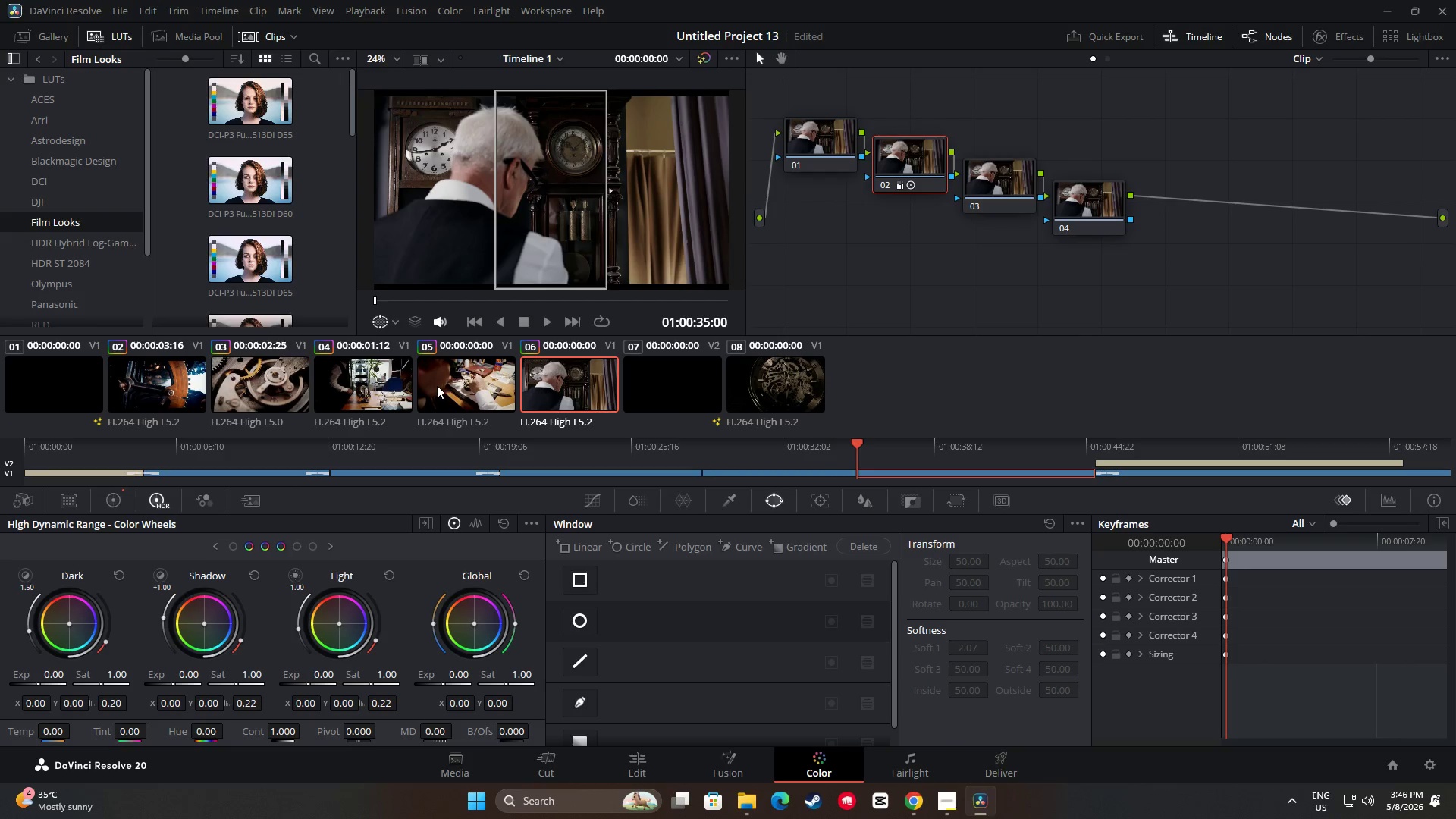 
left_click([470, 382])
 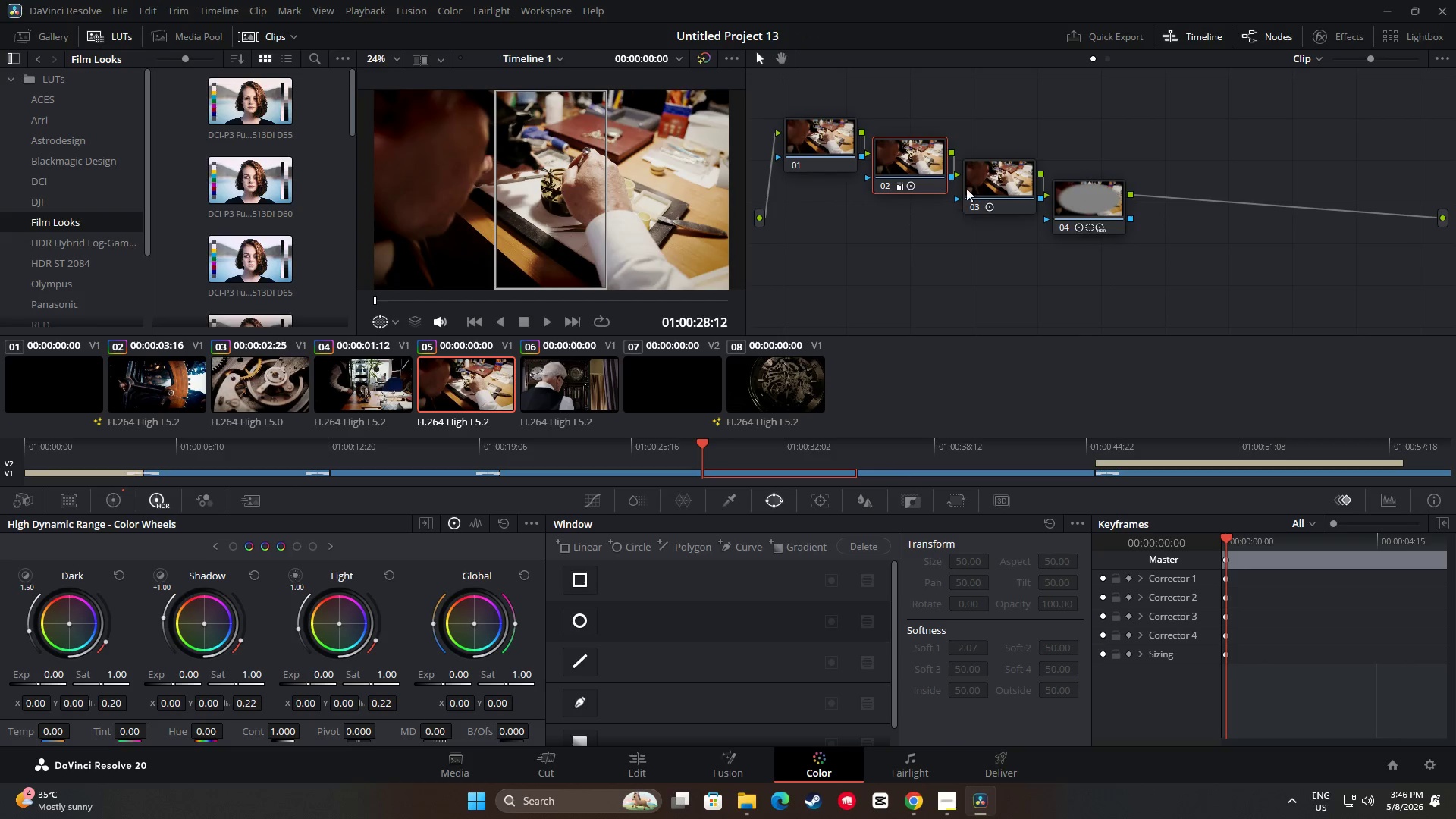 
left_click([990, 168])
 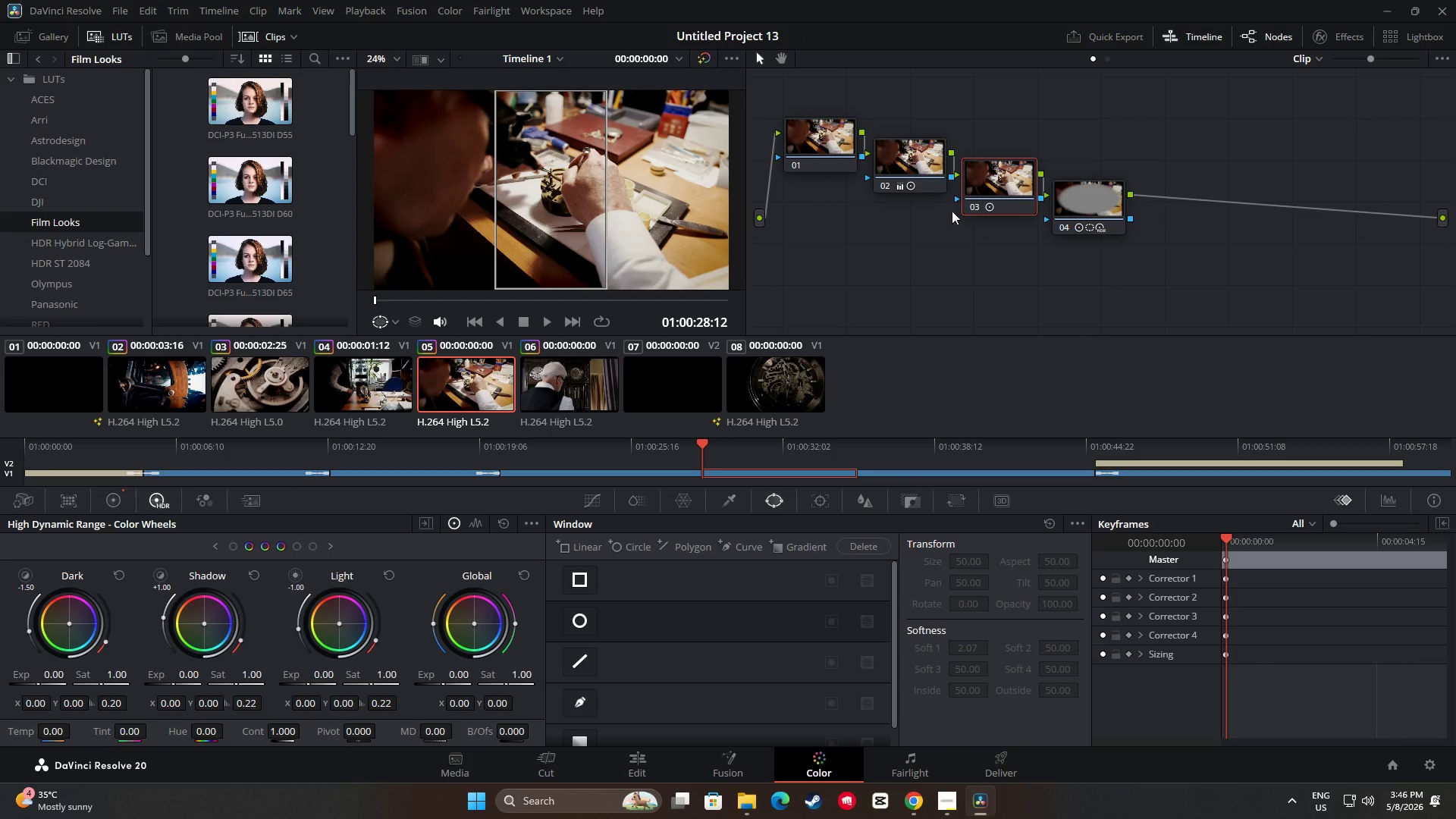 
key(Control+ControlLeft)
 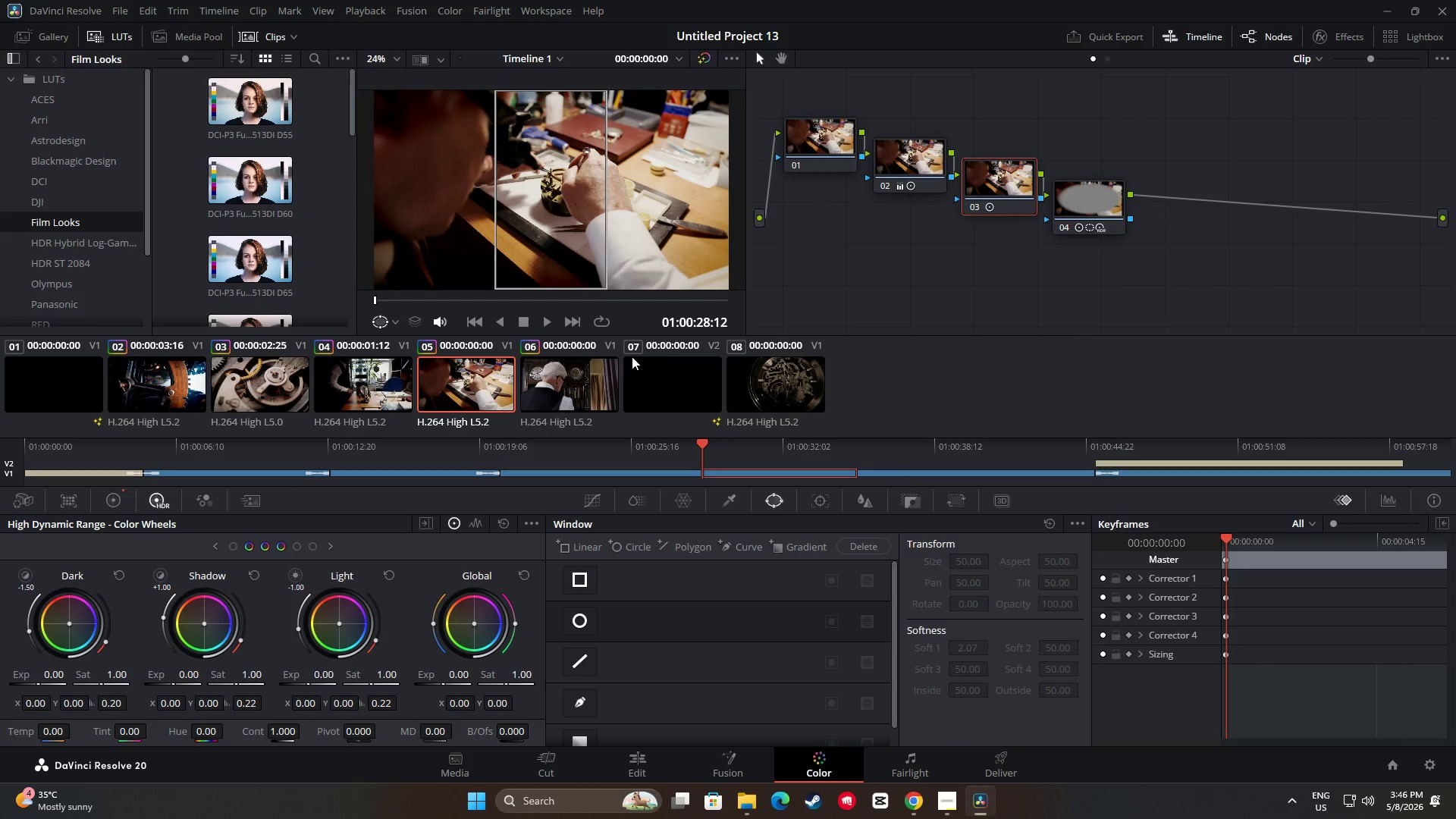 
key(Control+C)
 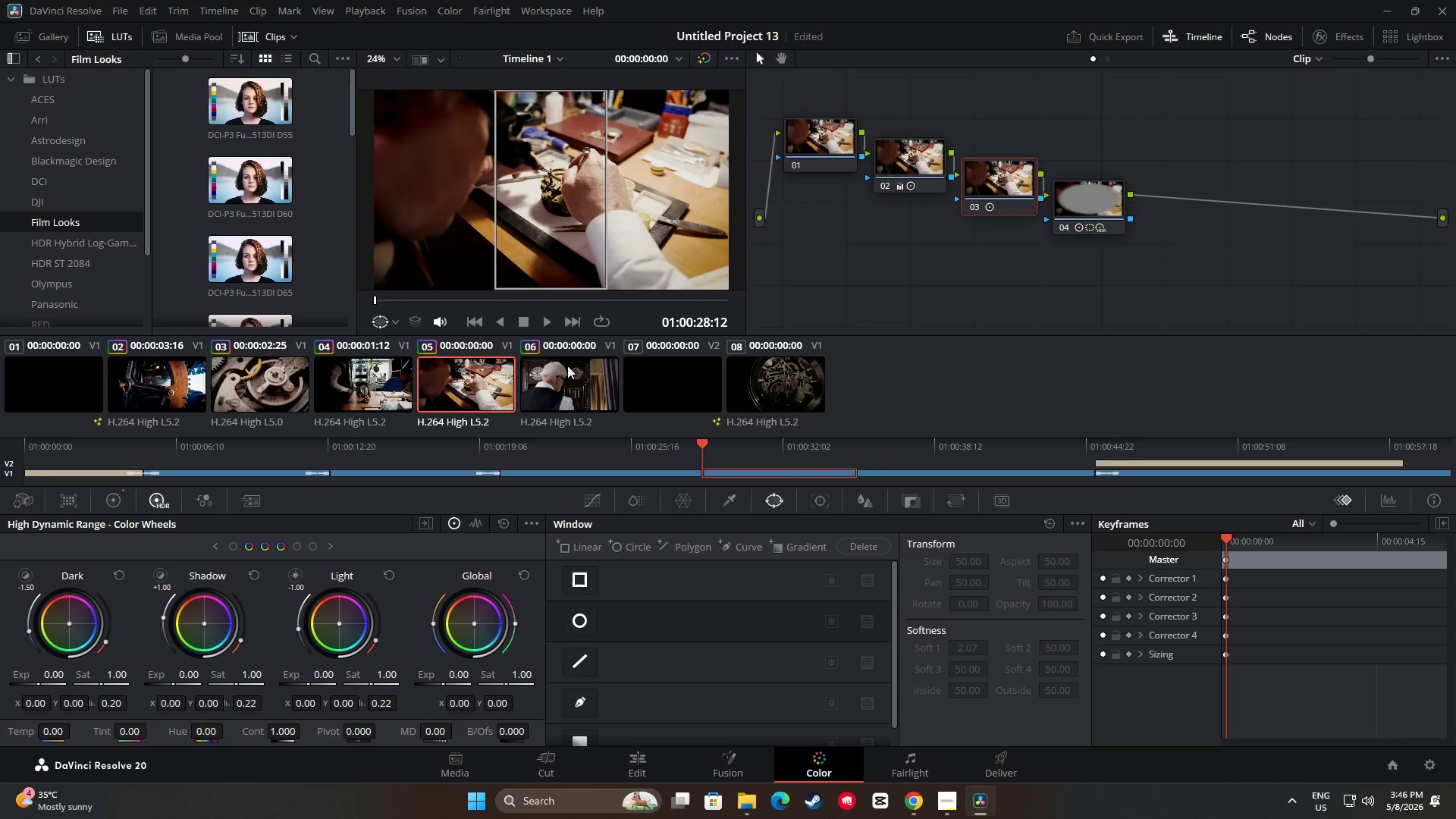 
left_click([567, 366])
 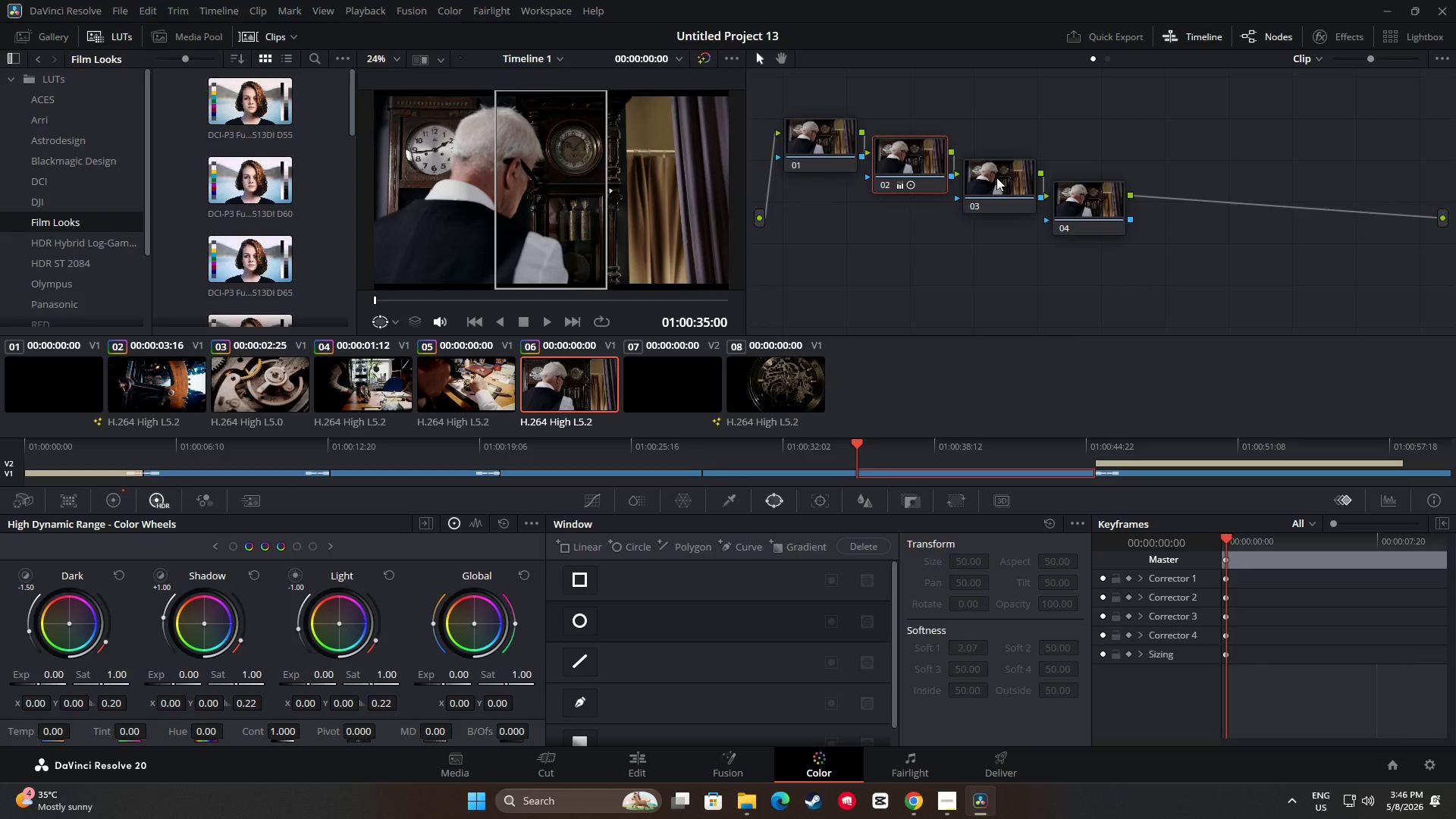 
left_click([996, 177])
 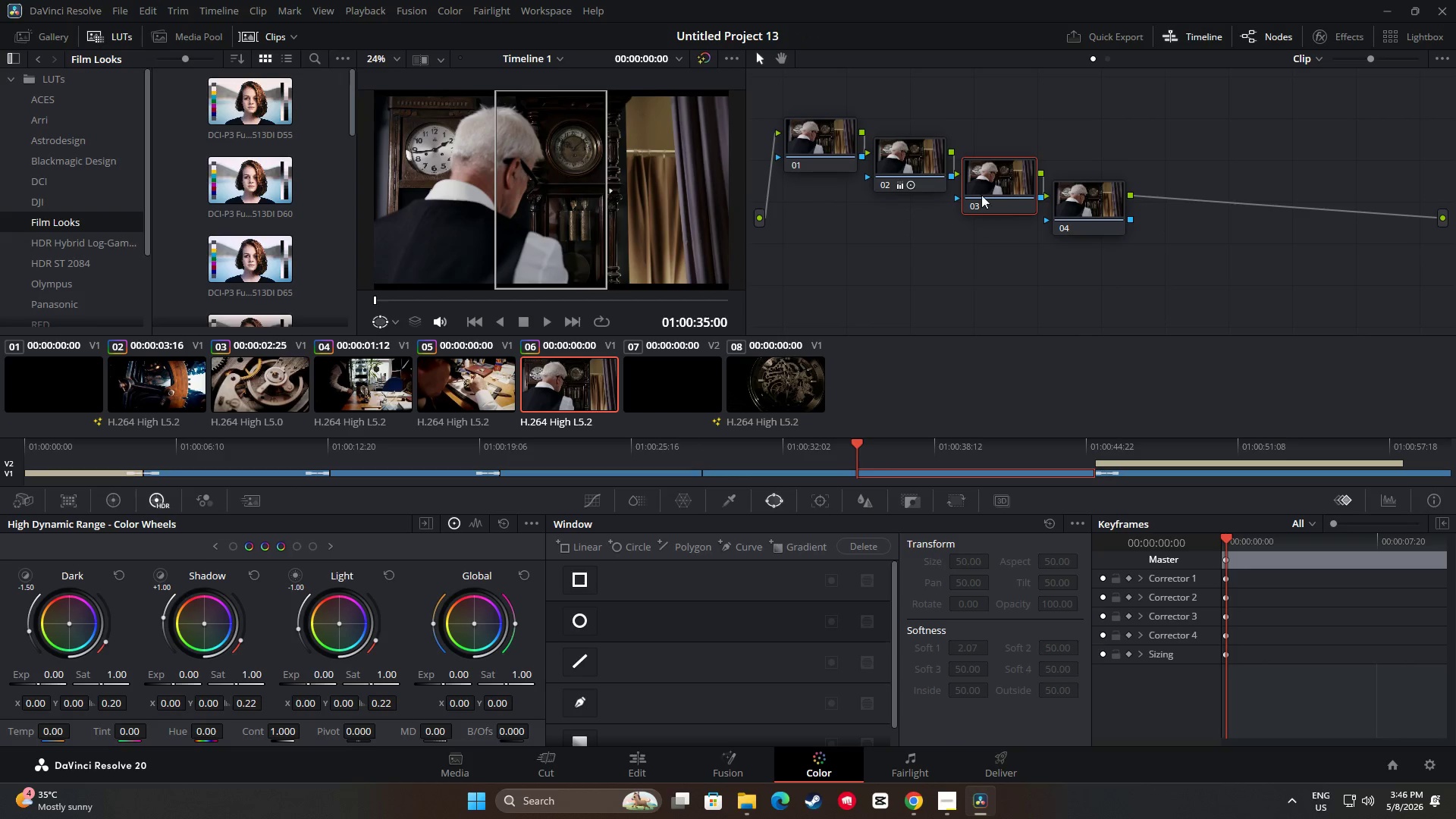 
key(Control+ControlLeft)
 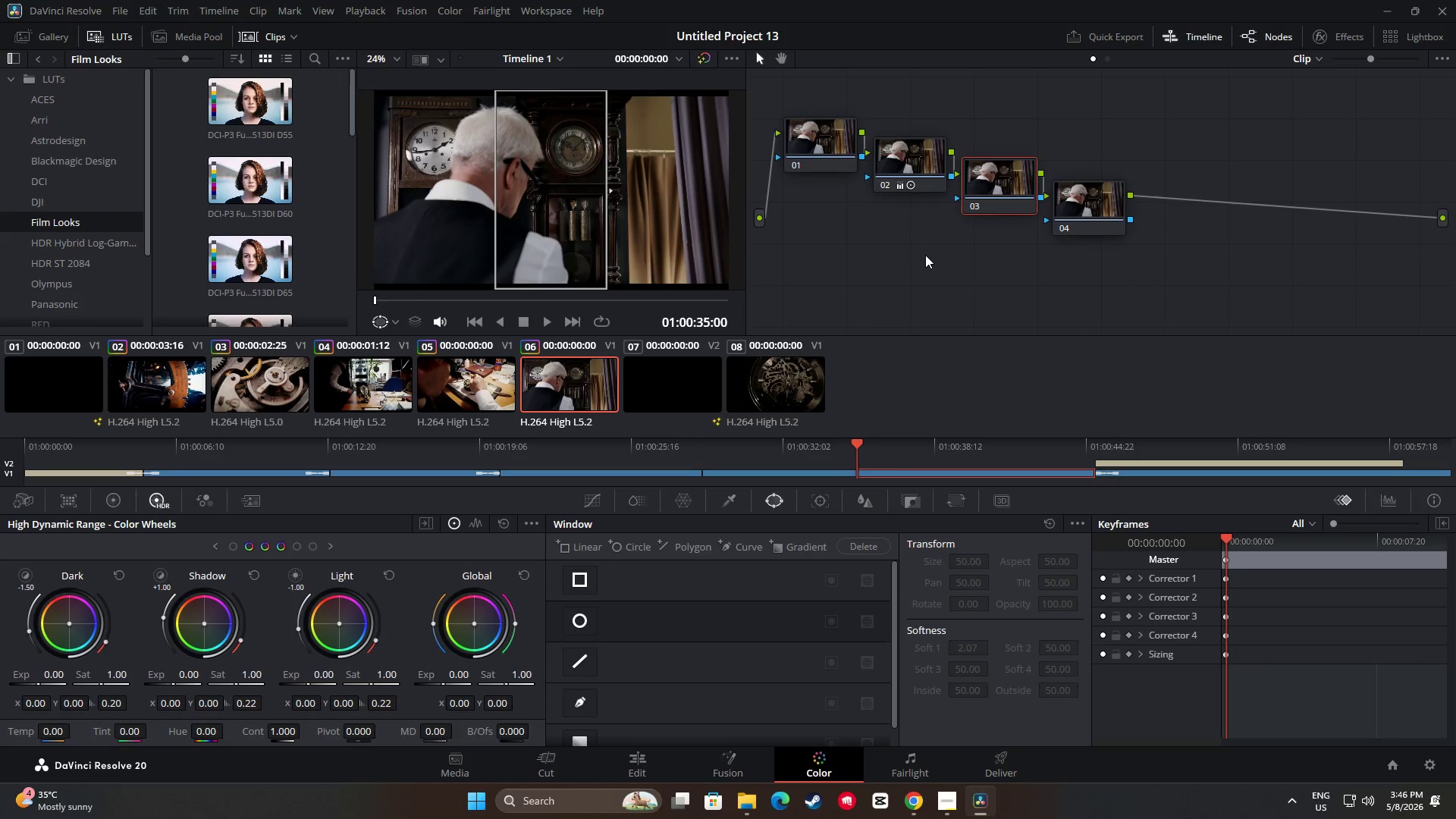 
key(Control+V)
 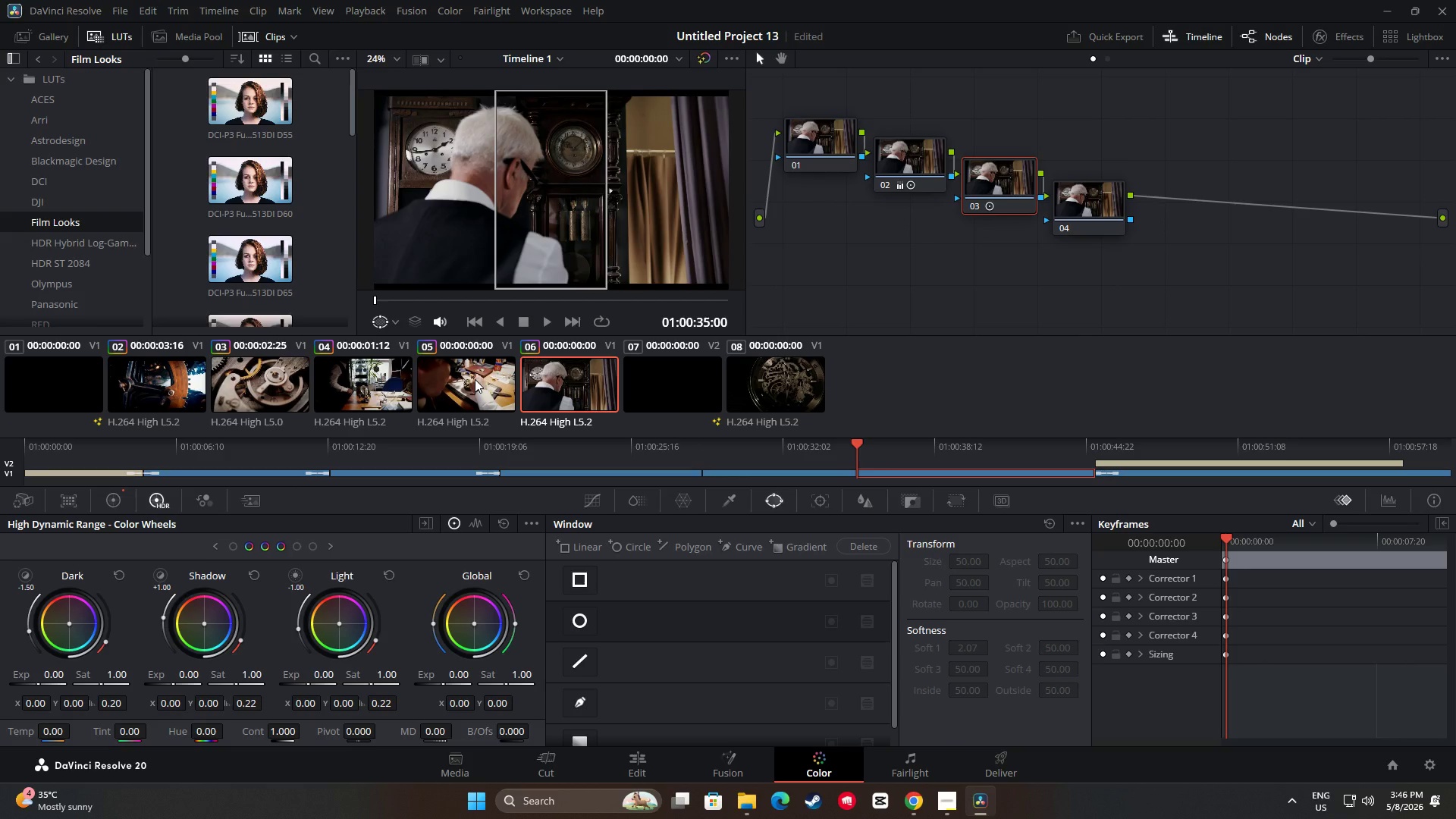 
left_click([475, 379])
 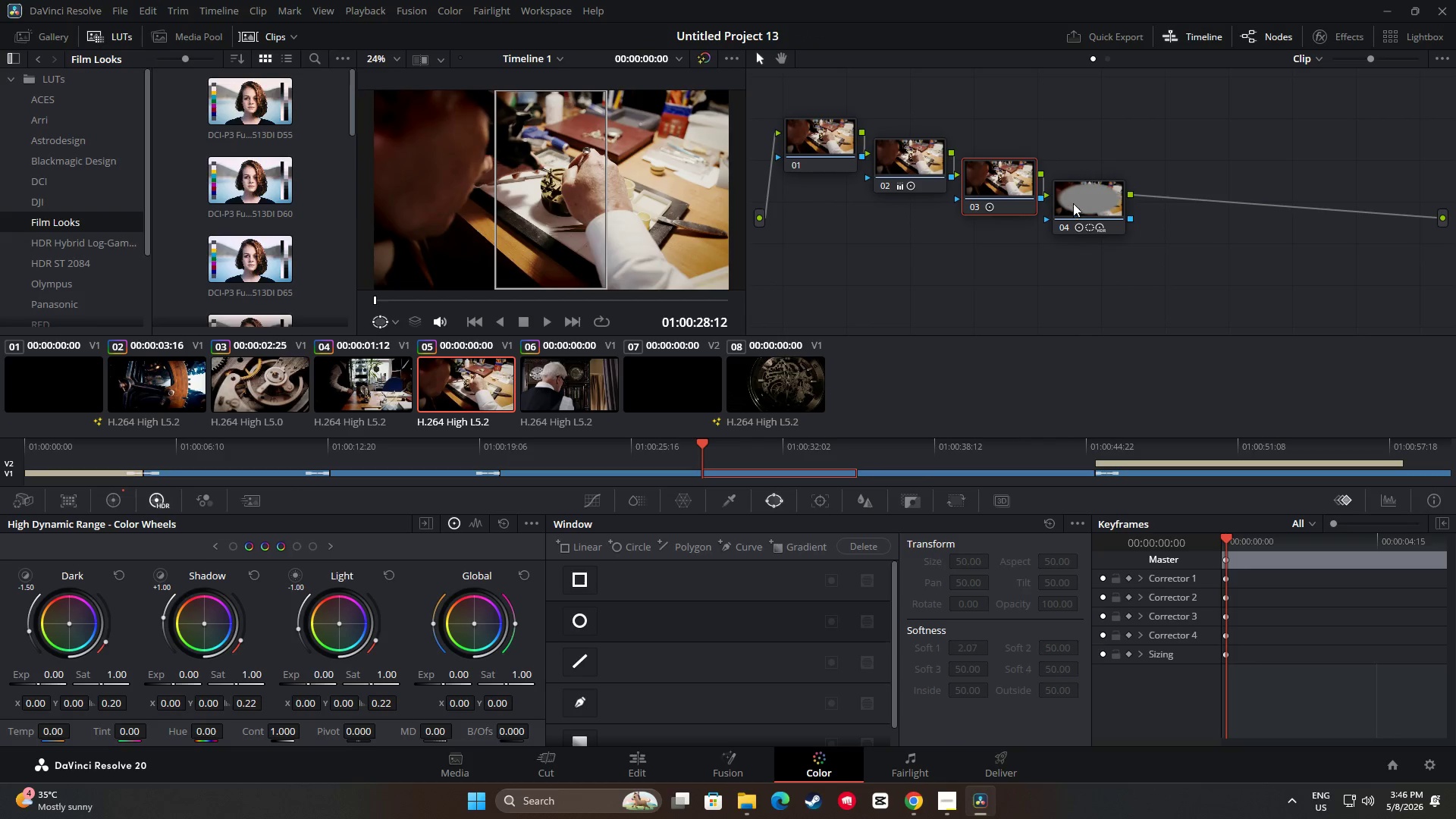 
left_click([1077, 197])
 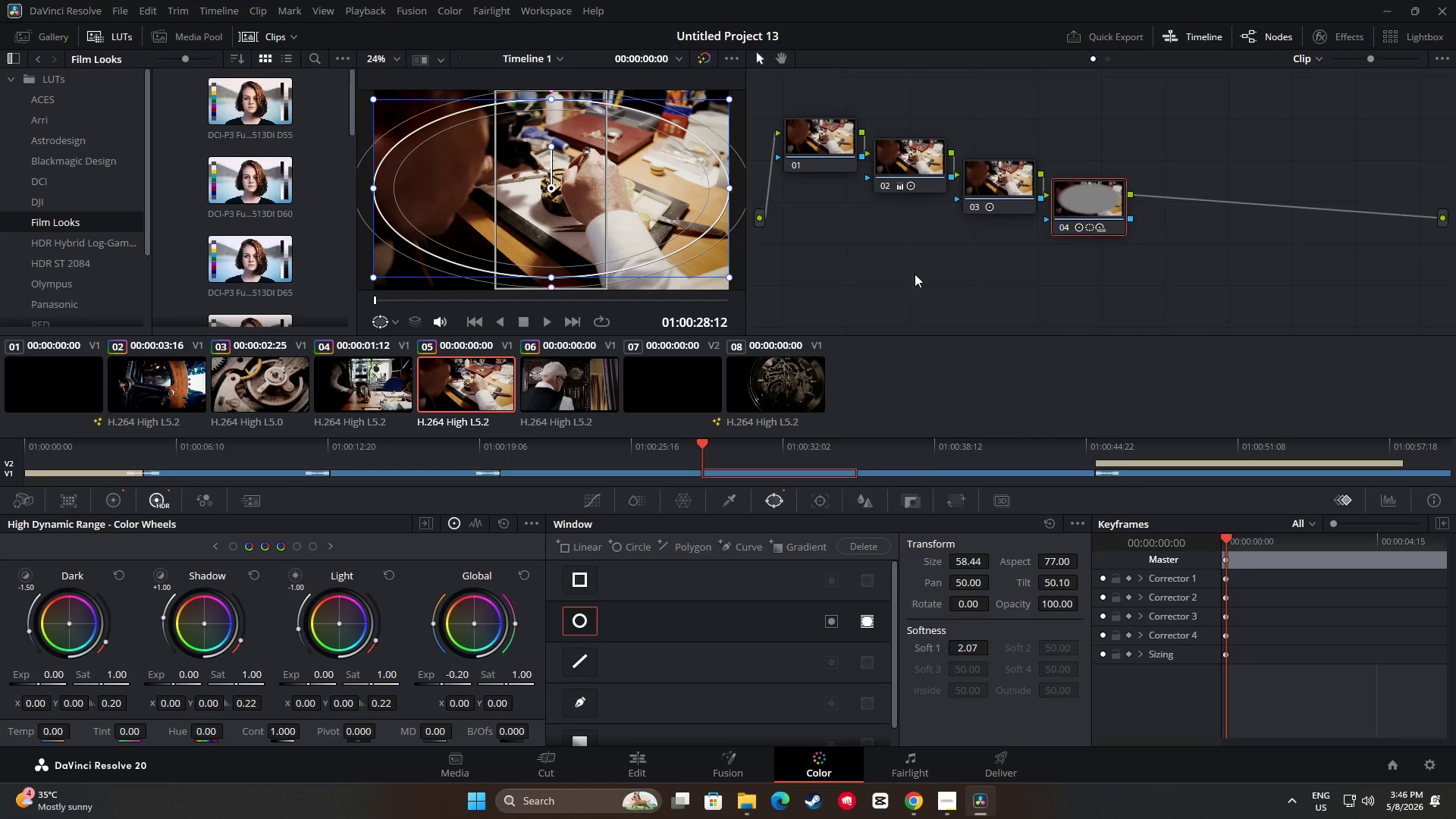 
key(Control+ControlLeft)
 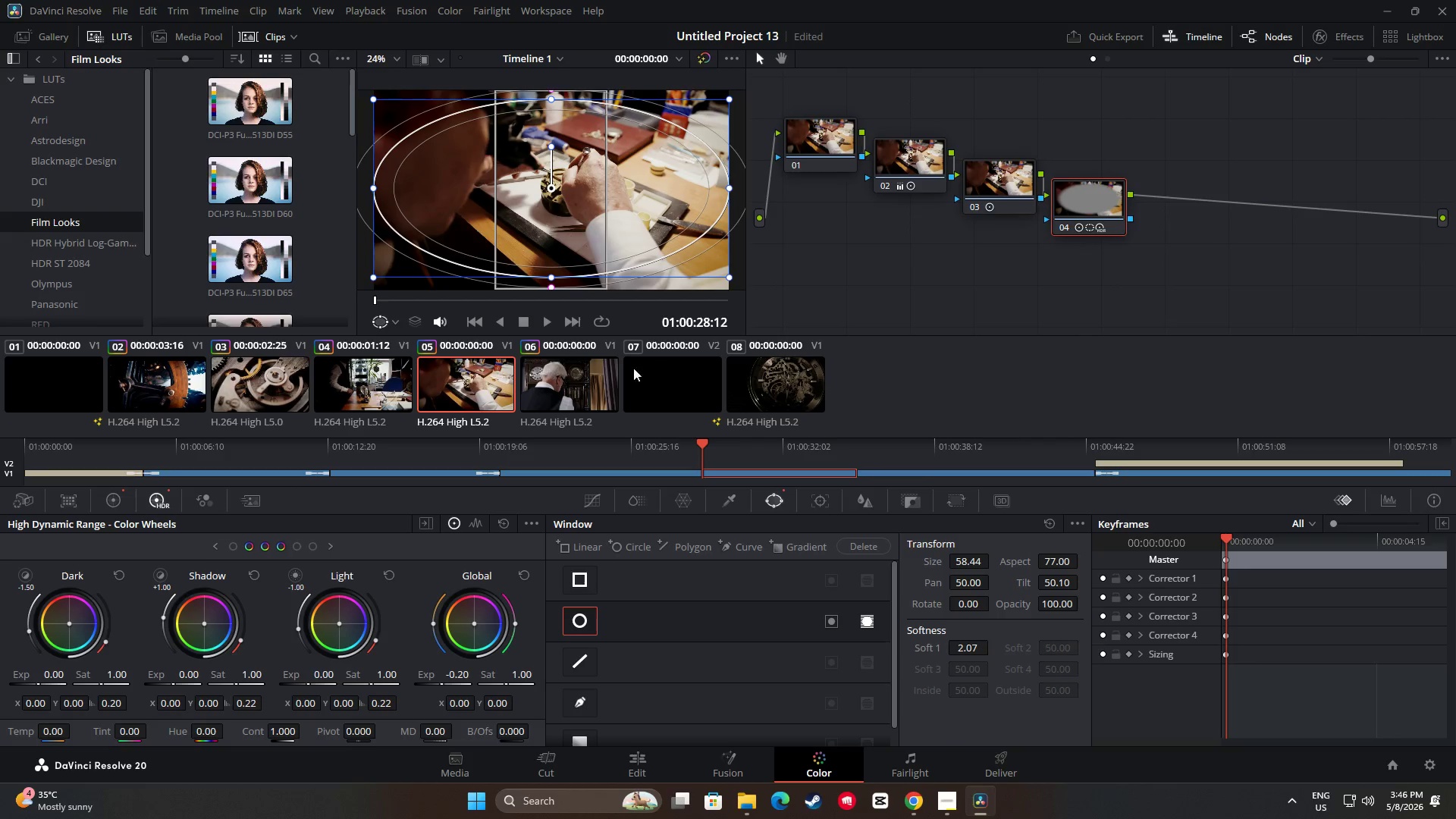 
key(Control+C)
 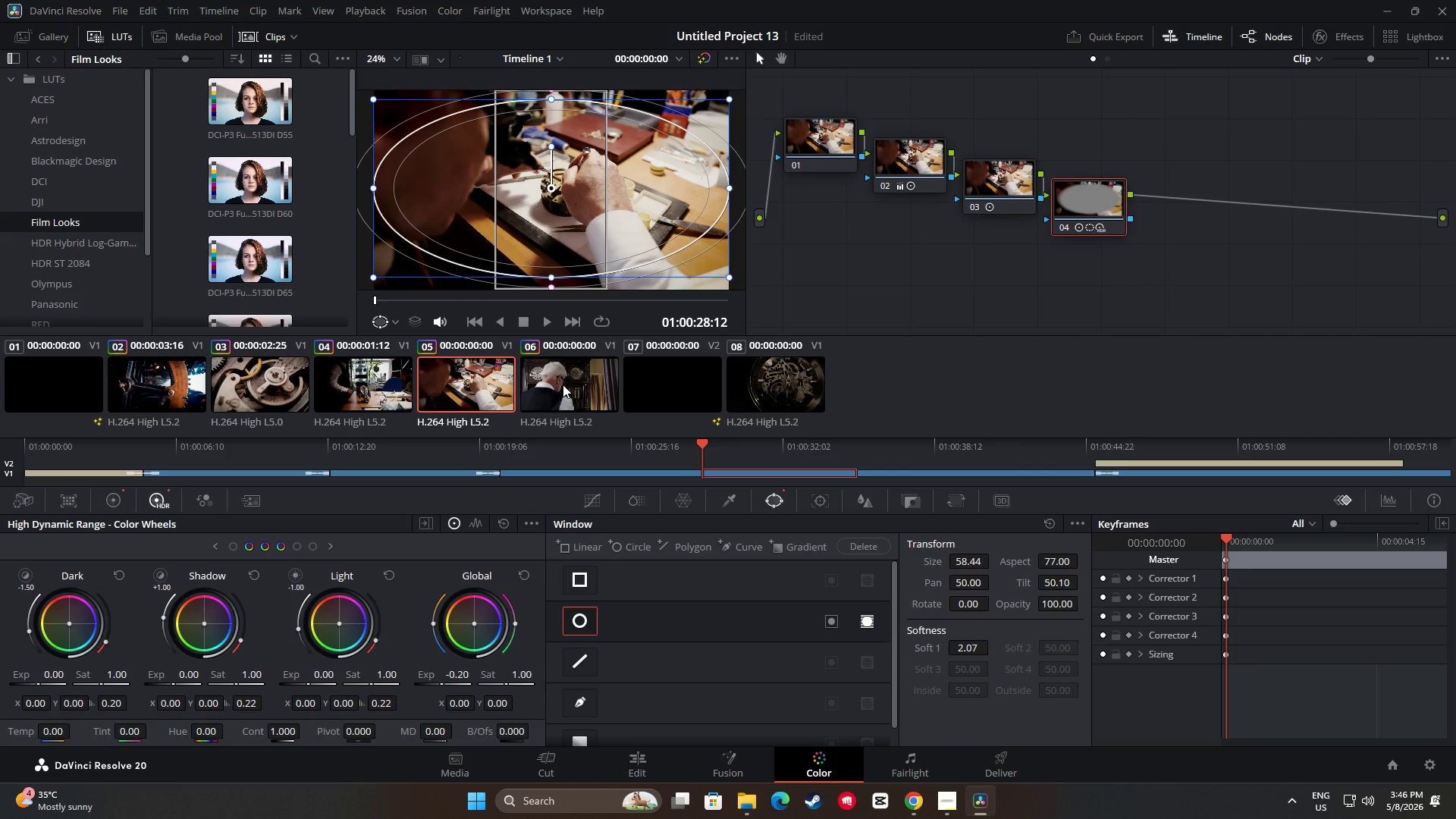 
left_click([563, 384])
 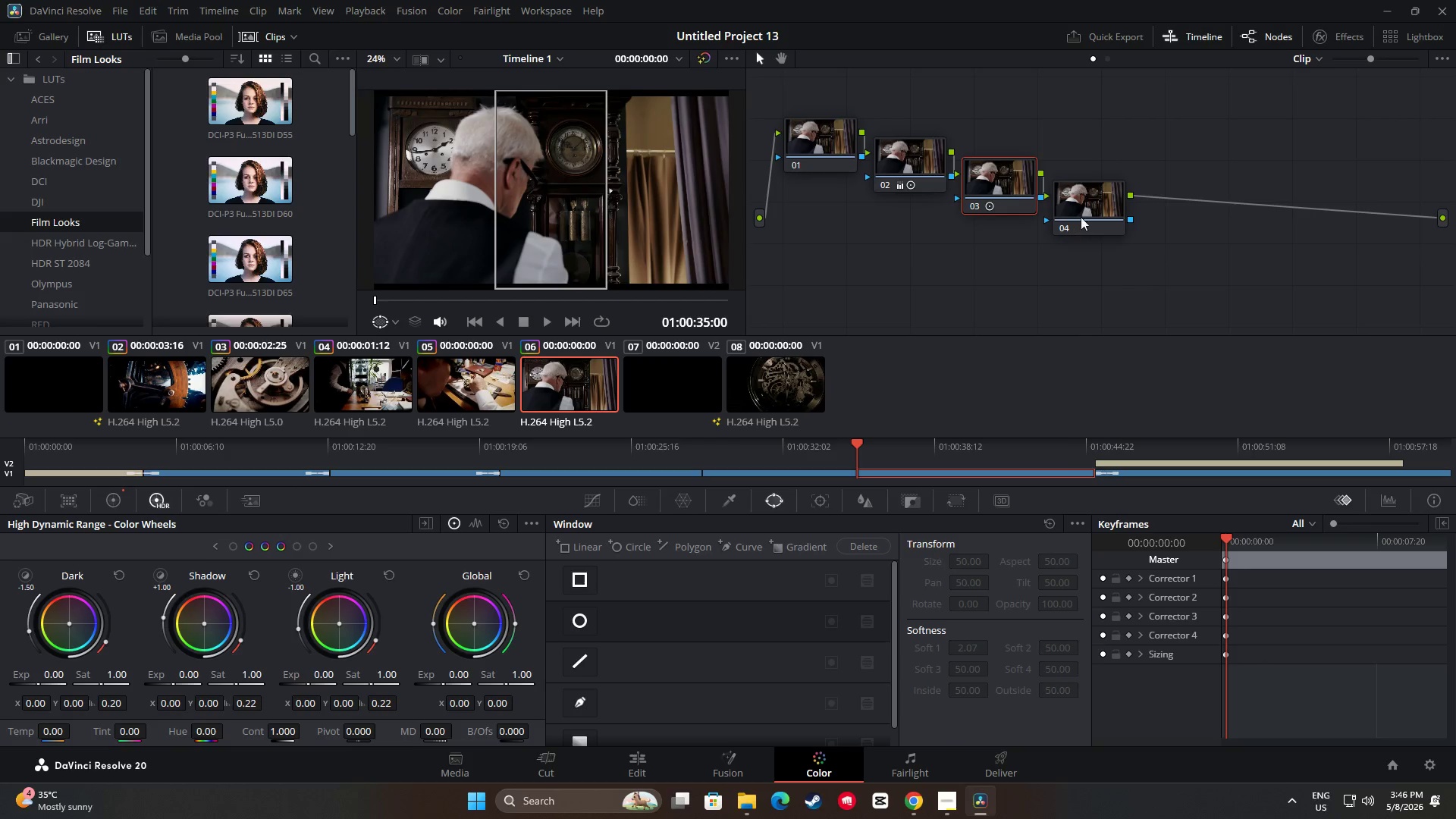 
left_click([1084, 209])
 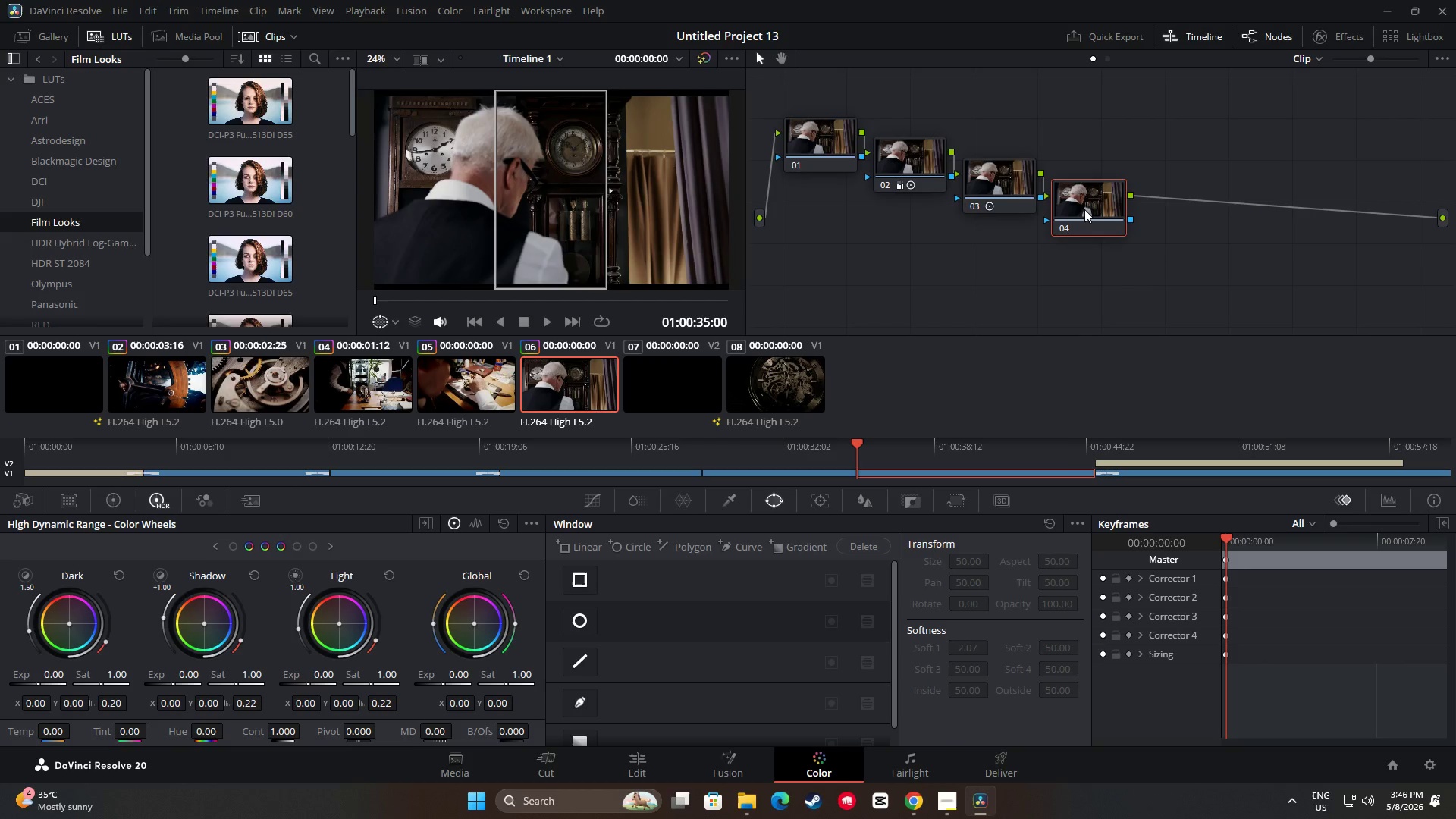 
key(Control+ControlLeft)
 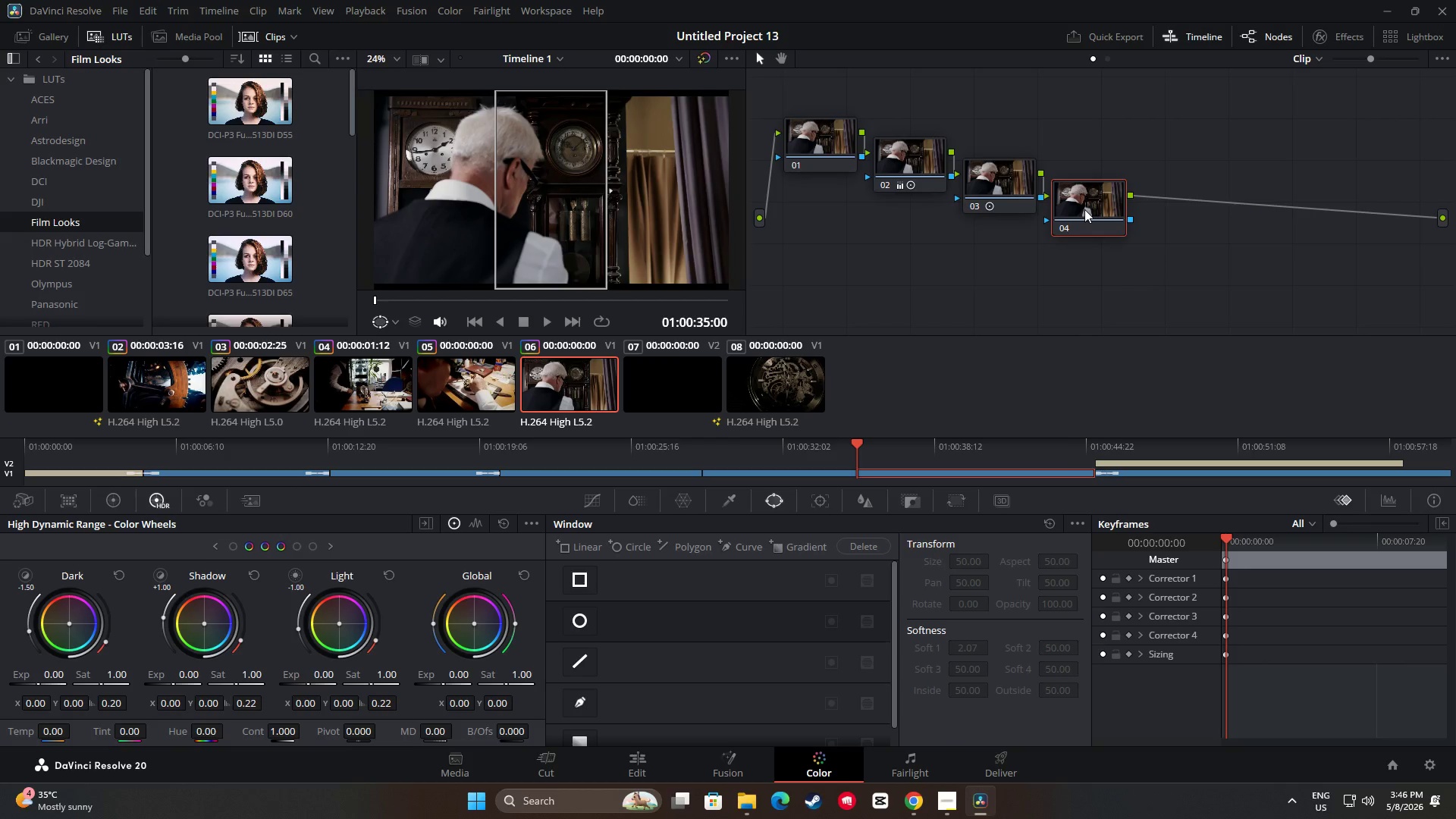 
key(Control+V)
 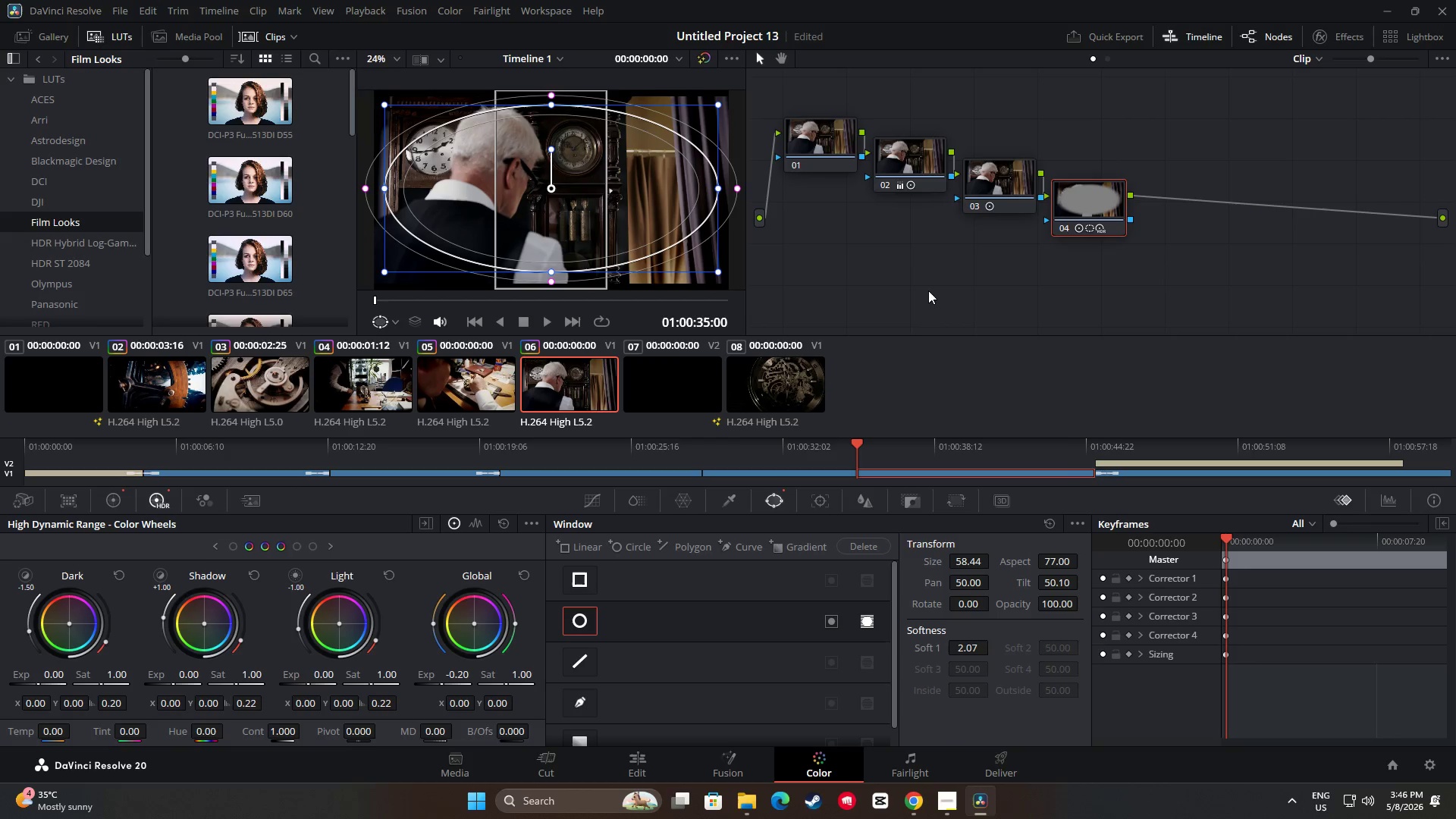 
left_click([659, 766])
 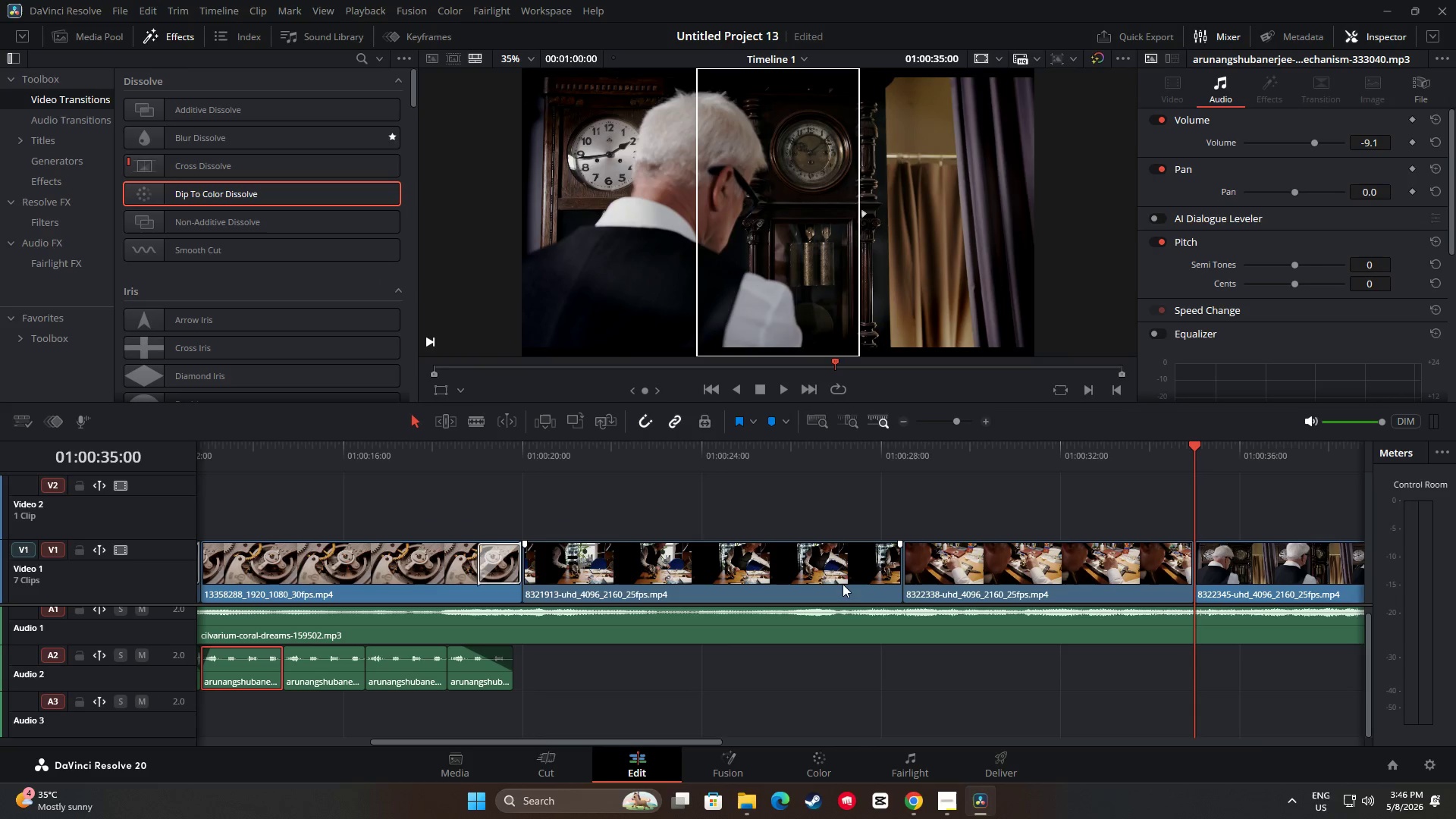 
left_click([826, 574])
 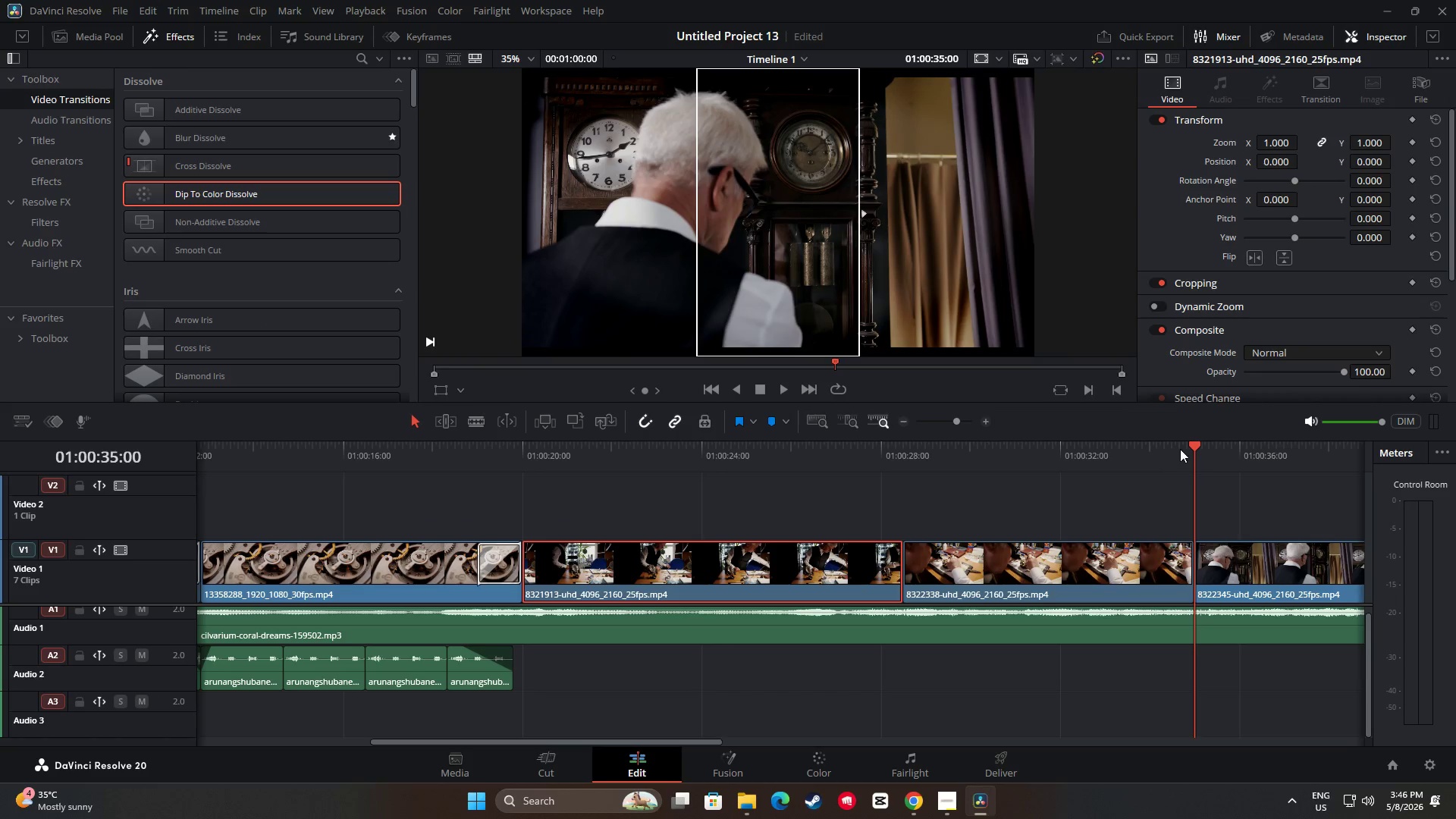 
left_click_drag(start_coordinate=[1194, 444], to_coordinate=[1042, 494])
 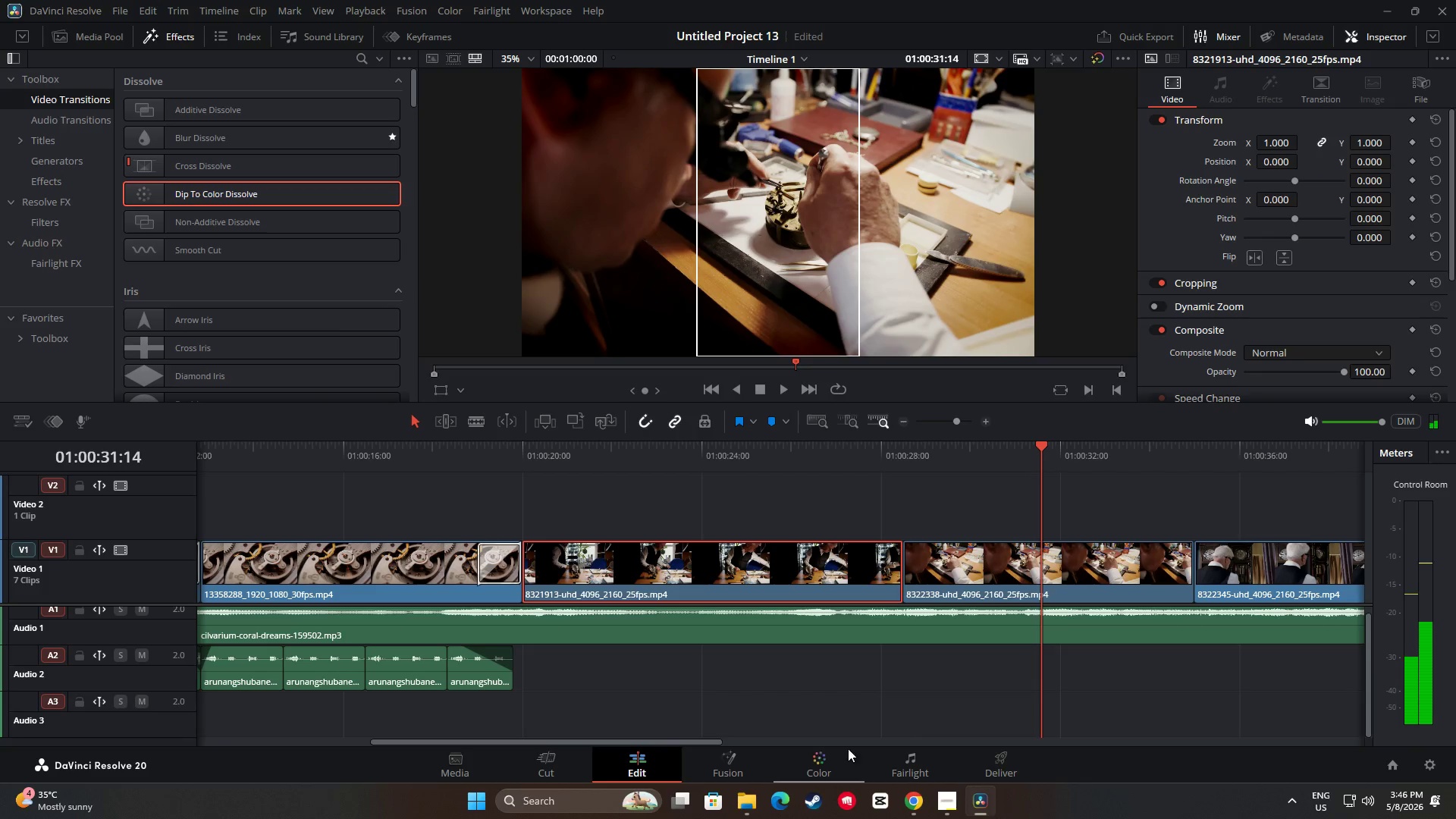 
left_click_drag(start_coordinate=[676, 742], to_coordinate=[829, 730])
 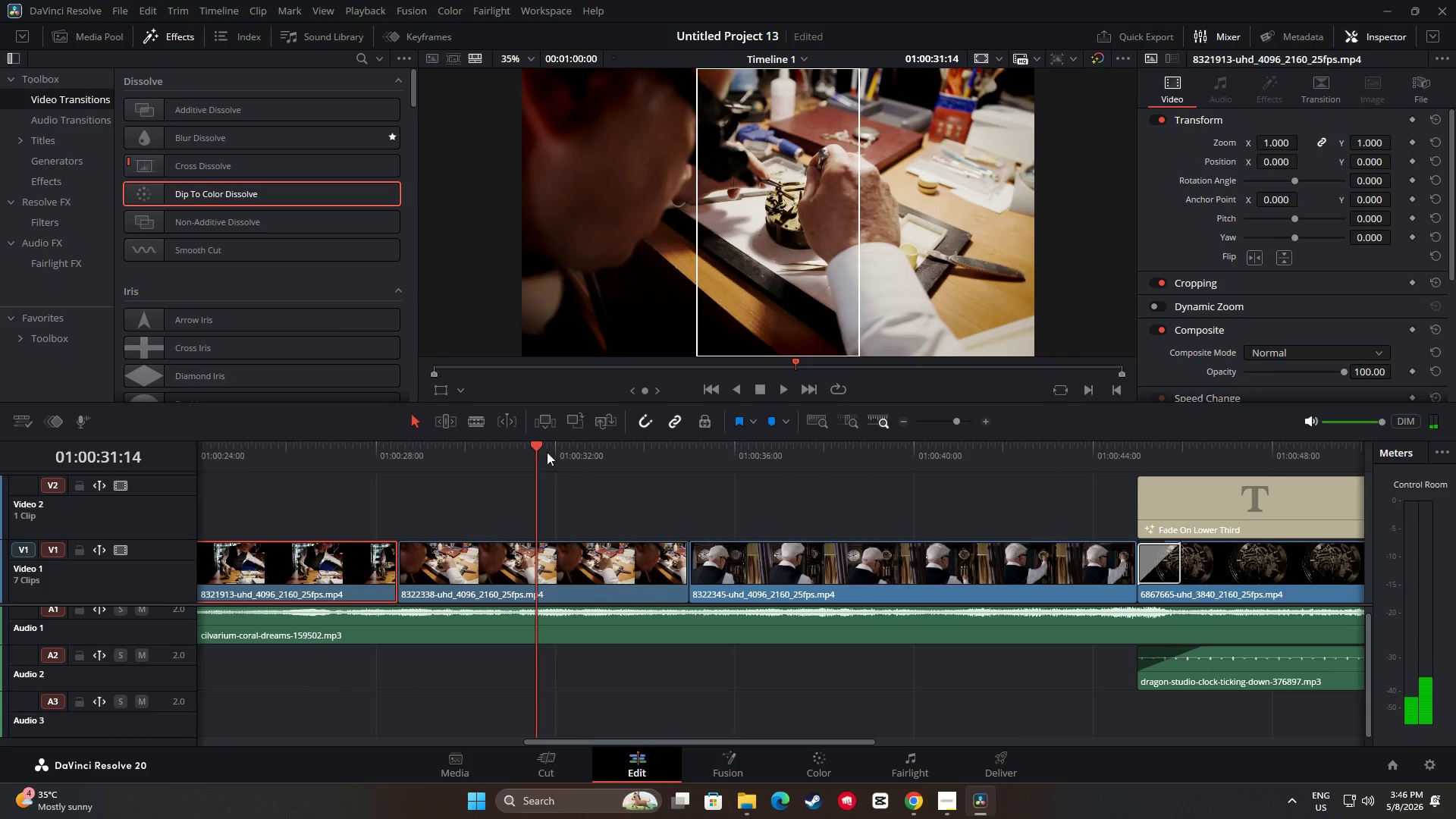 
left_click_drag(start_coordinate=[534, 447], to_coordinate=[887, 517])
 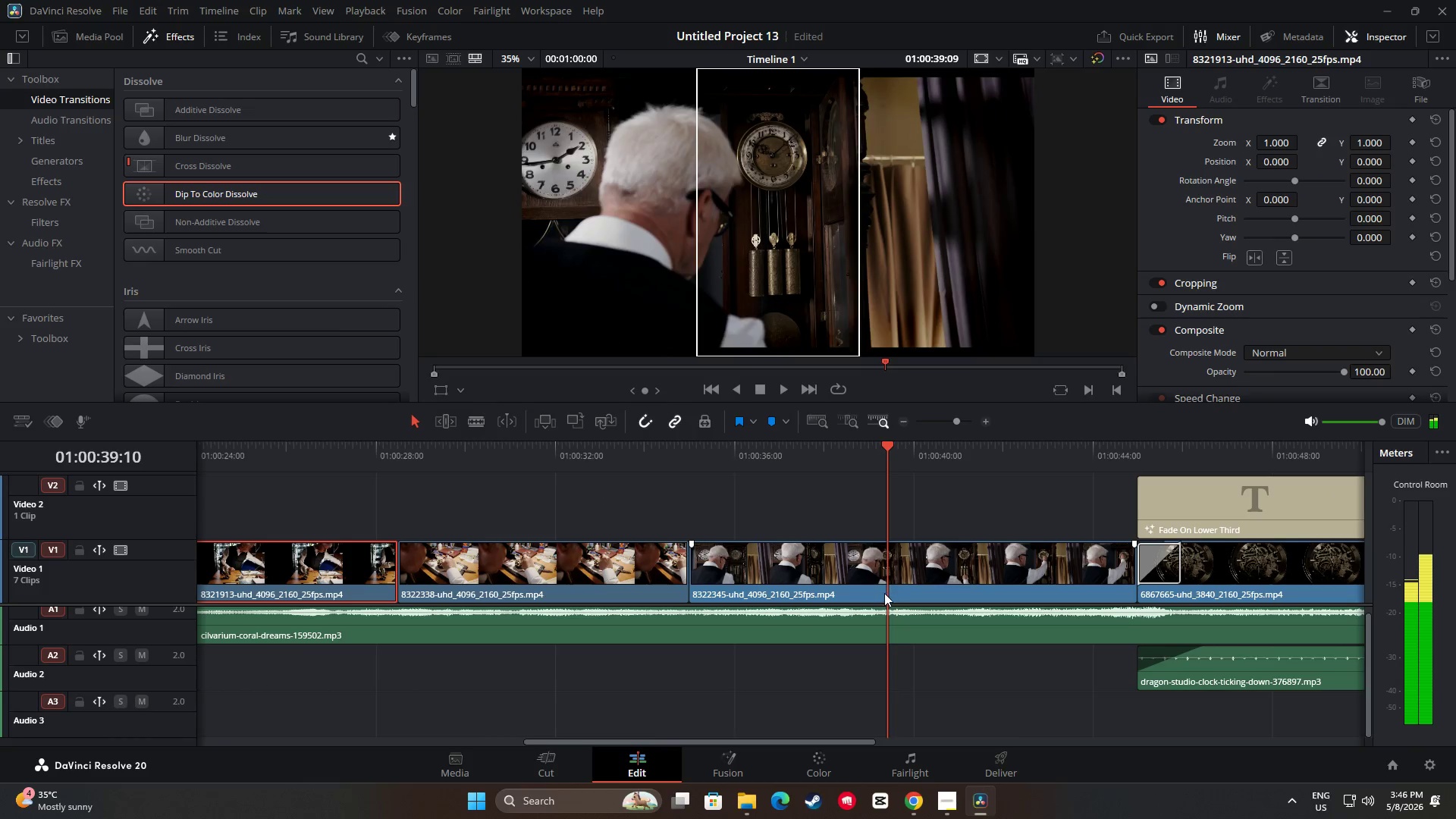 
left_click([906, 575])
 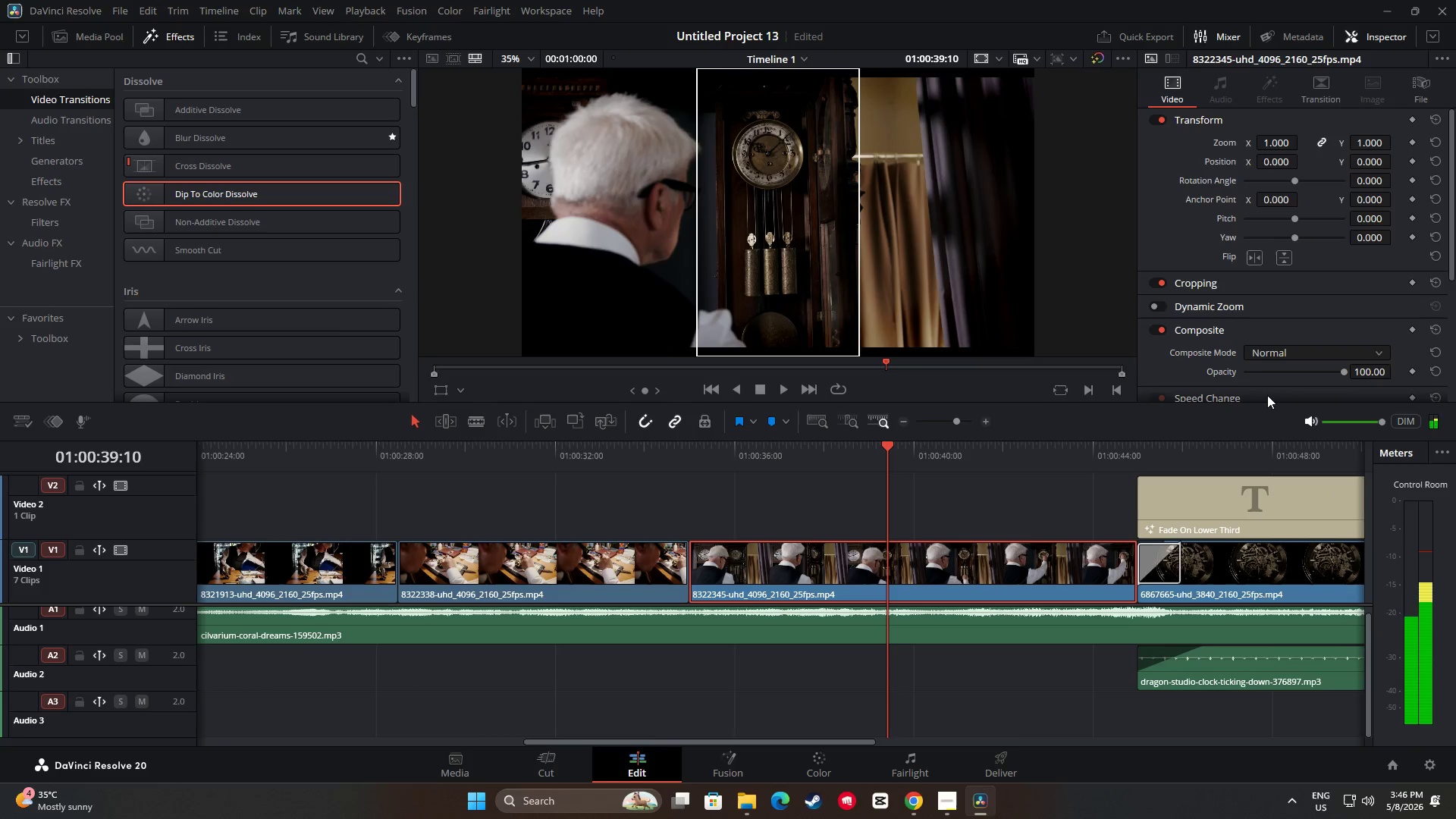 
scroll: coordinate [1288, 369], scroll_direction: down, amount: 5.0
 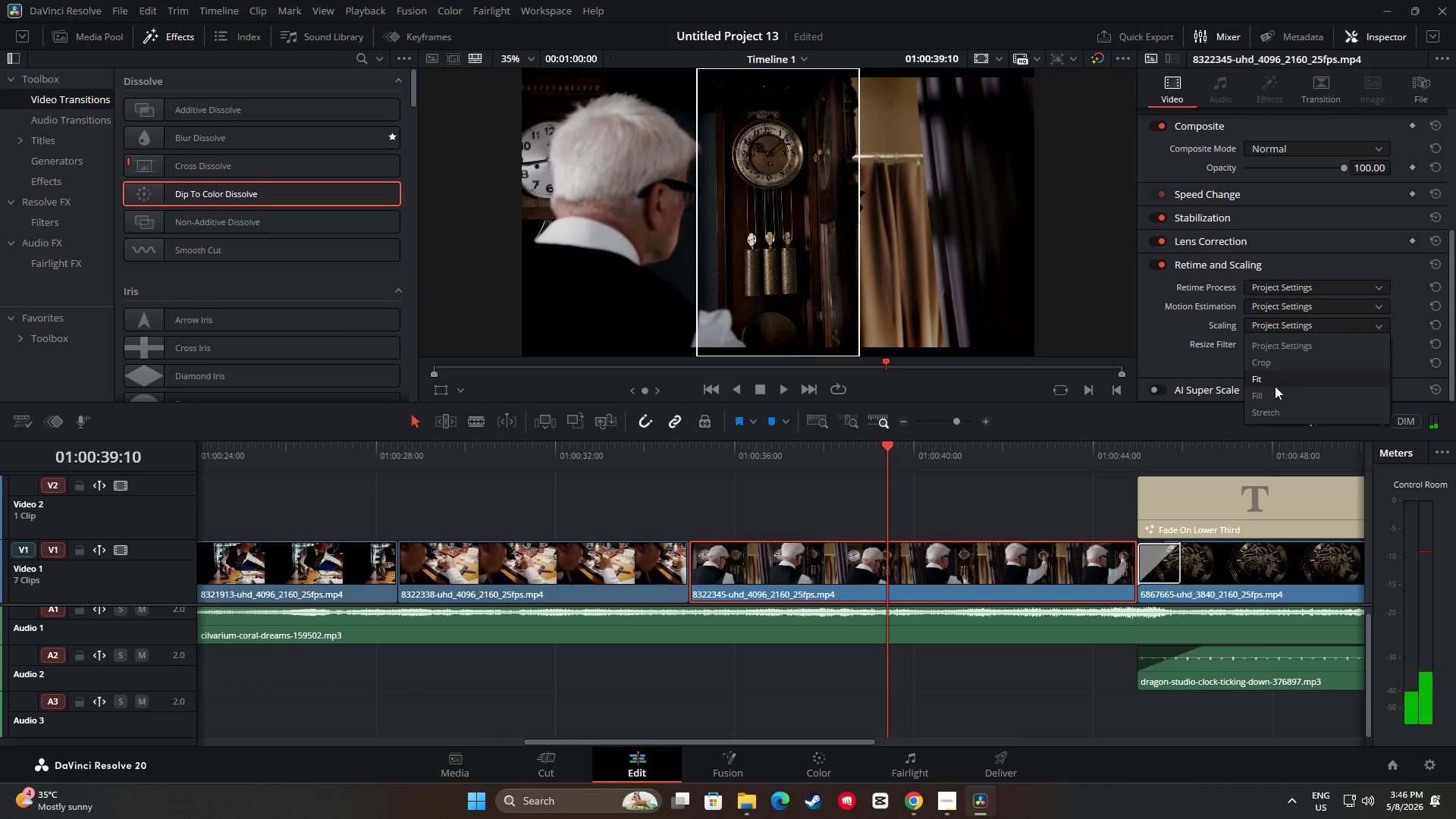 
left_click([1269, 392])
 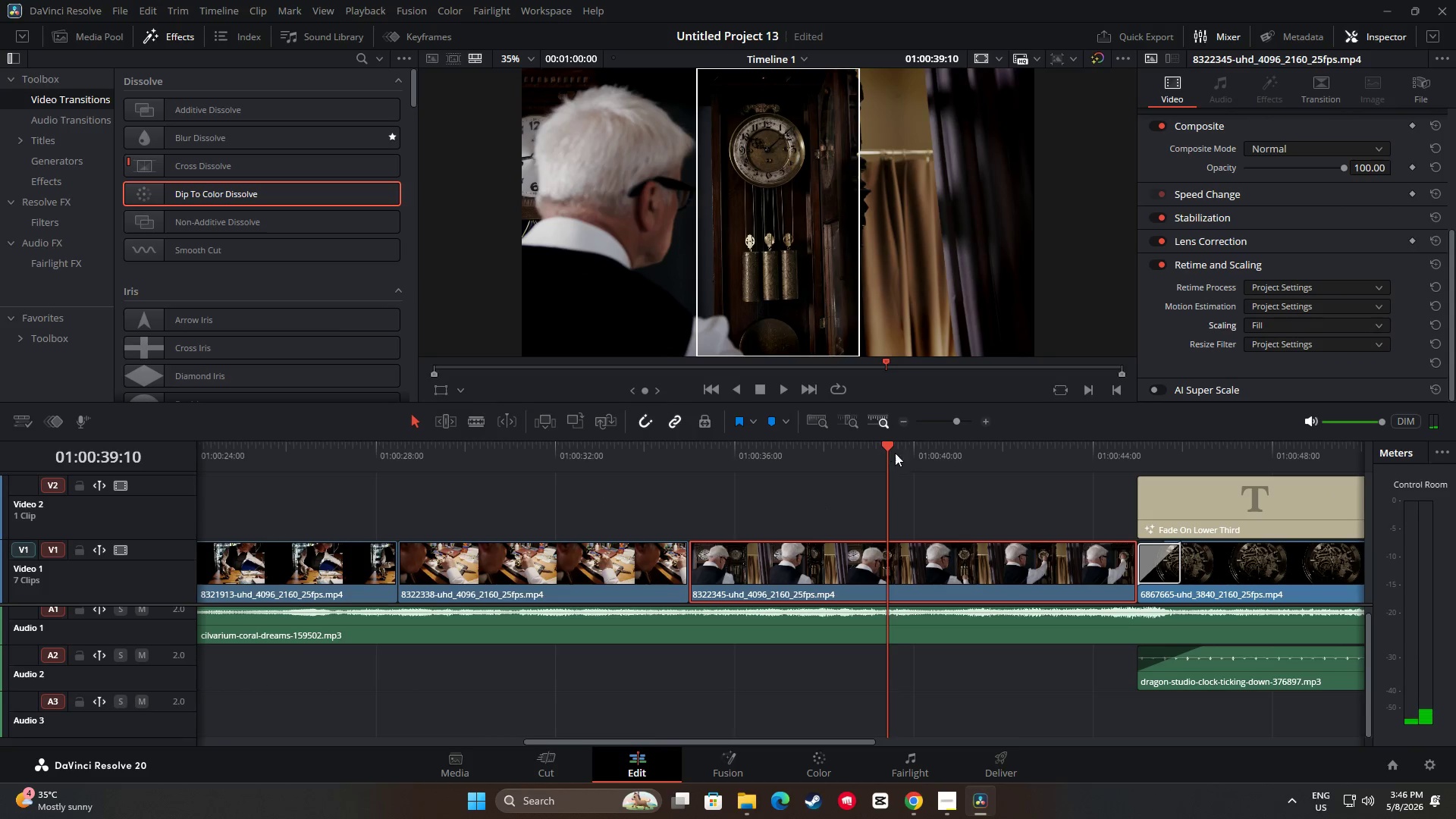 
left_click_drag(start_coordinate=[884, 447], to_coordinate=[692, 466])
 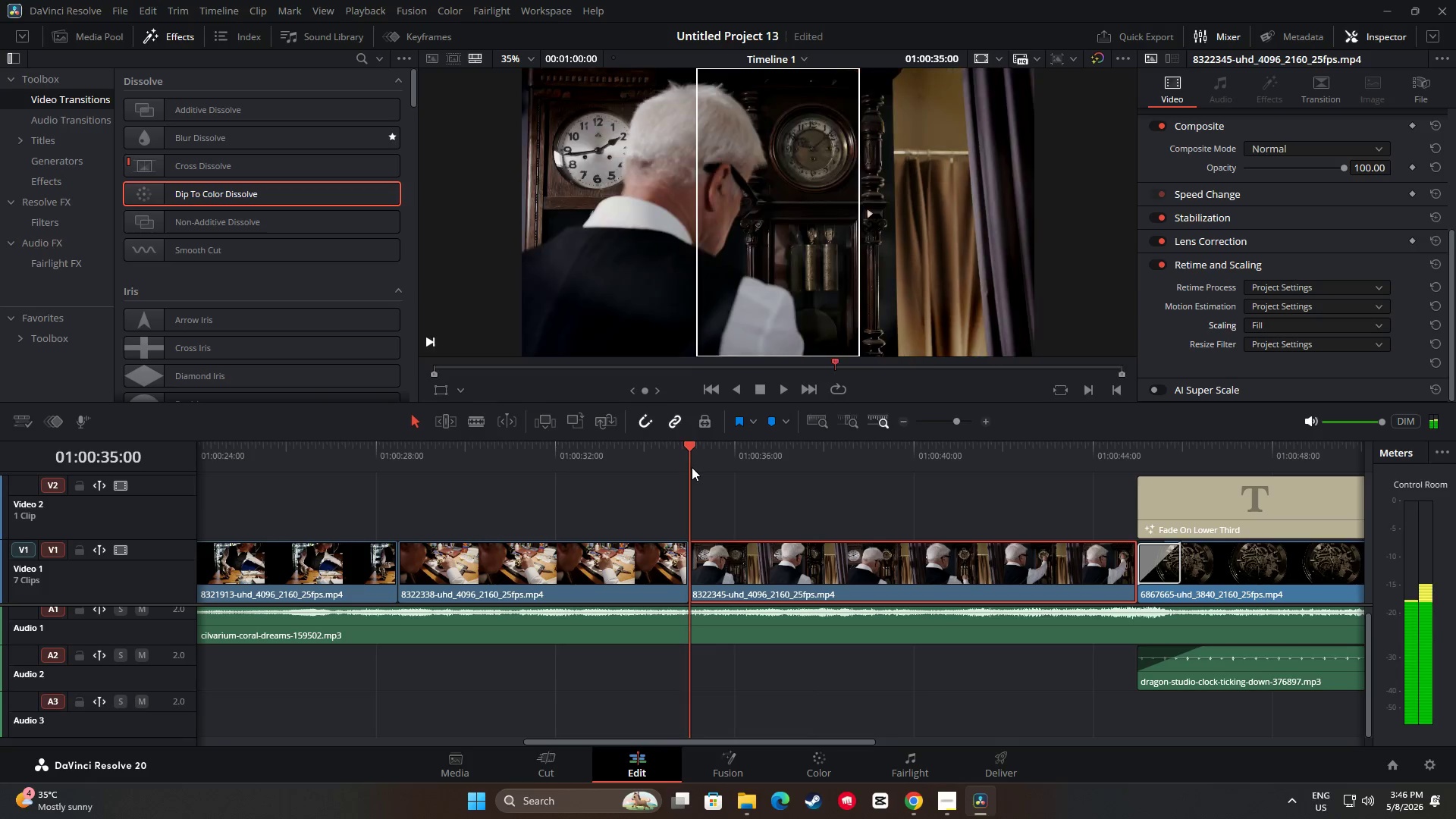 
key(Space)
 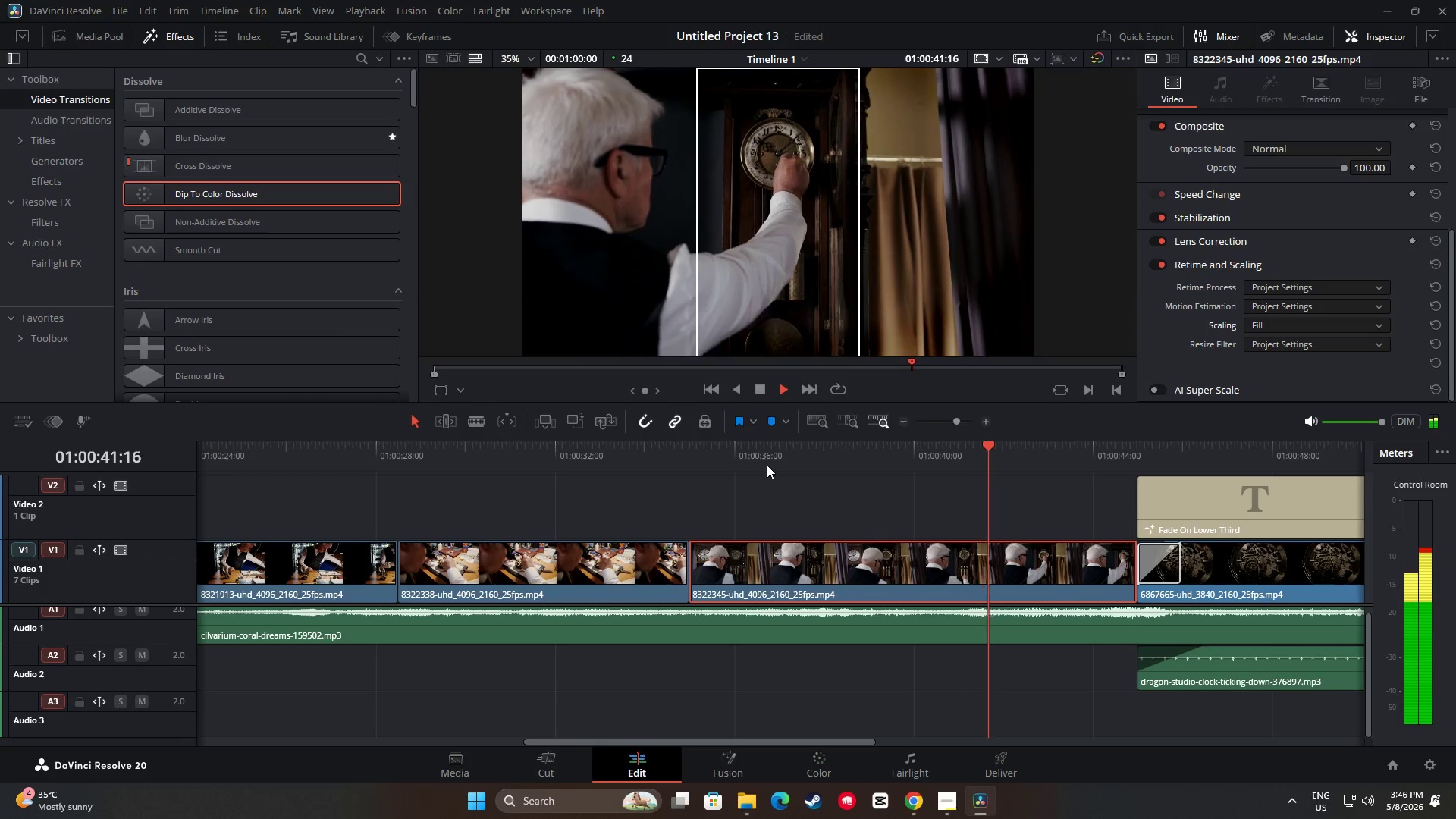 
wait(11.76)
 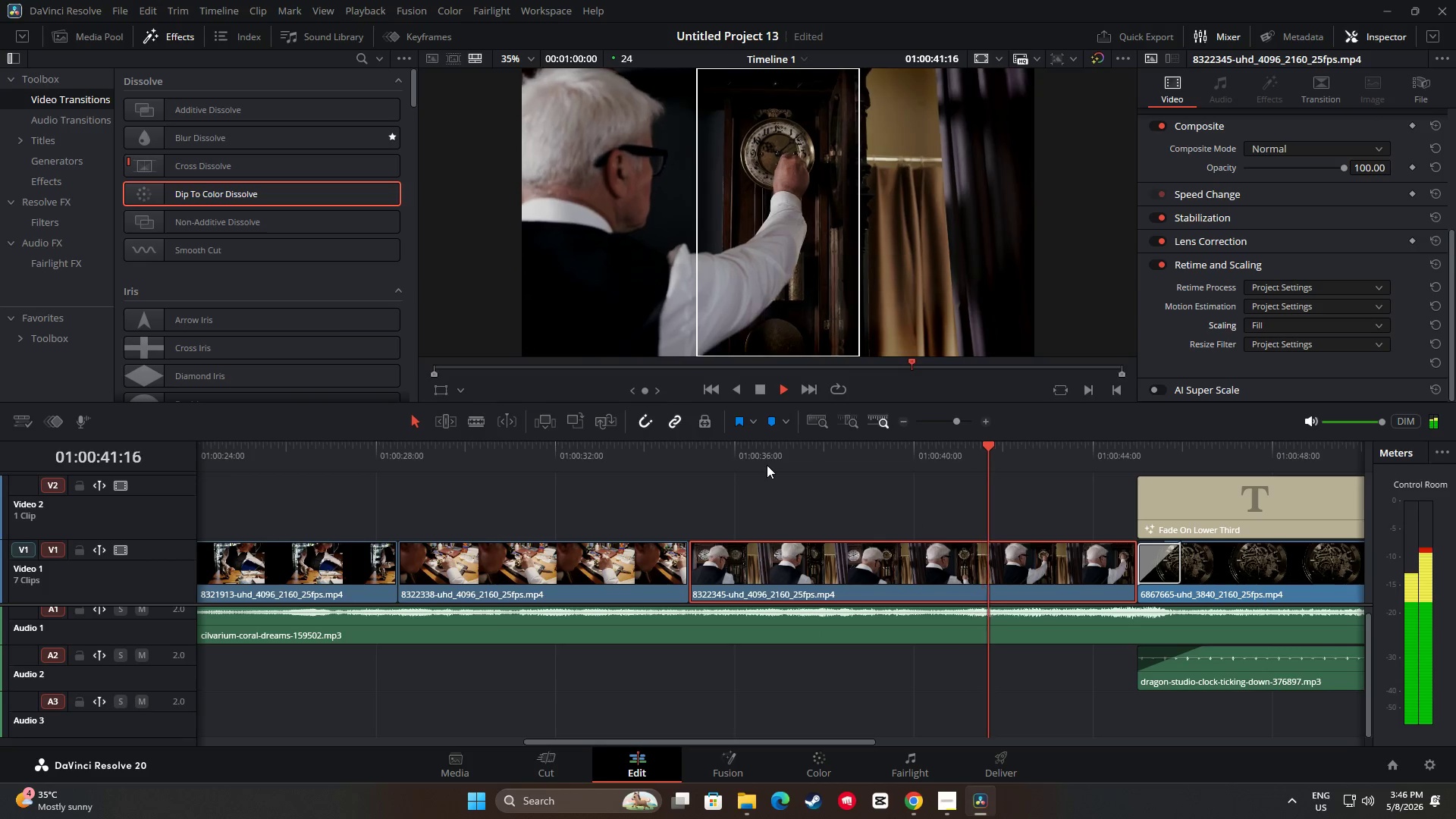 
key(Space)
 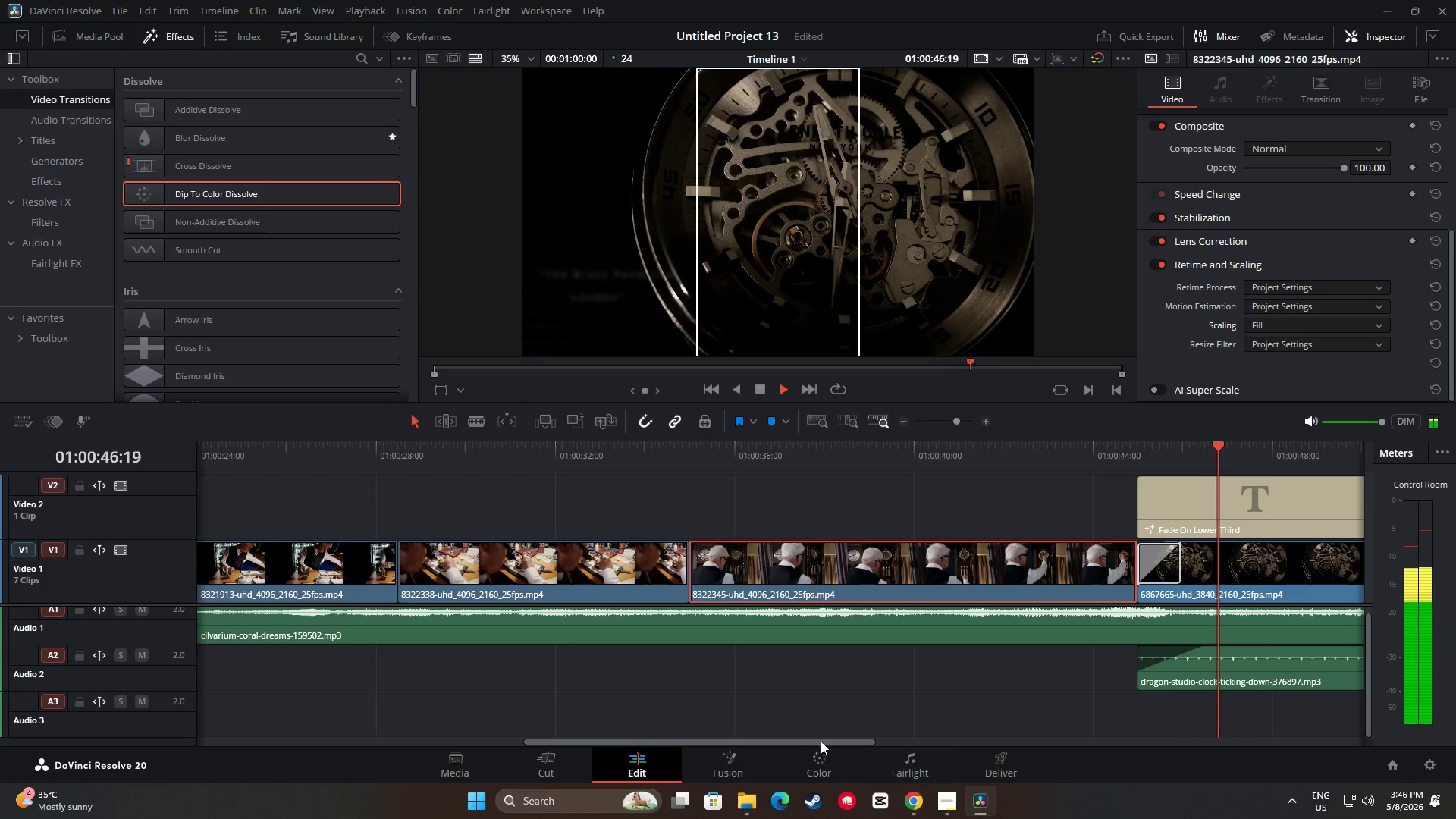 
left_click([829, 758])
 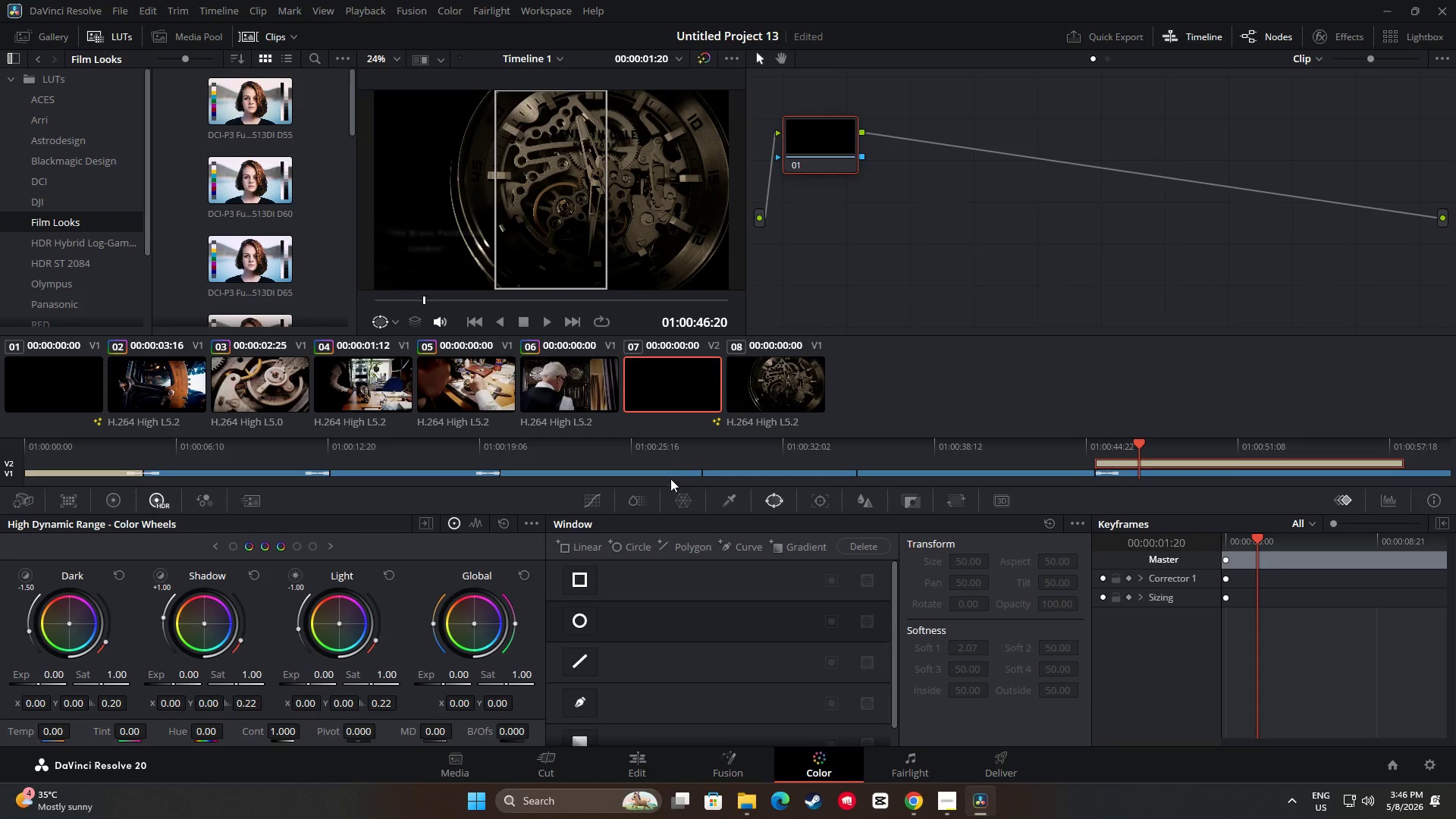 
left_click([591, 392])
 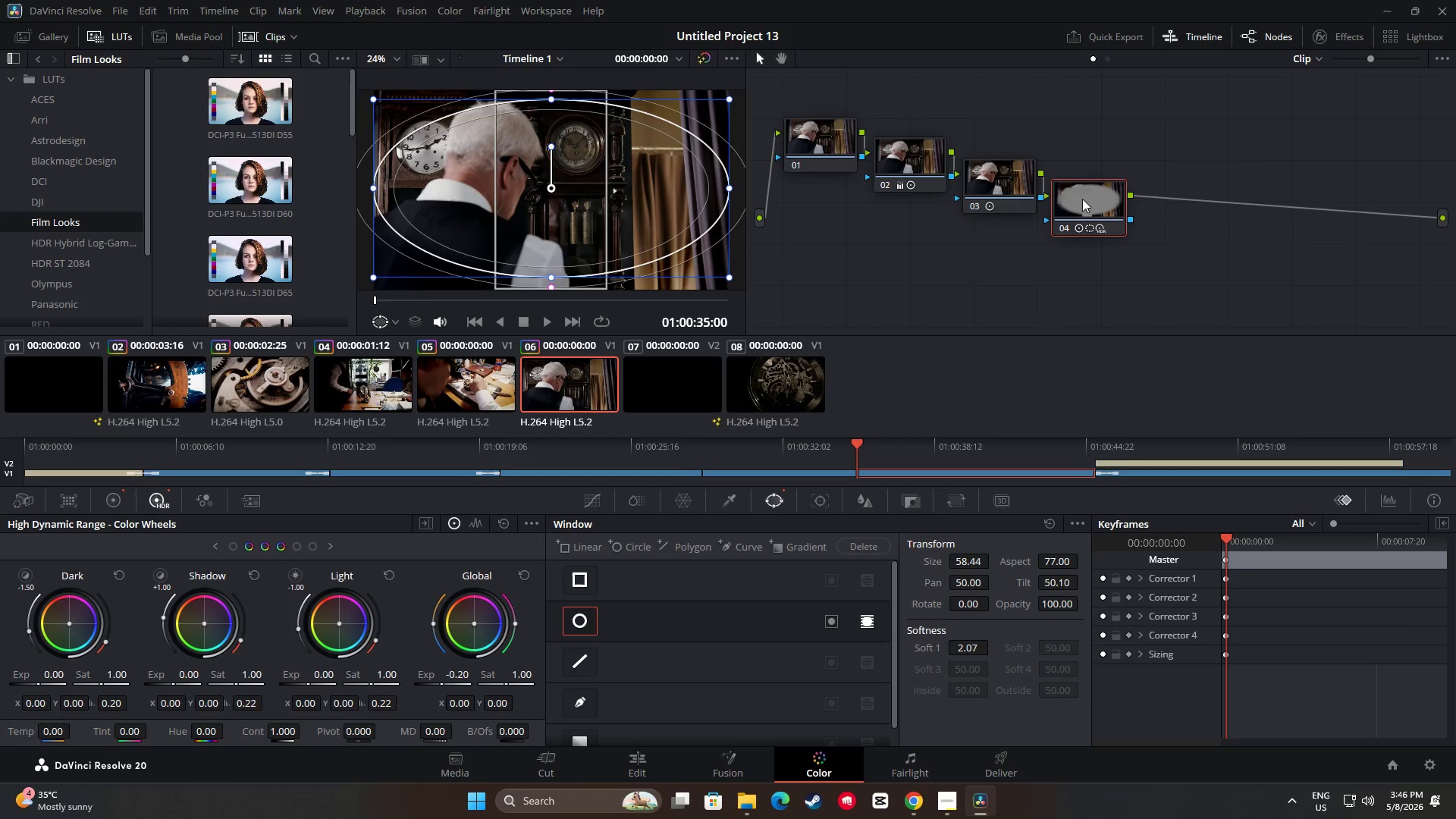 
left_click([1082, 198])
 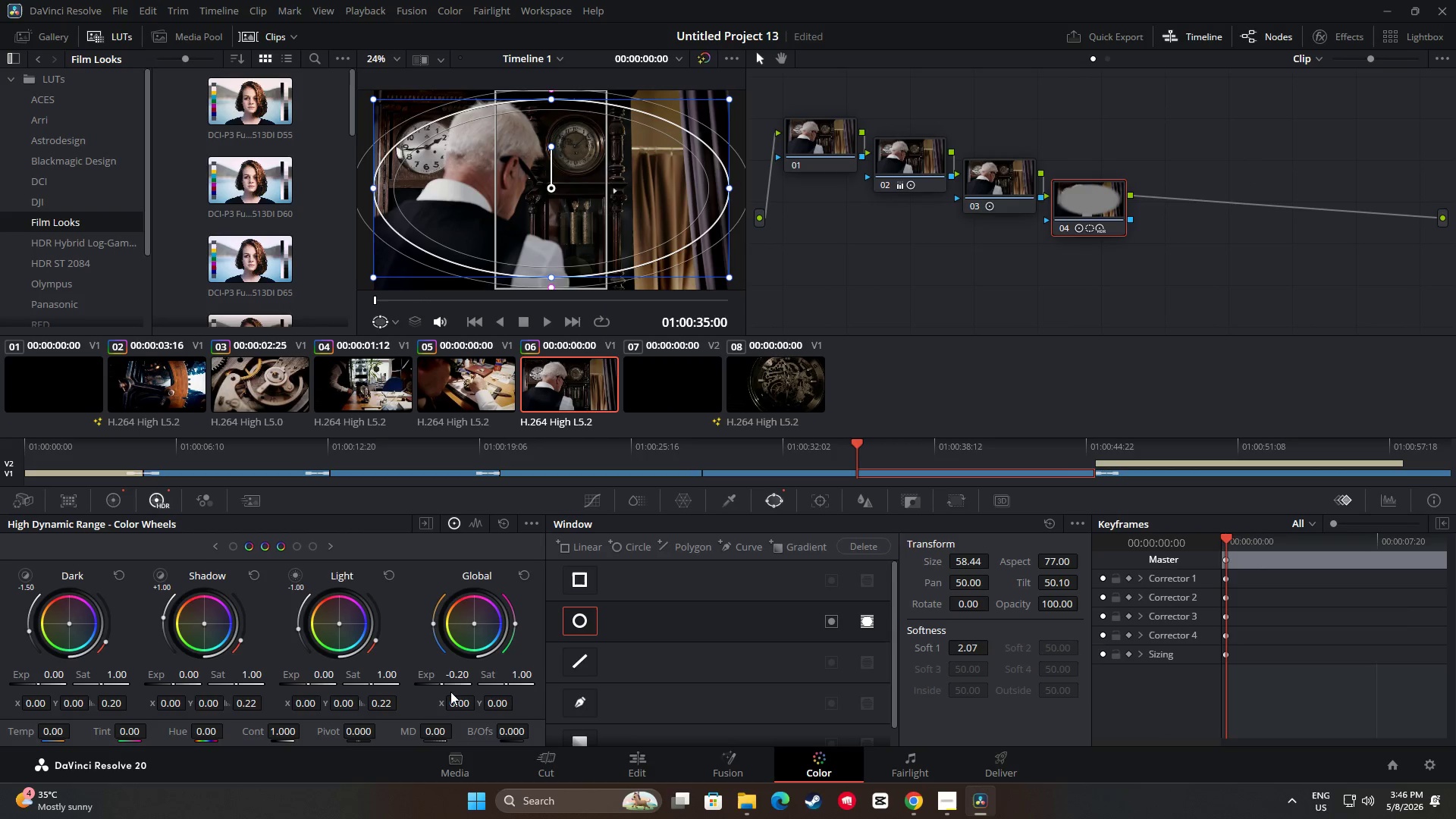 
left_click_drag(start_coordinate=[444, 683], to_coordinate=[222, 693])
 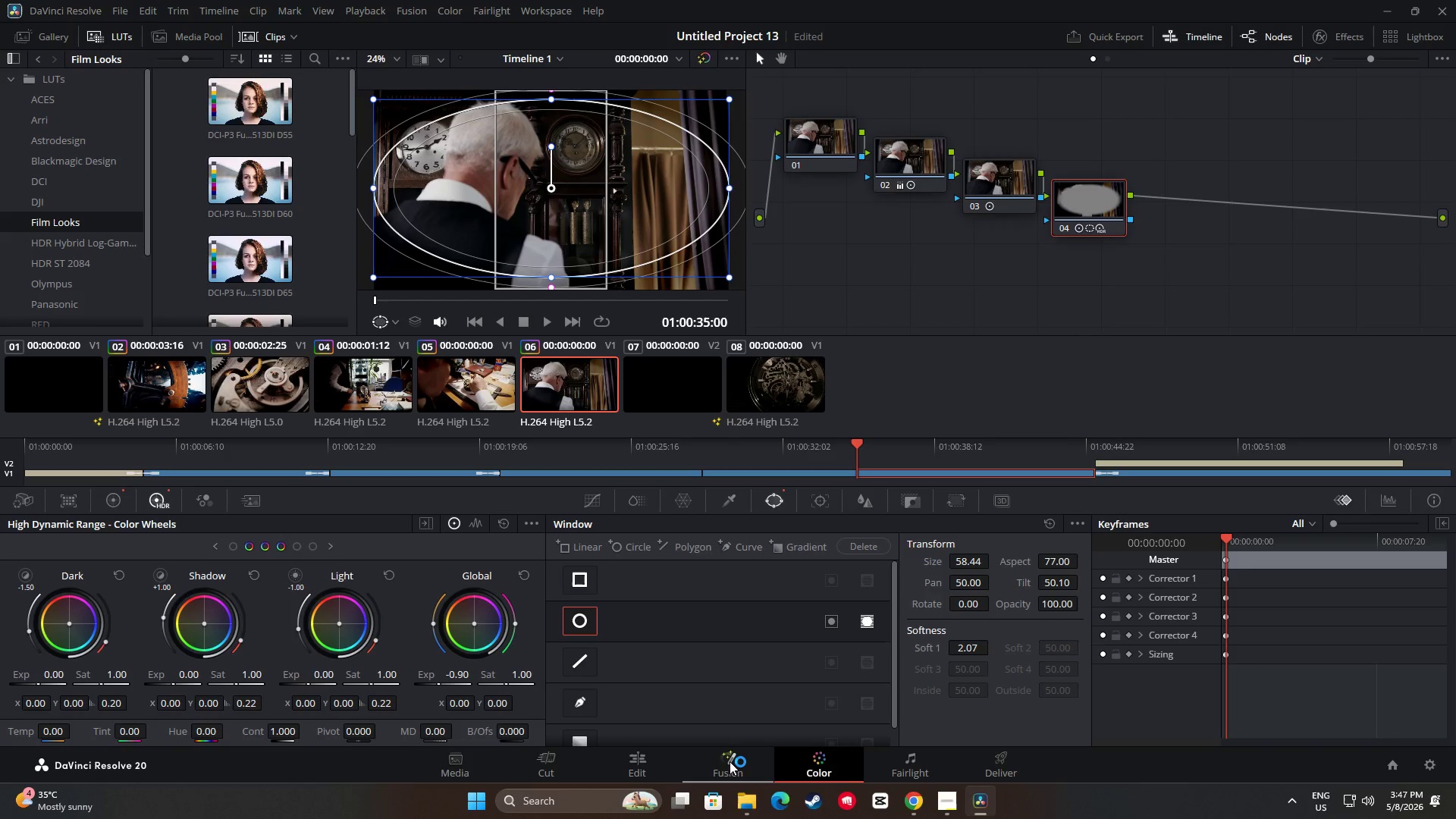 
double_click([621, 765])
 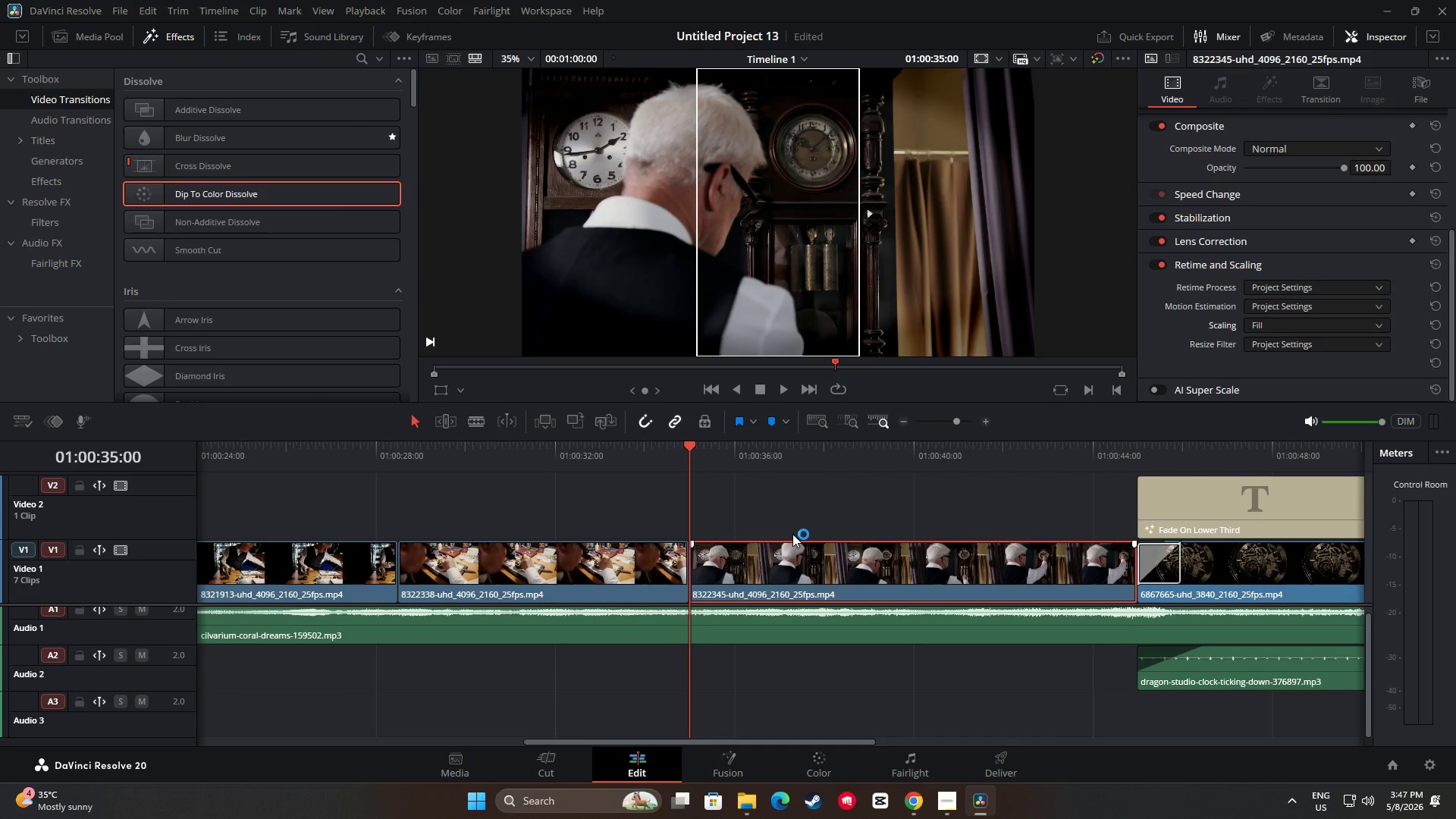 
left_click_drag(start_coordinate=[692, 449], to_coordinate=[650, 452])
 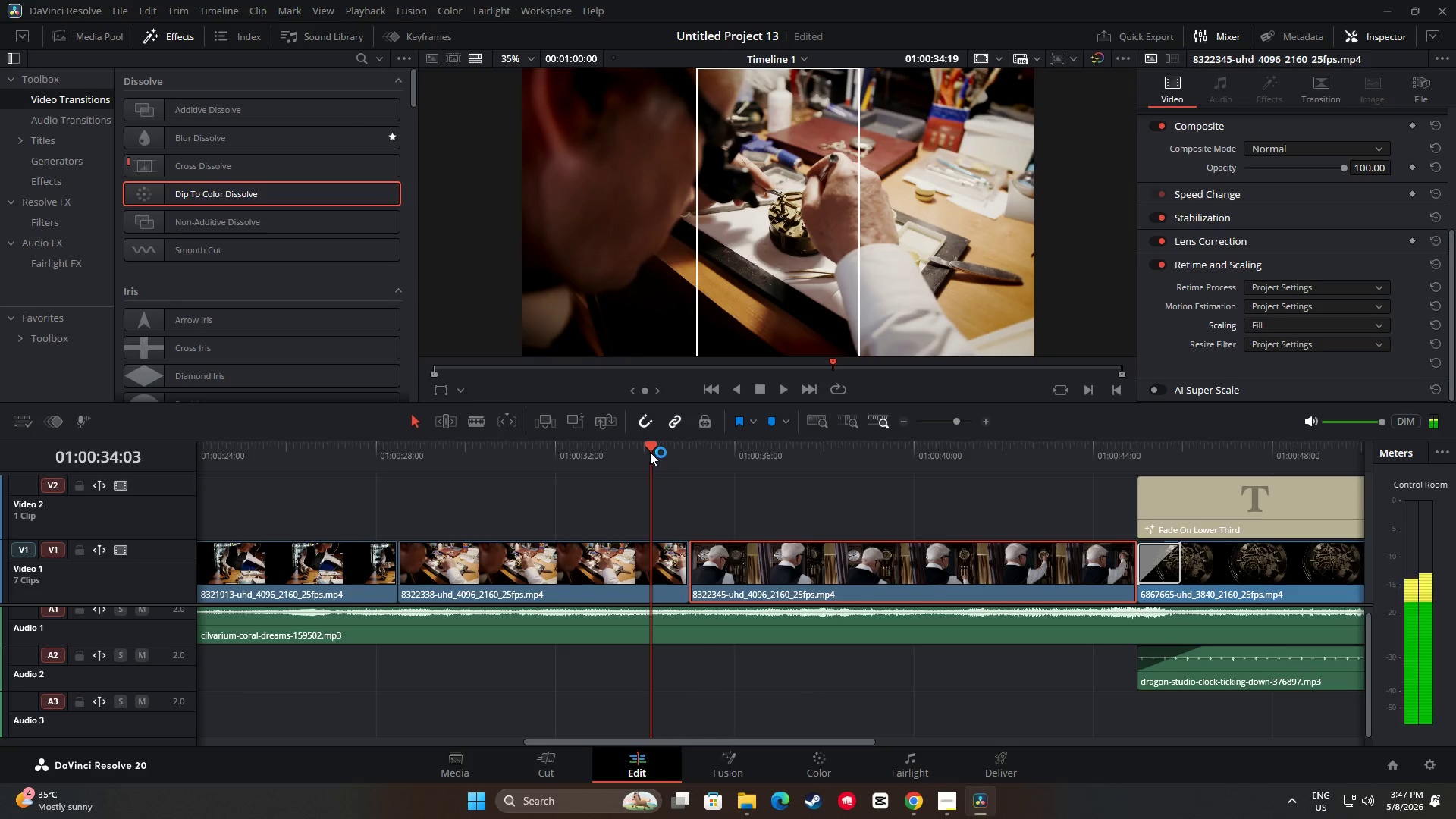 
key(Space)
 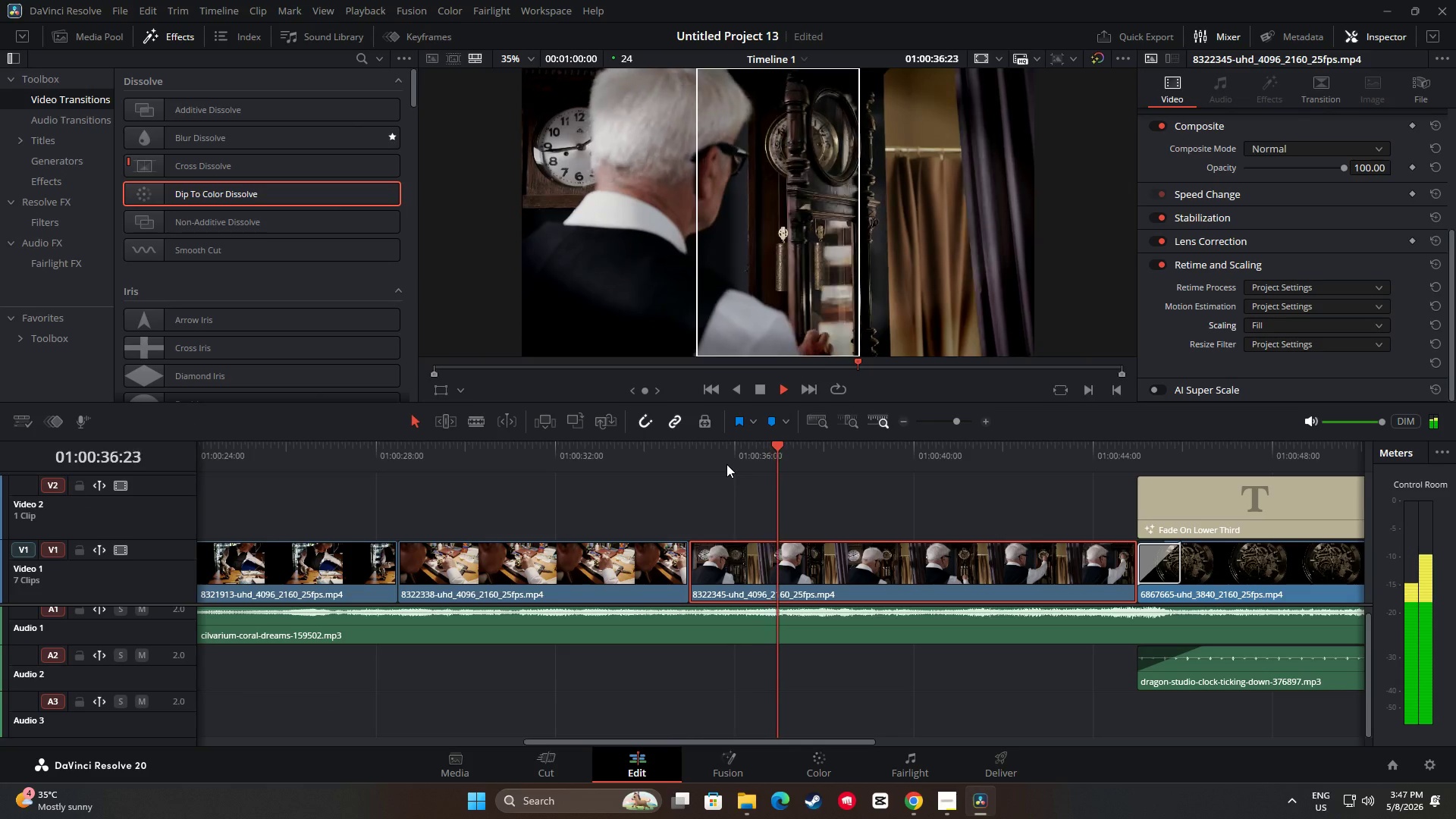 
key(Space)
 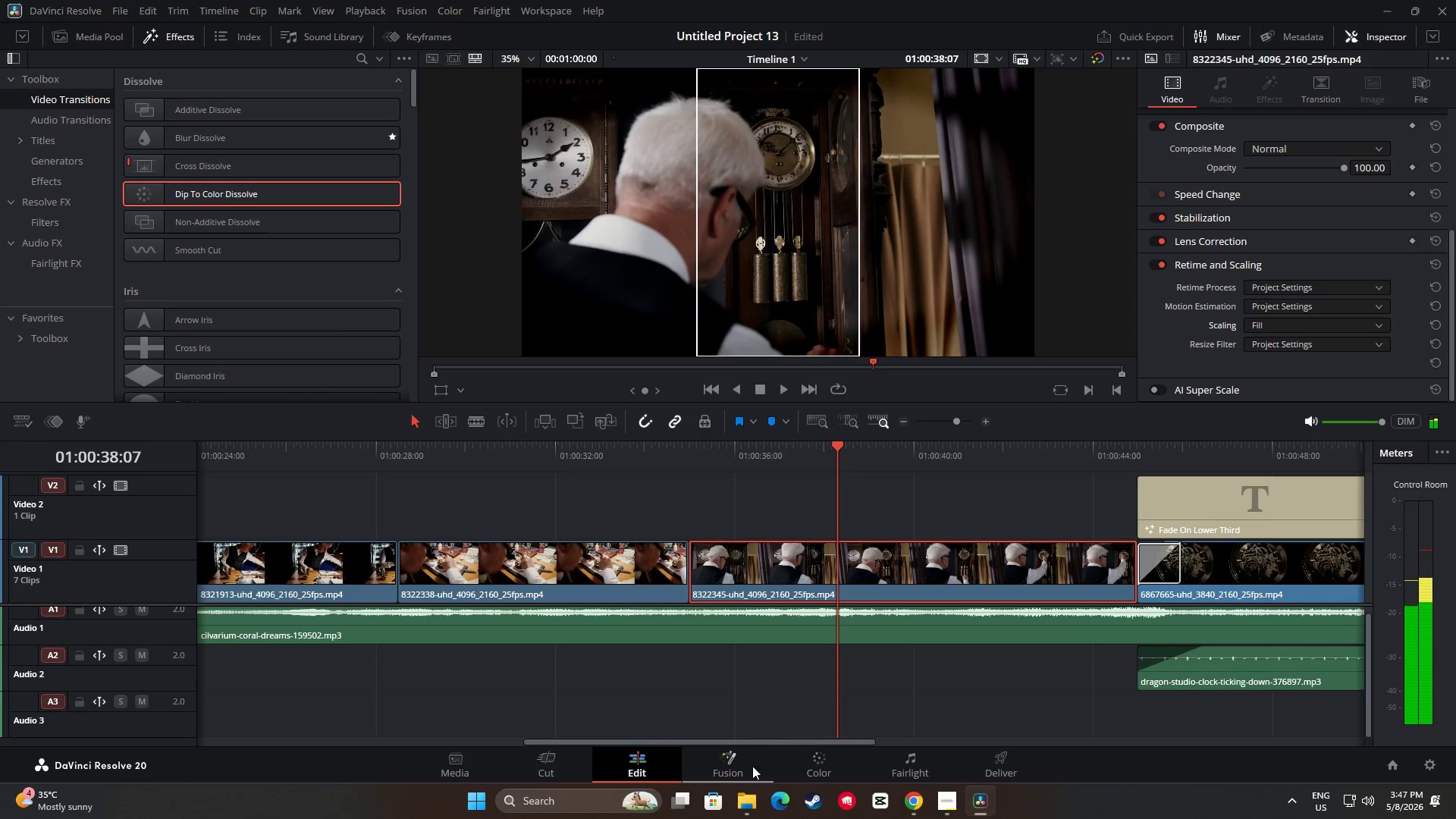 
left_click([801, 770])
 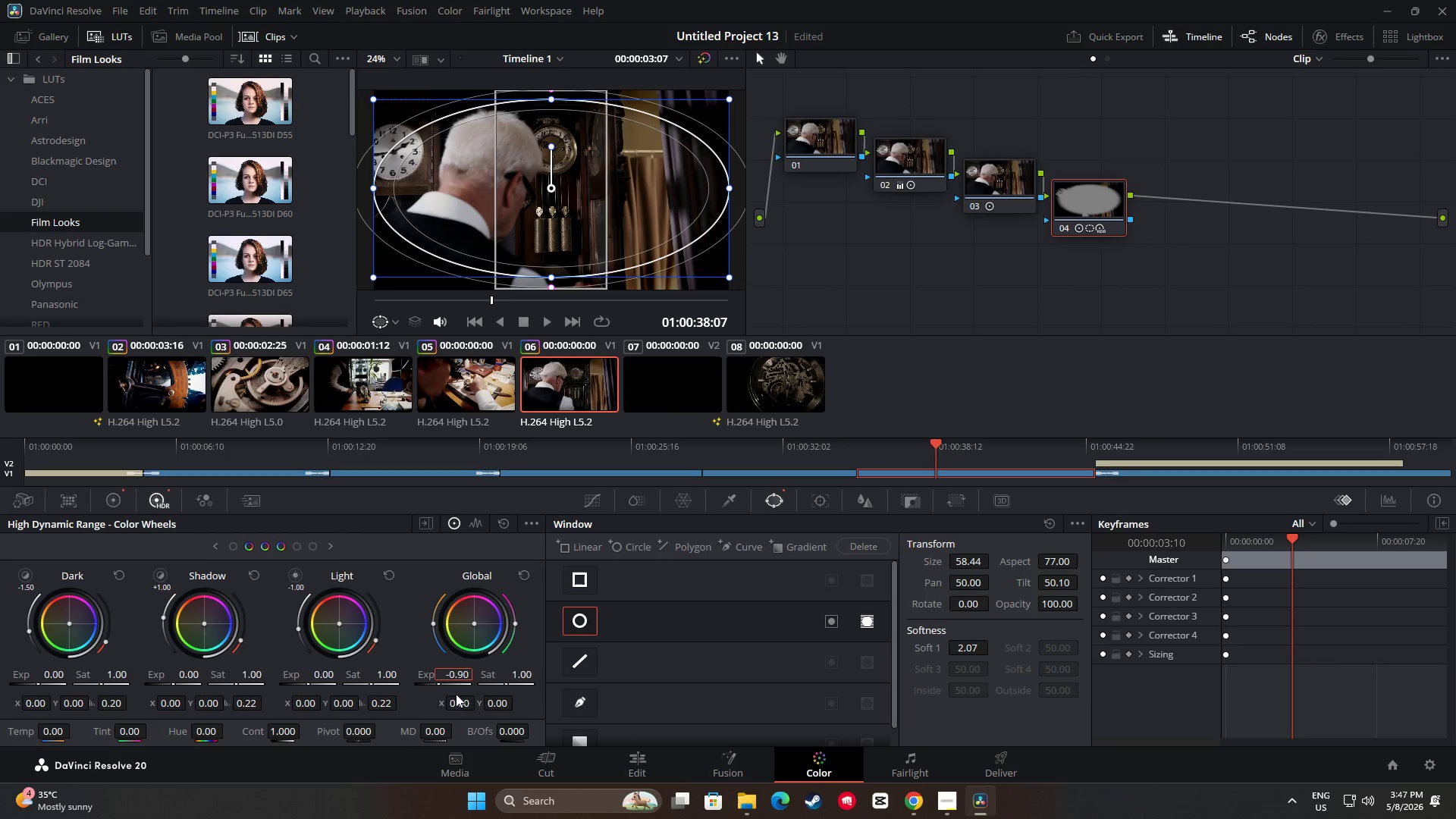 
left_click_drag(start_coordinate=[453, 677], to_coordinate=[579, 681])
 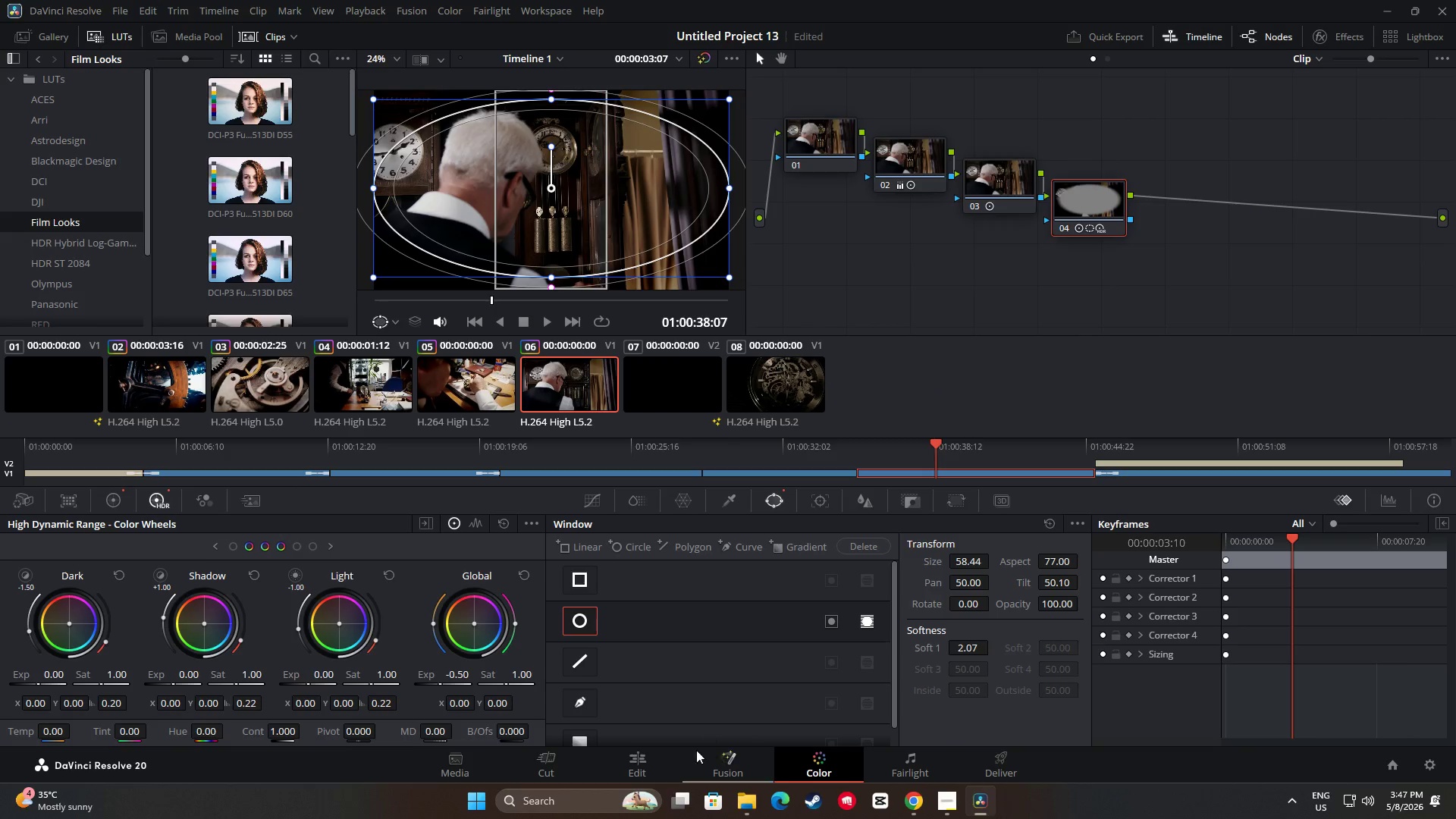 
left_click([656, 760])
 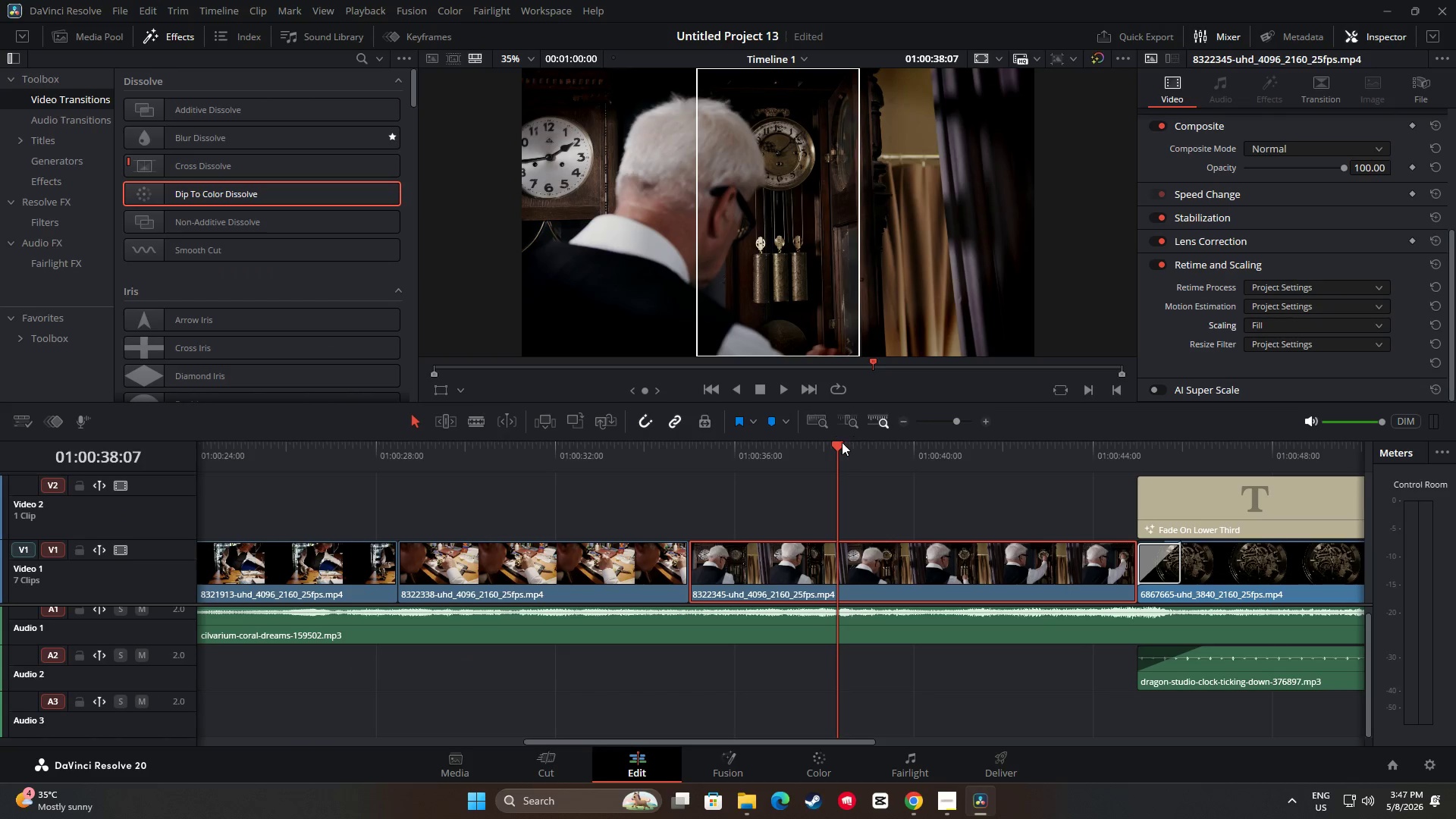 
left_click_drag(start_coordinate=[839, 447], to_coordinate=[658, 463])
 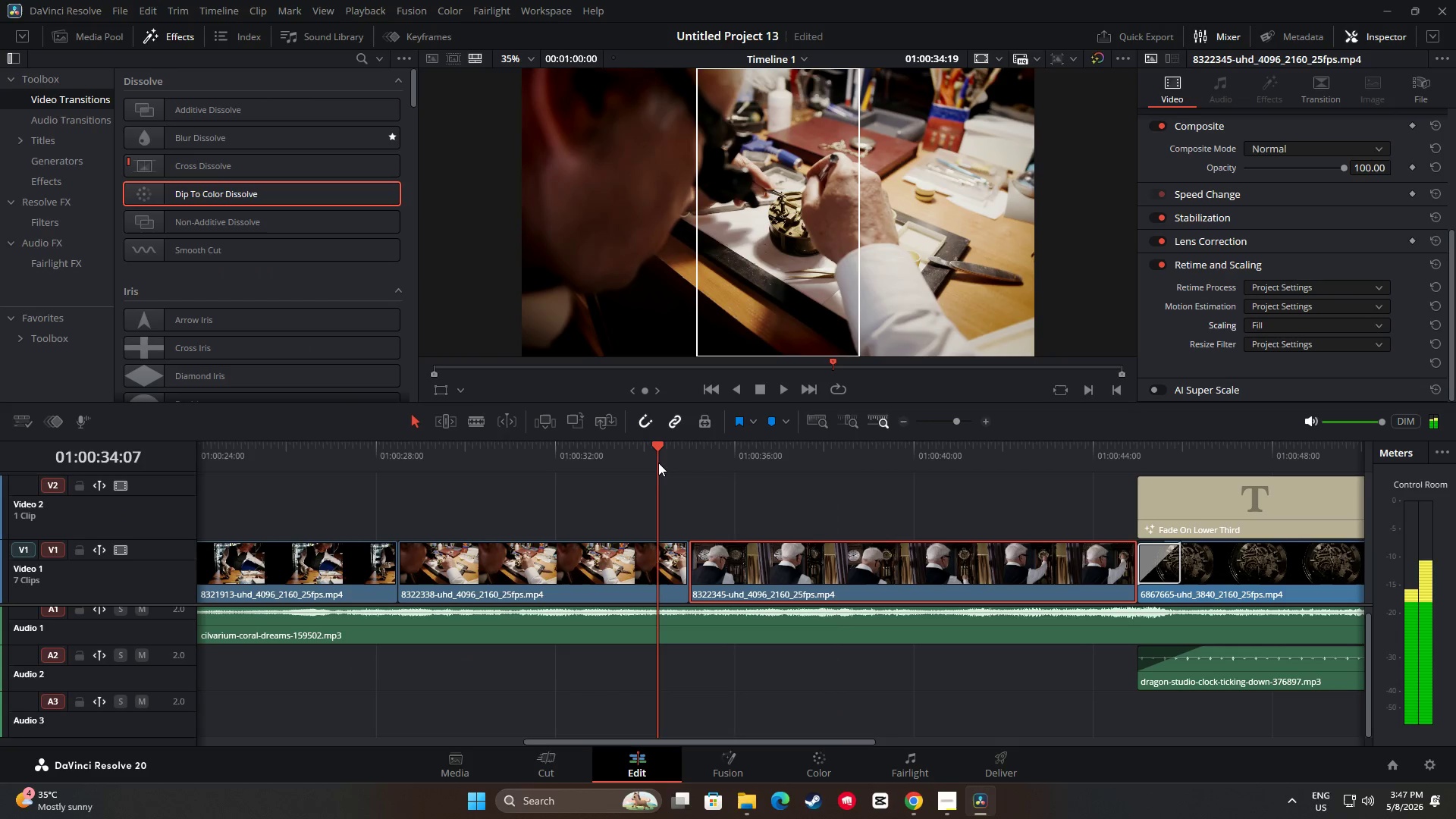 
key(Space)
 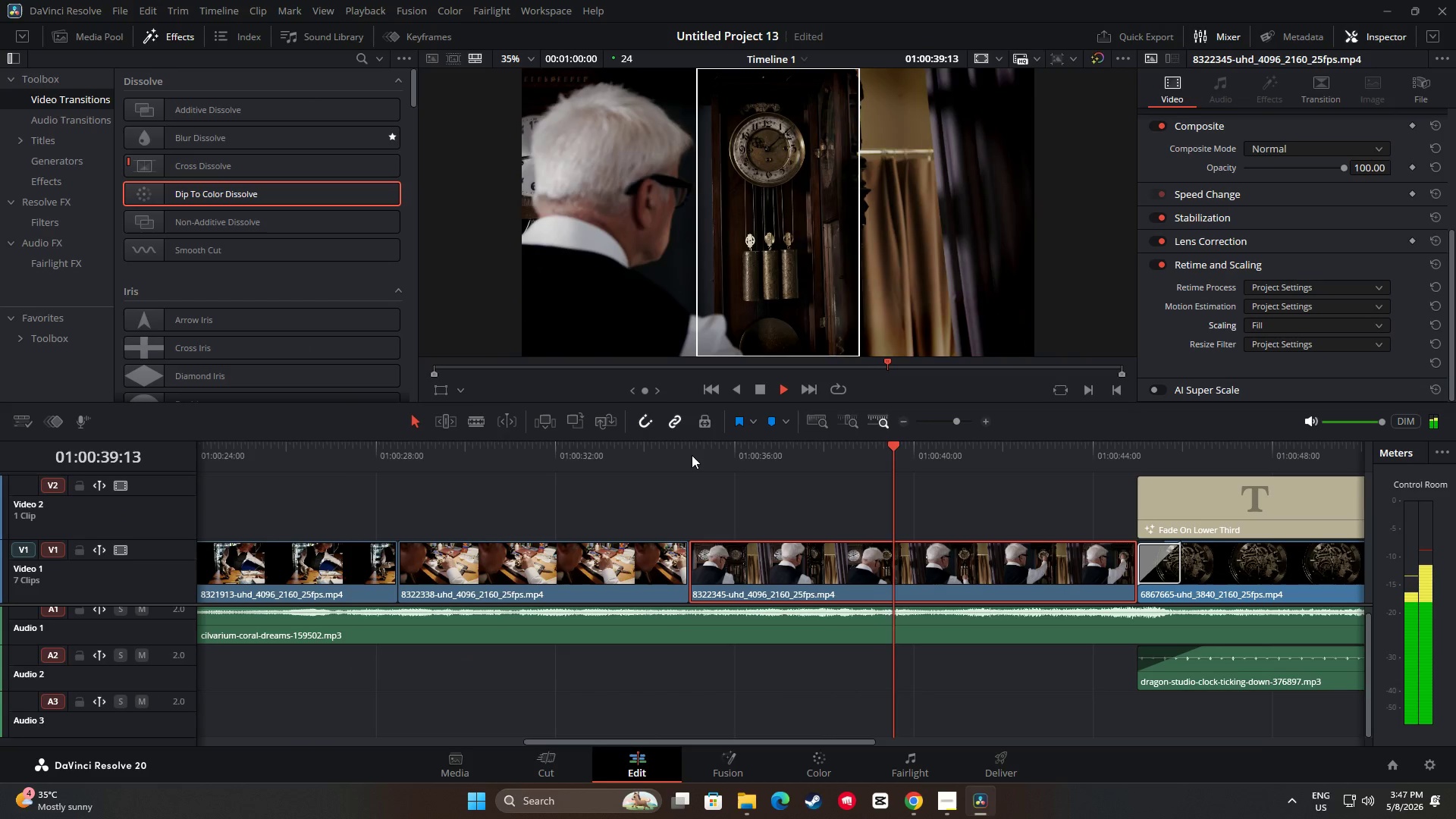 
wait(10.92)
 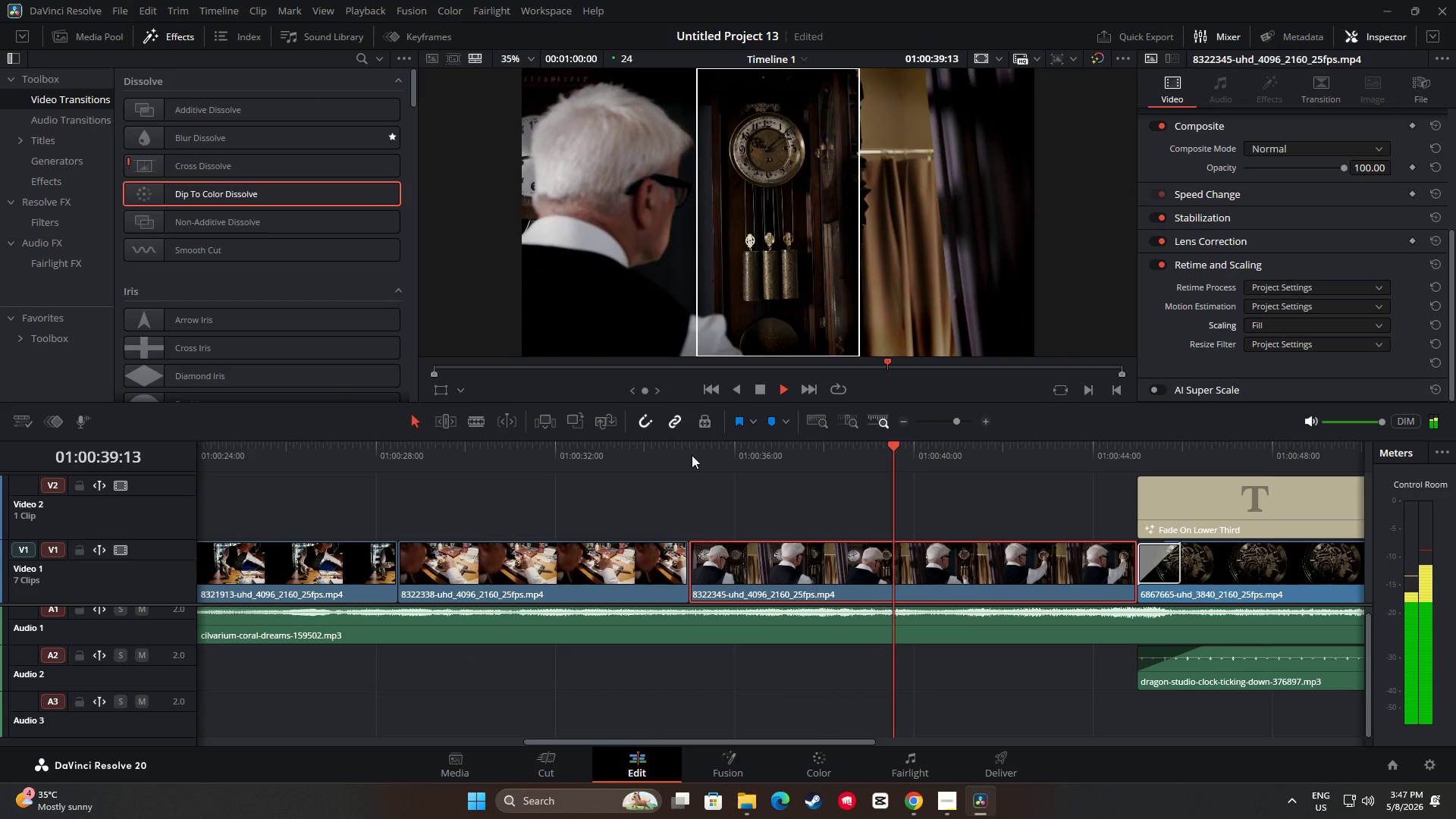 
key(Space)
 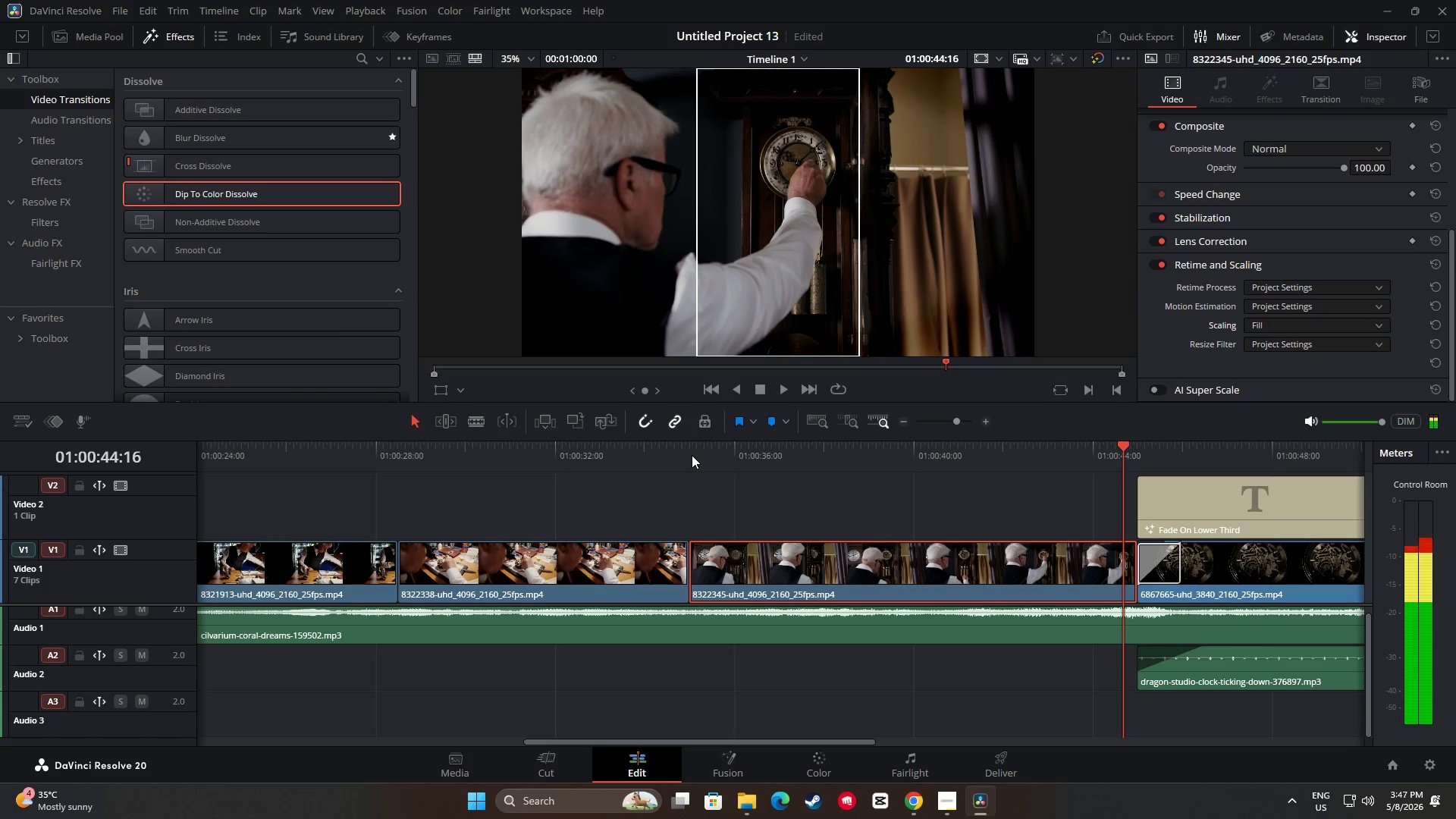 
key(Space)
 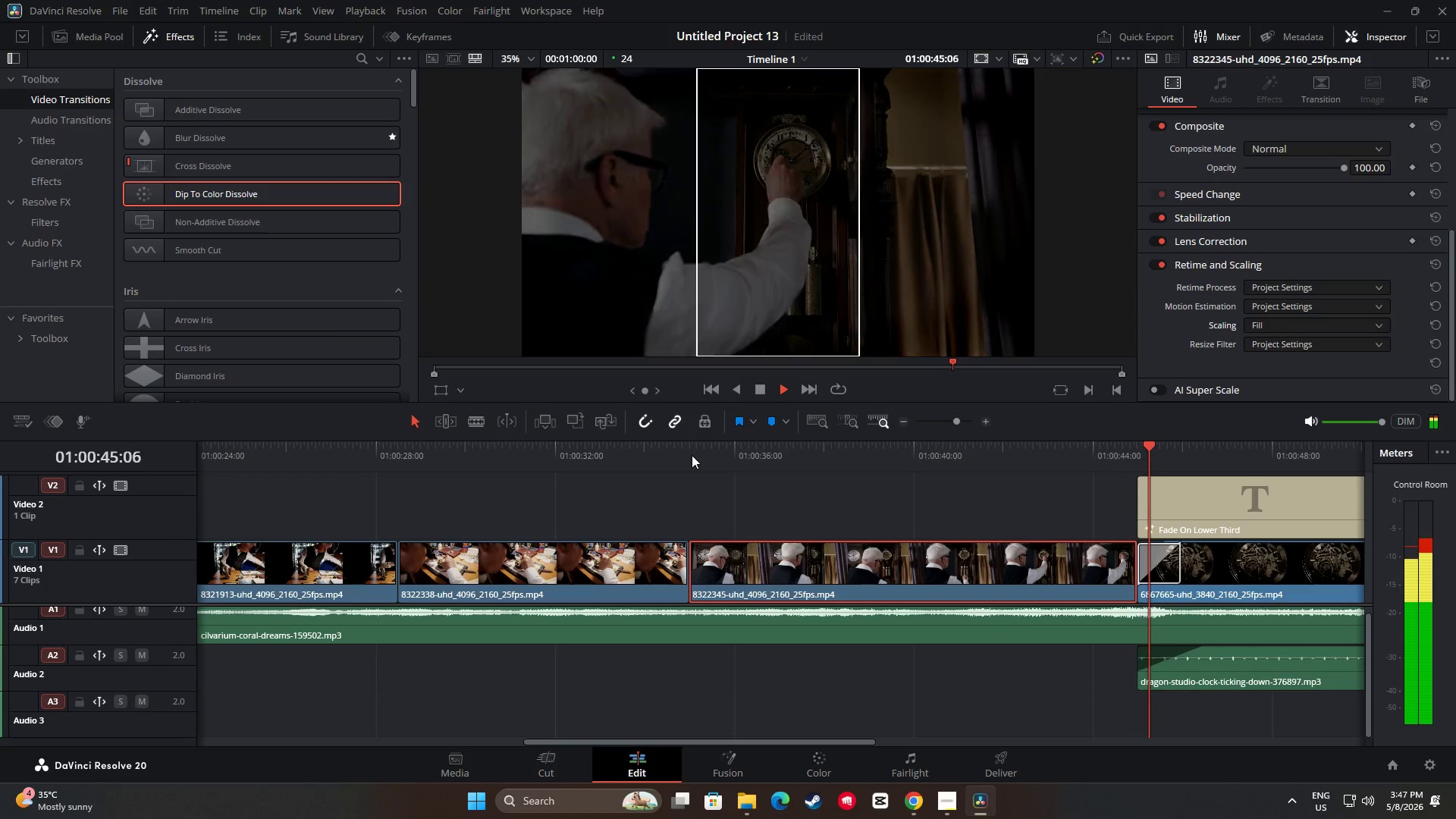 
key(Space)
 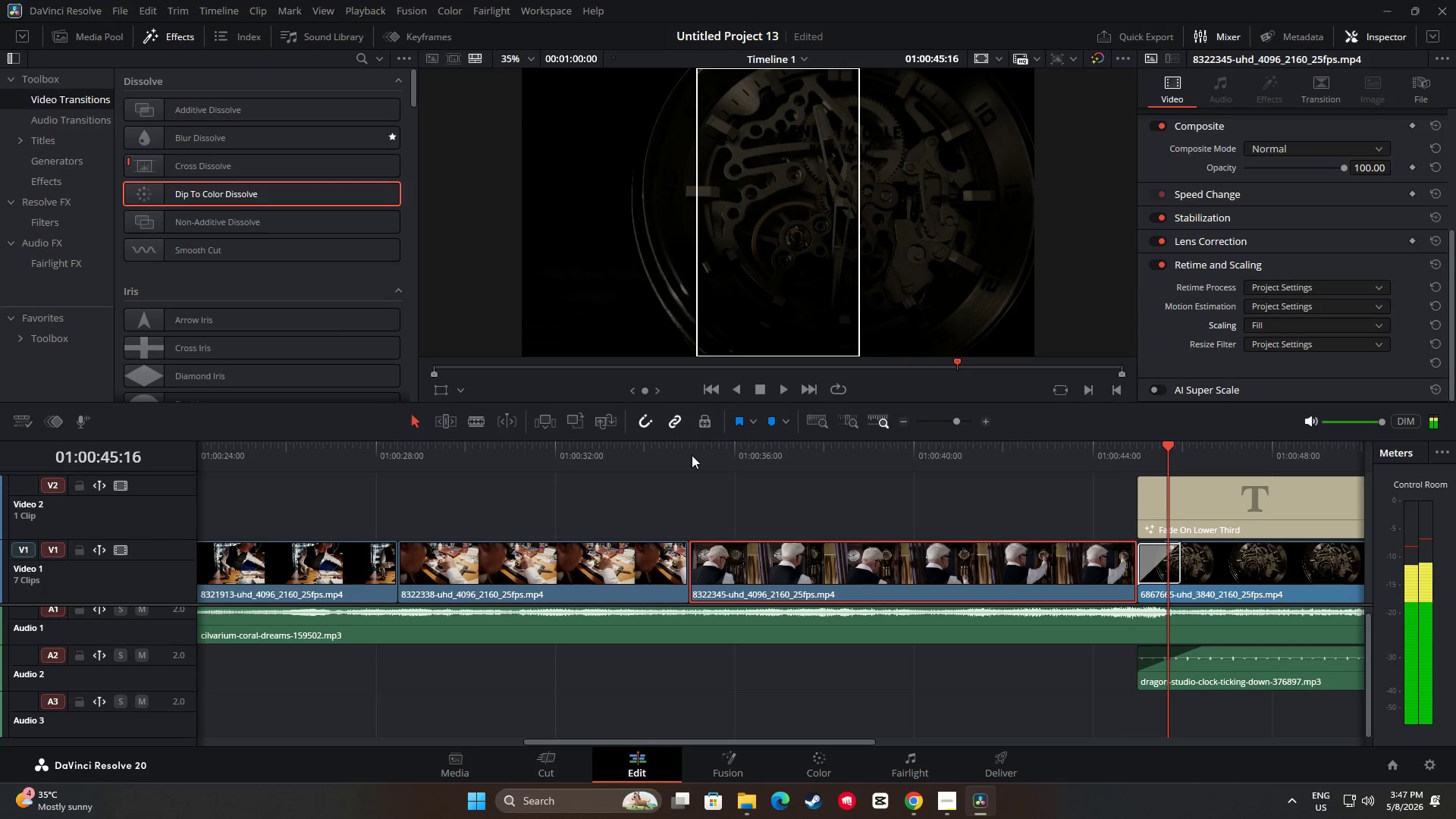 
key(Space)
 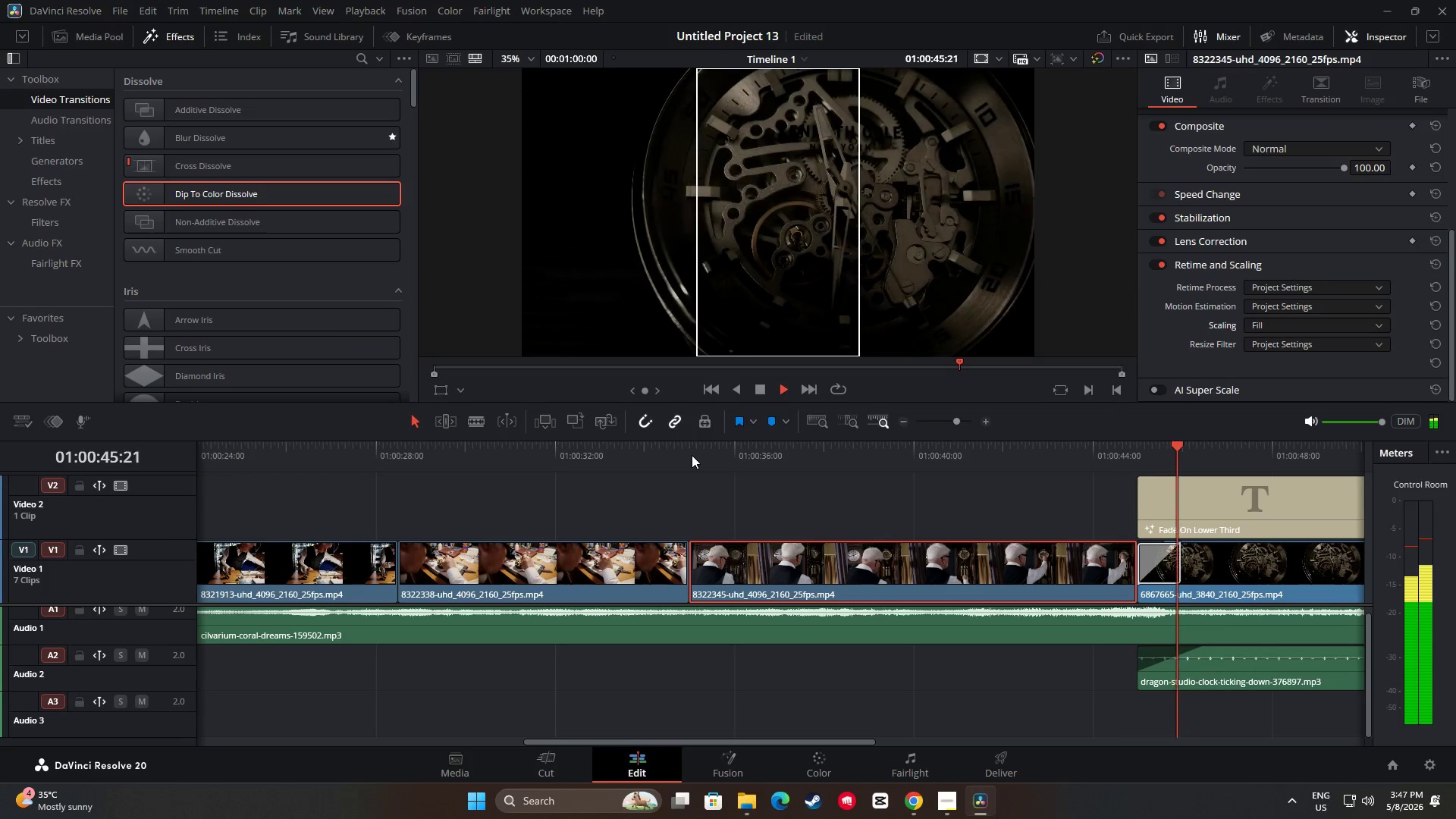 
key(Space)
 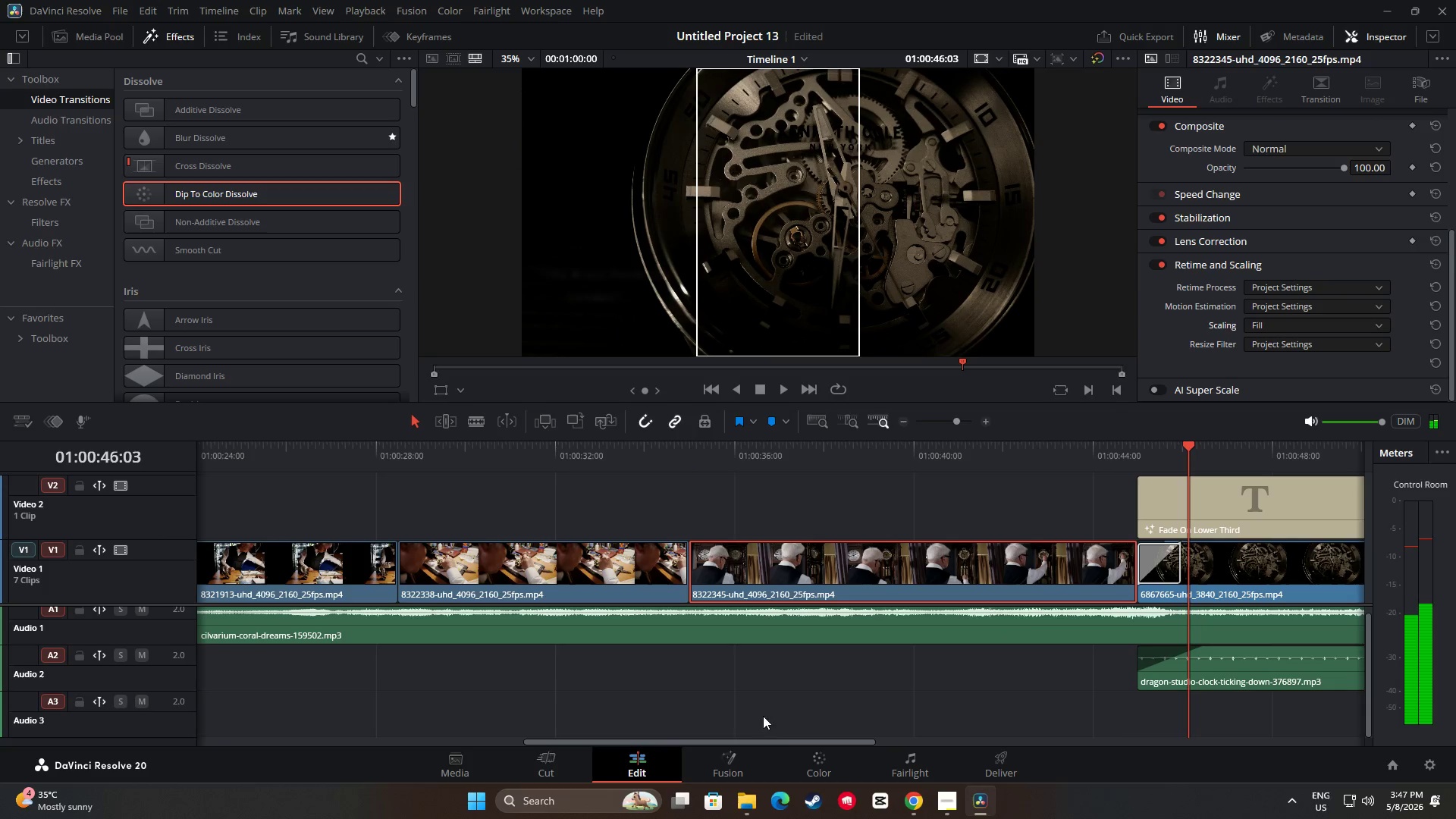 
left_click([820, 768])
 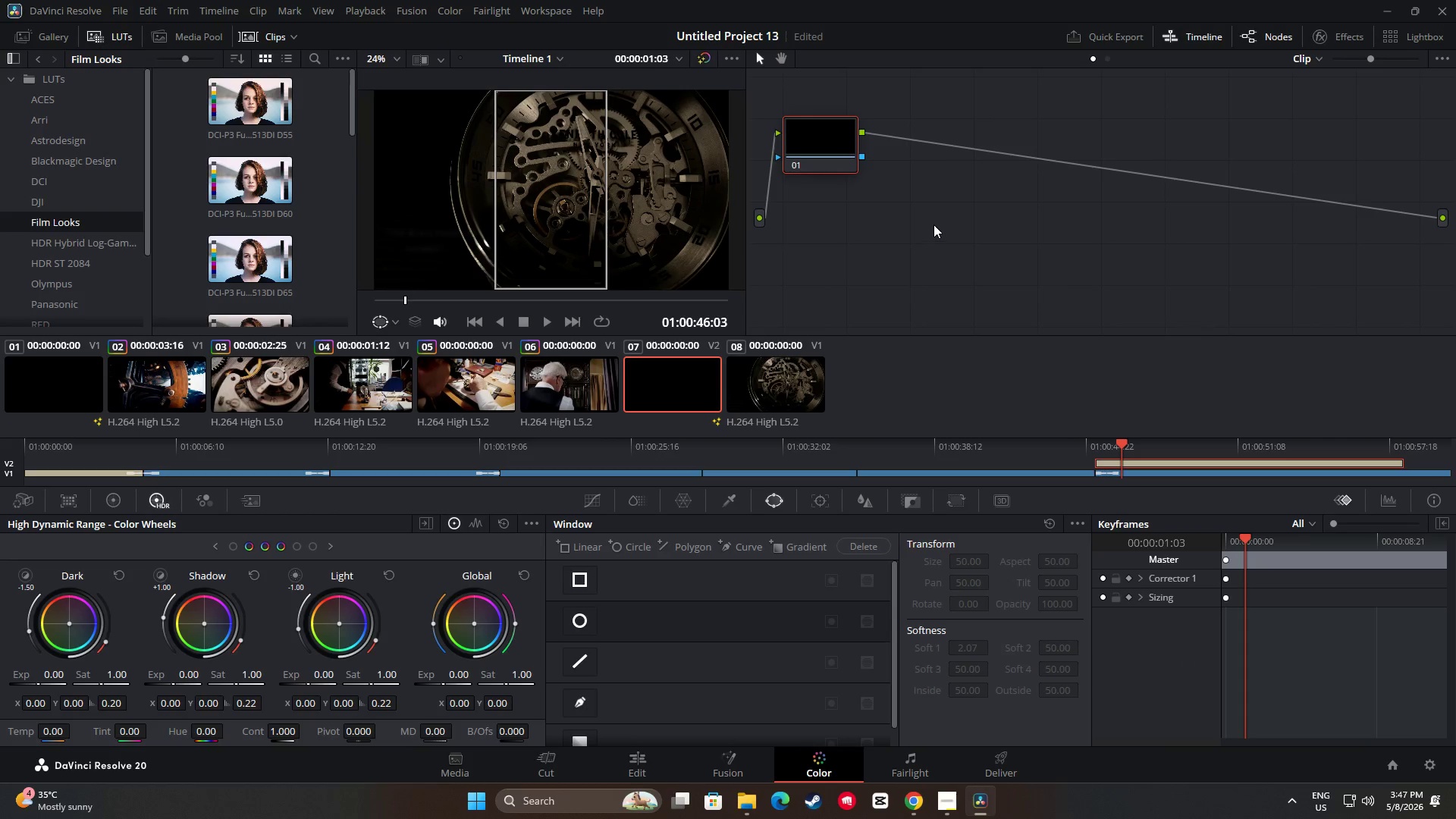 
key(Alt+S)
 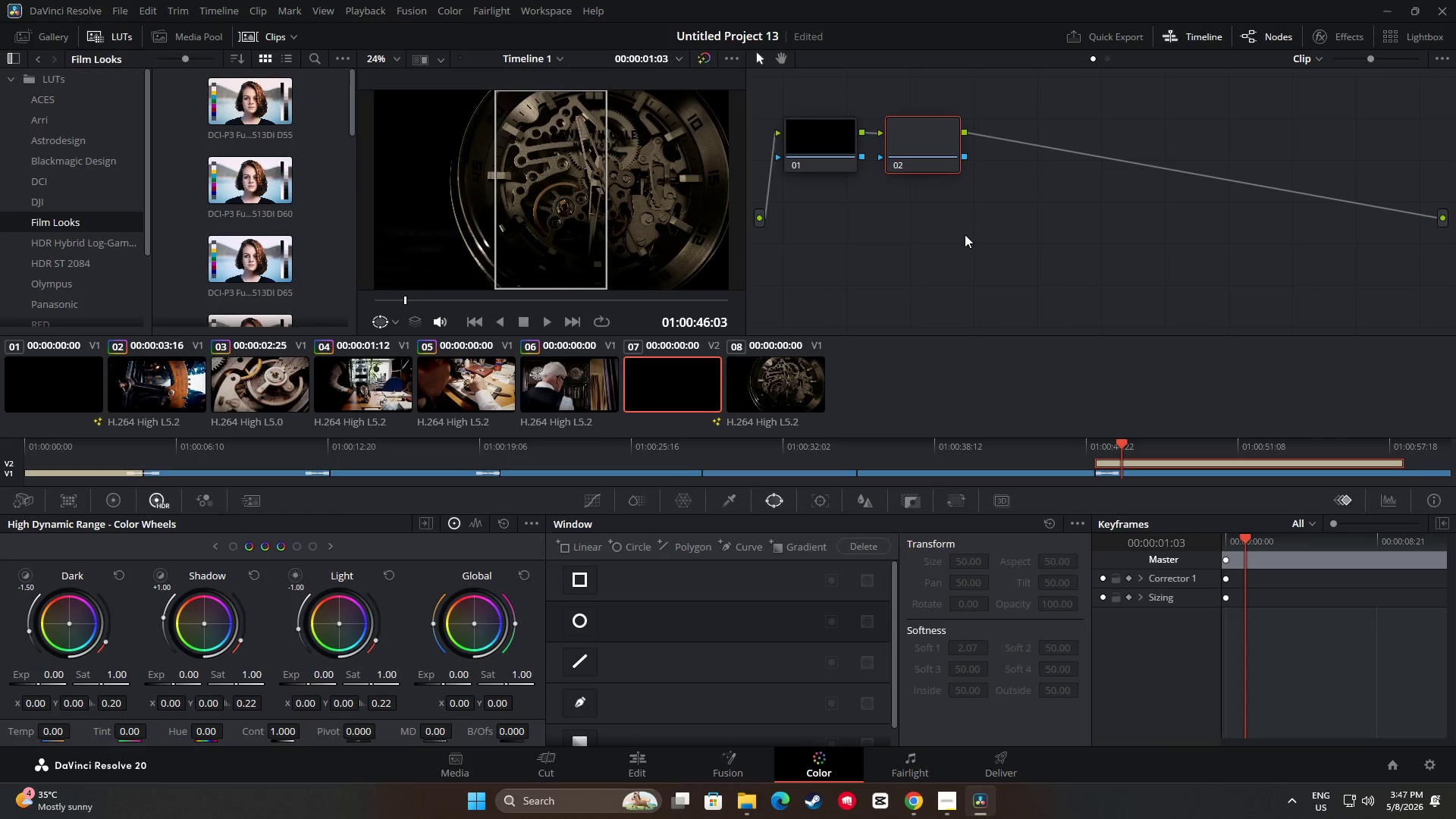 
key(Alt+S)
 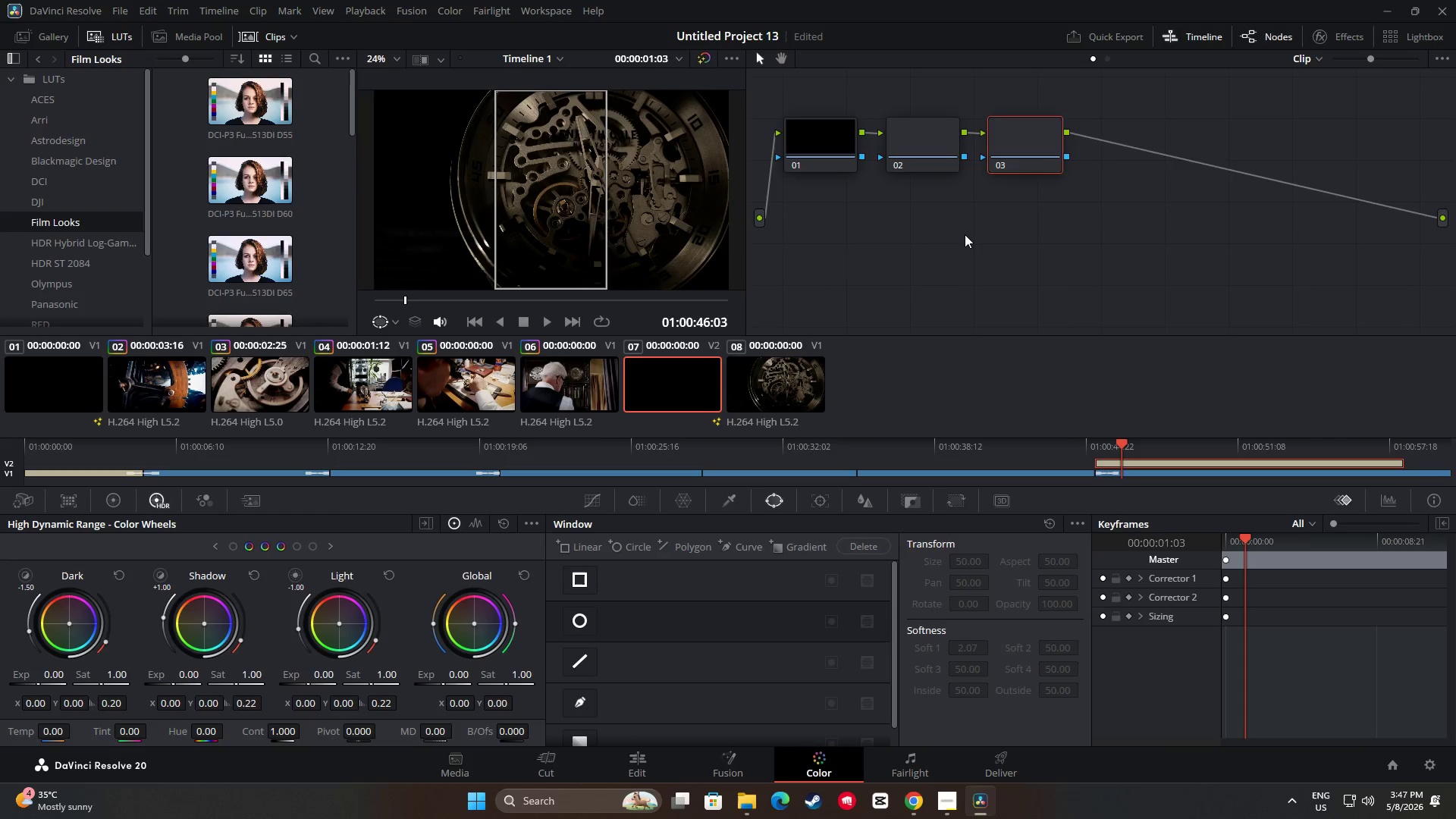 
key(Alt+S)
 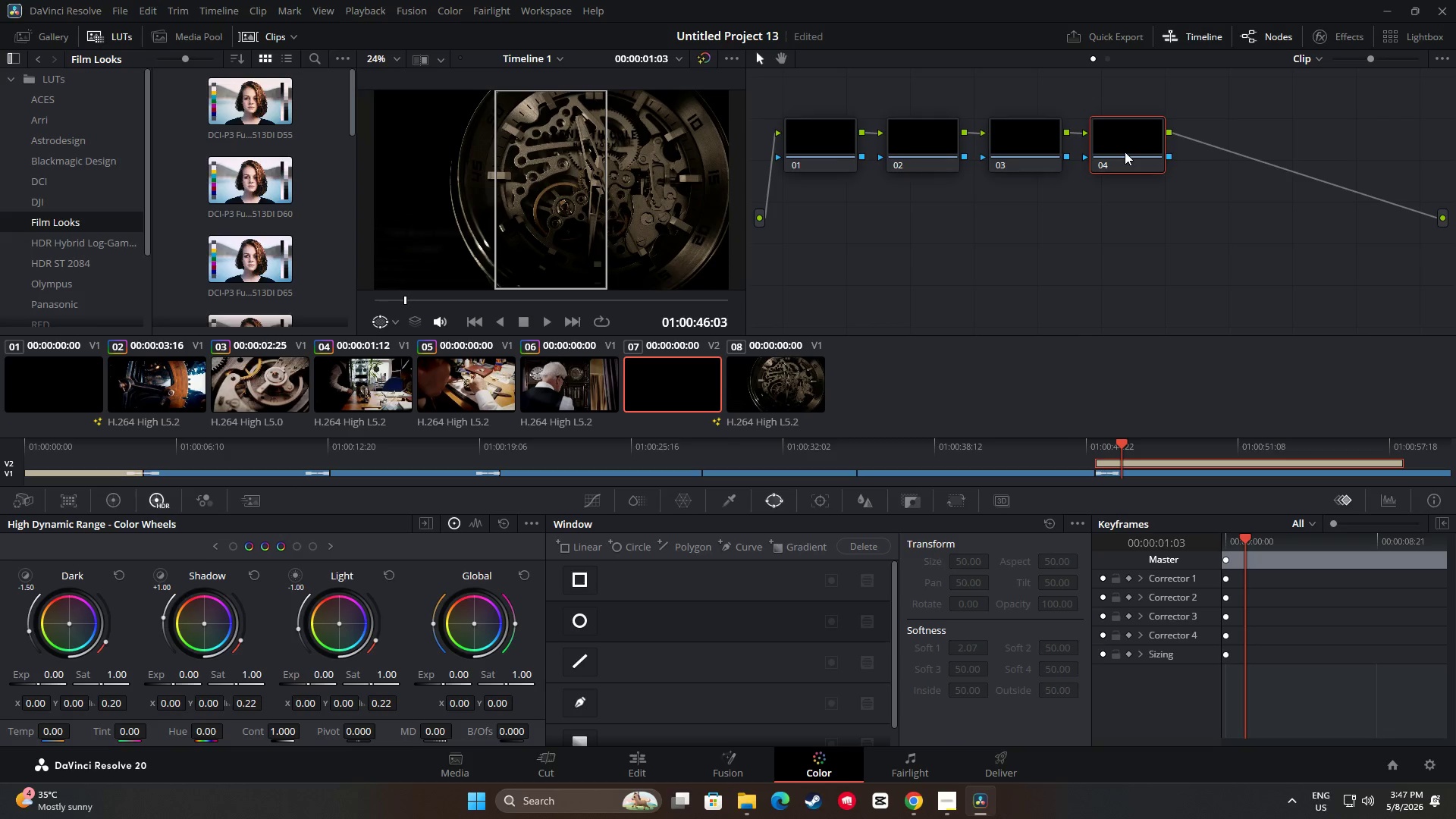 
left_click([1125, 152])
 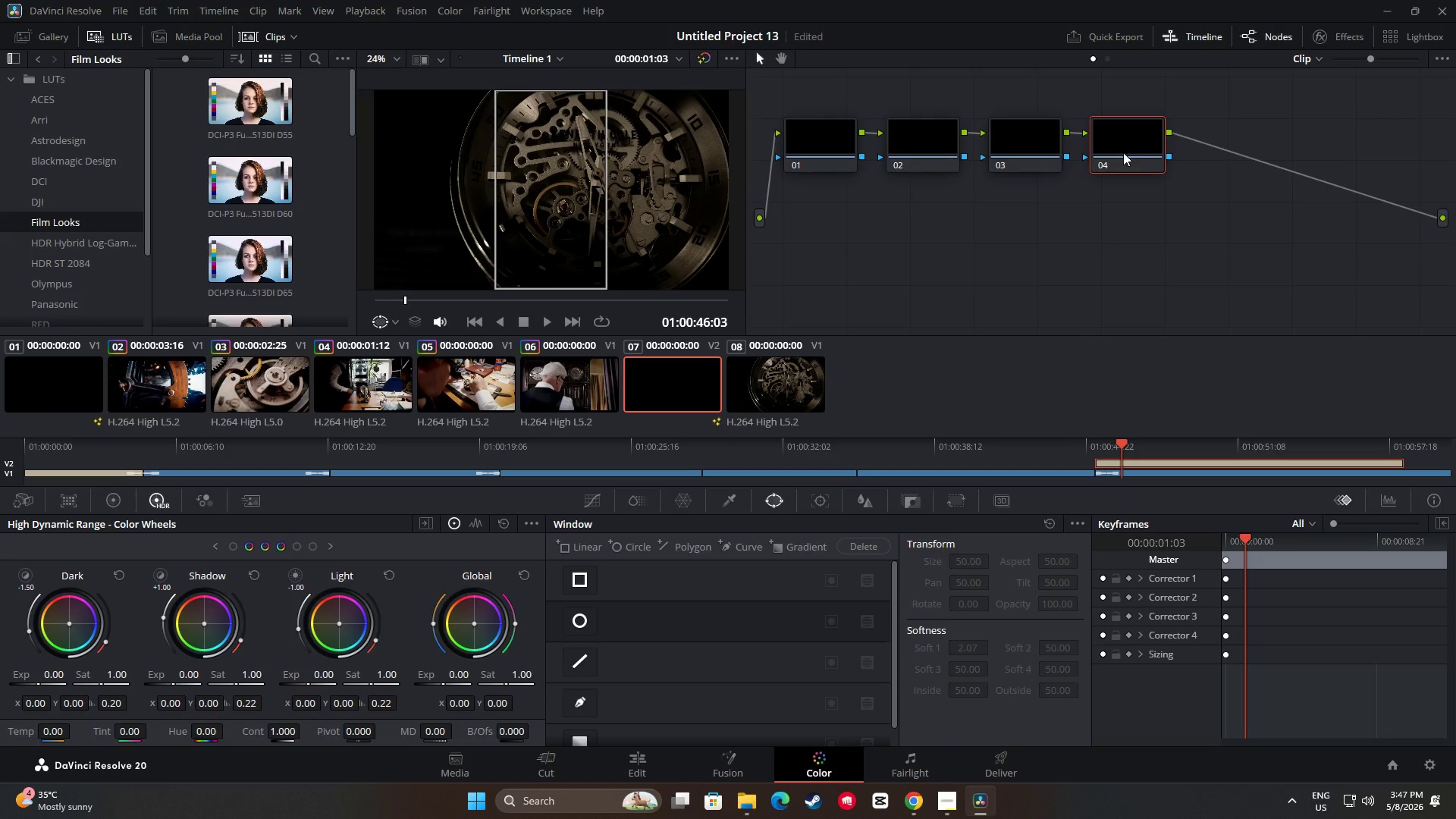 
key(Backspace)
 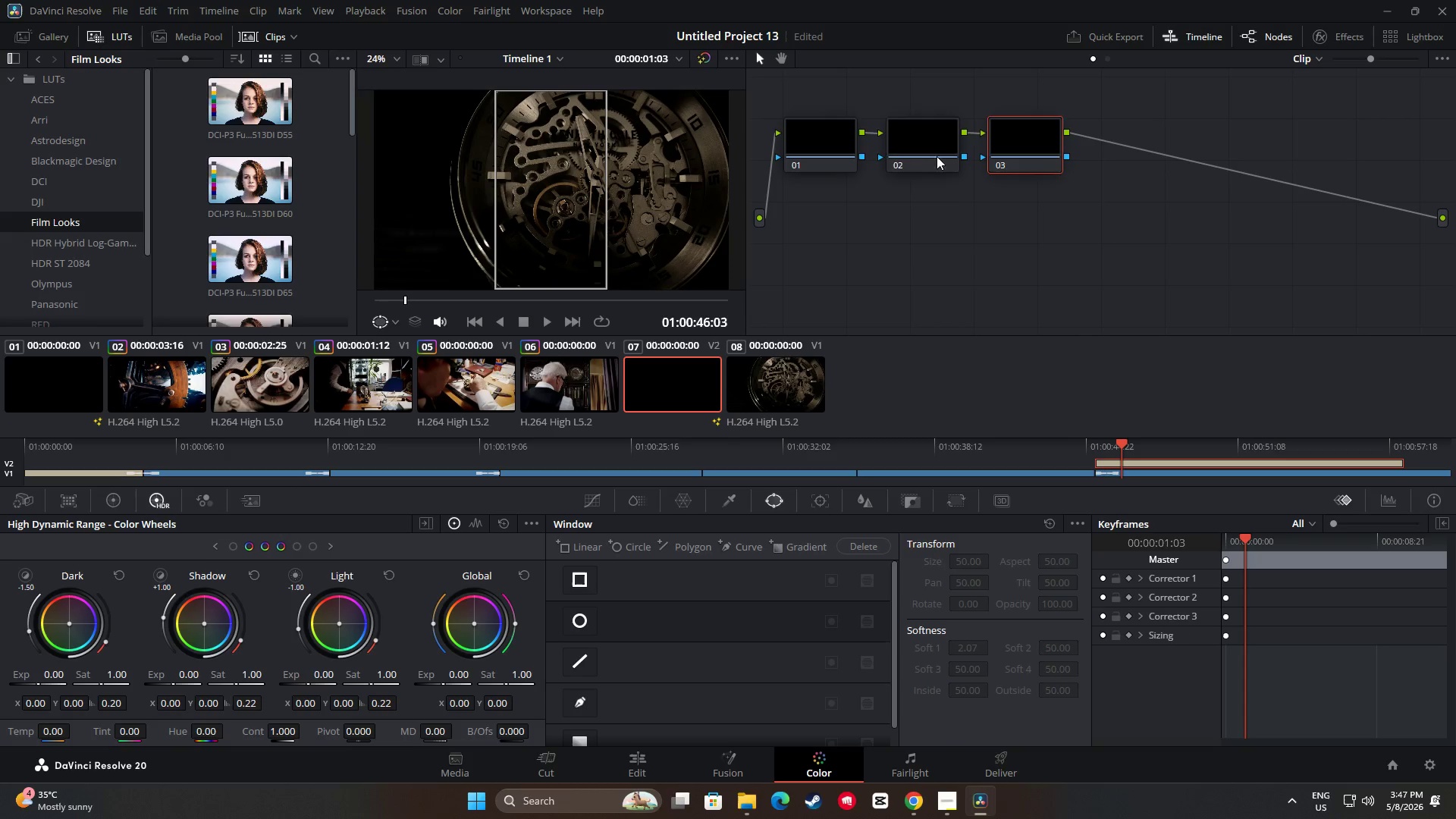 
left_click_drag(start_coordinate=[931, 158], to_coordinate=[918, 180])
 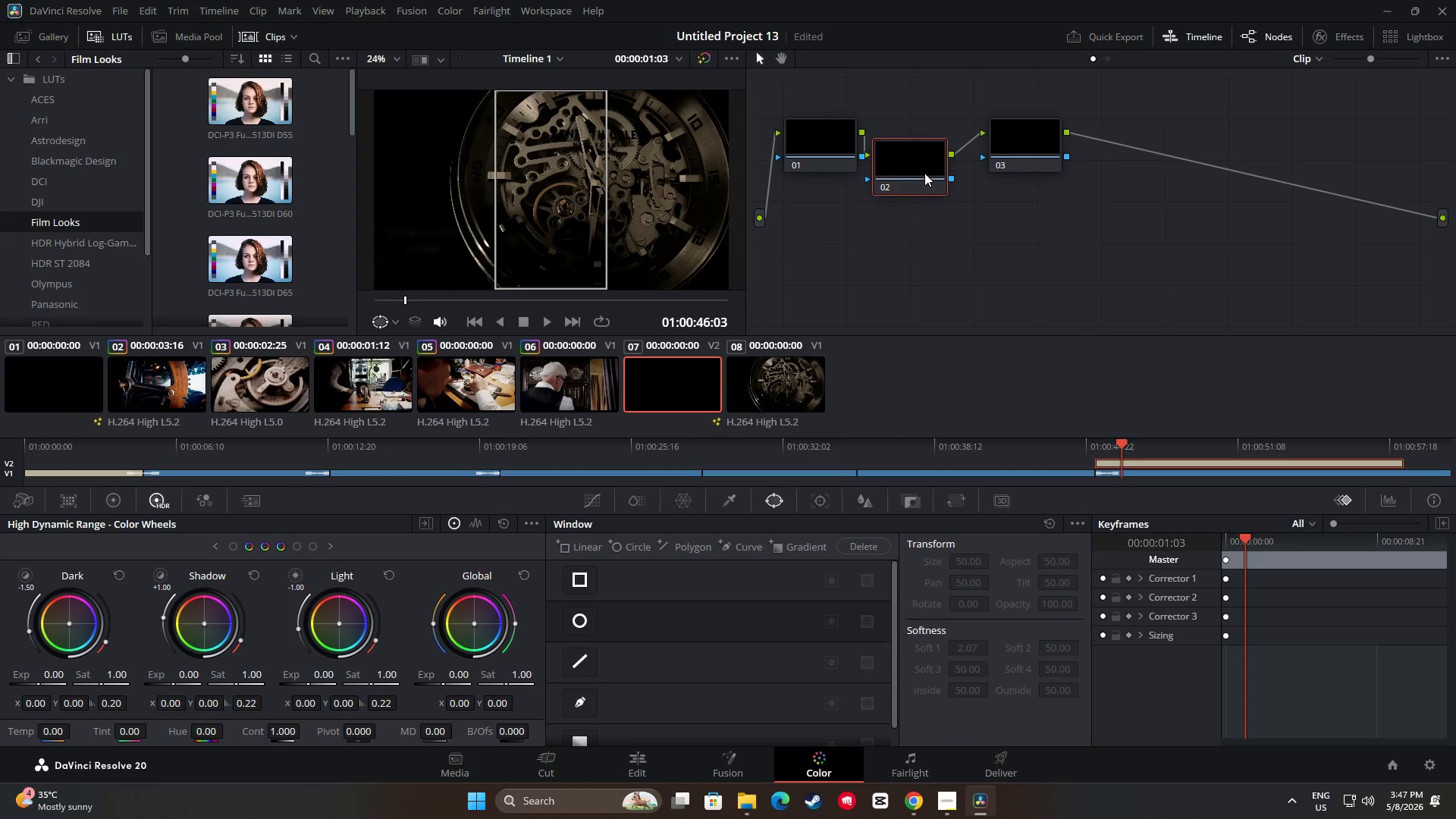 
left_click([924, 173])
 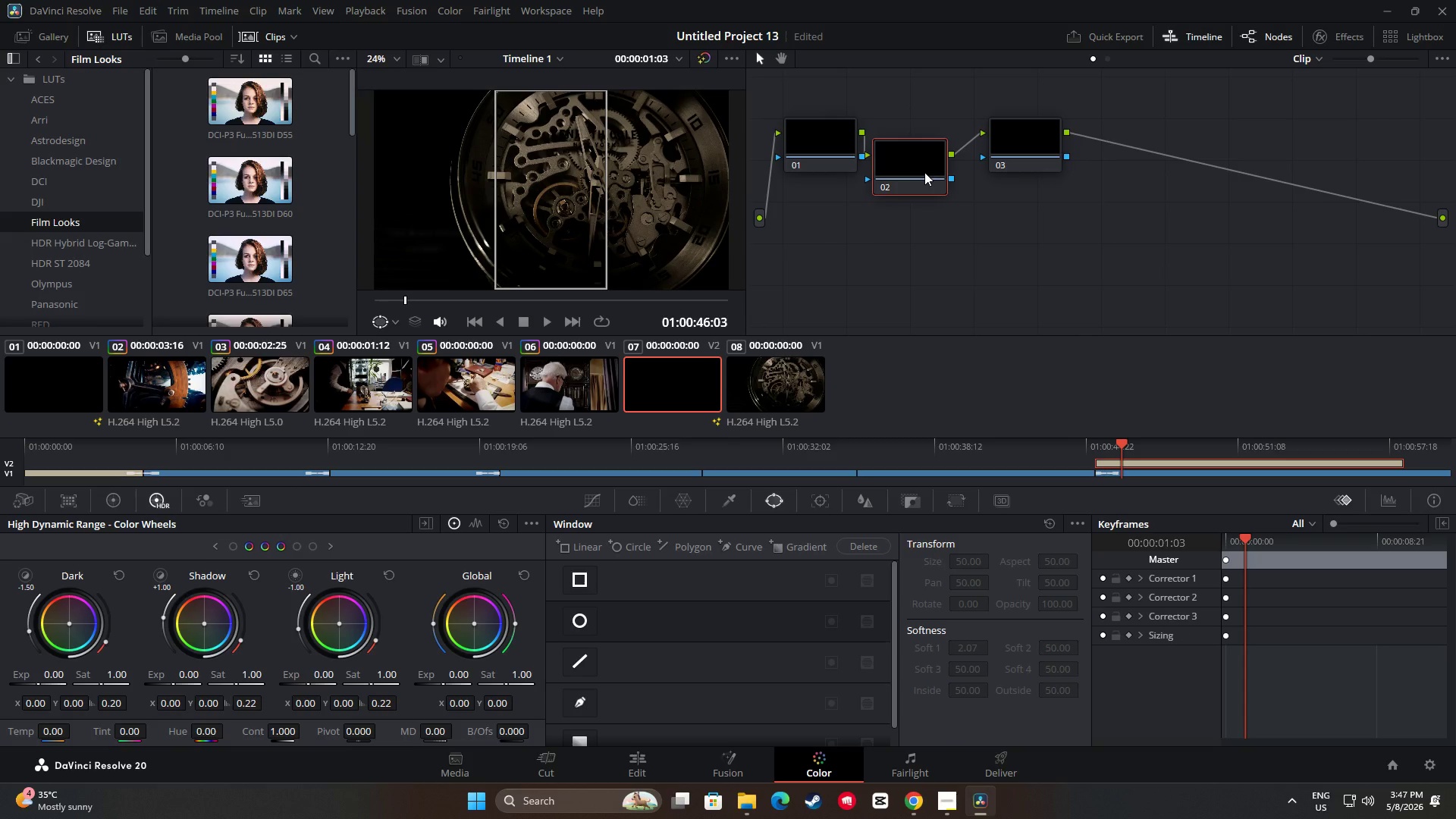 
key(Backspace)
 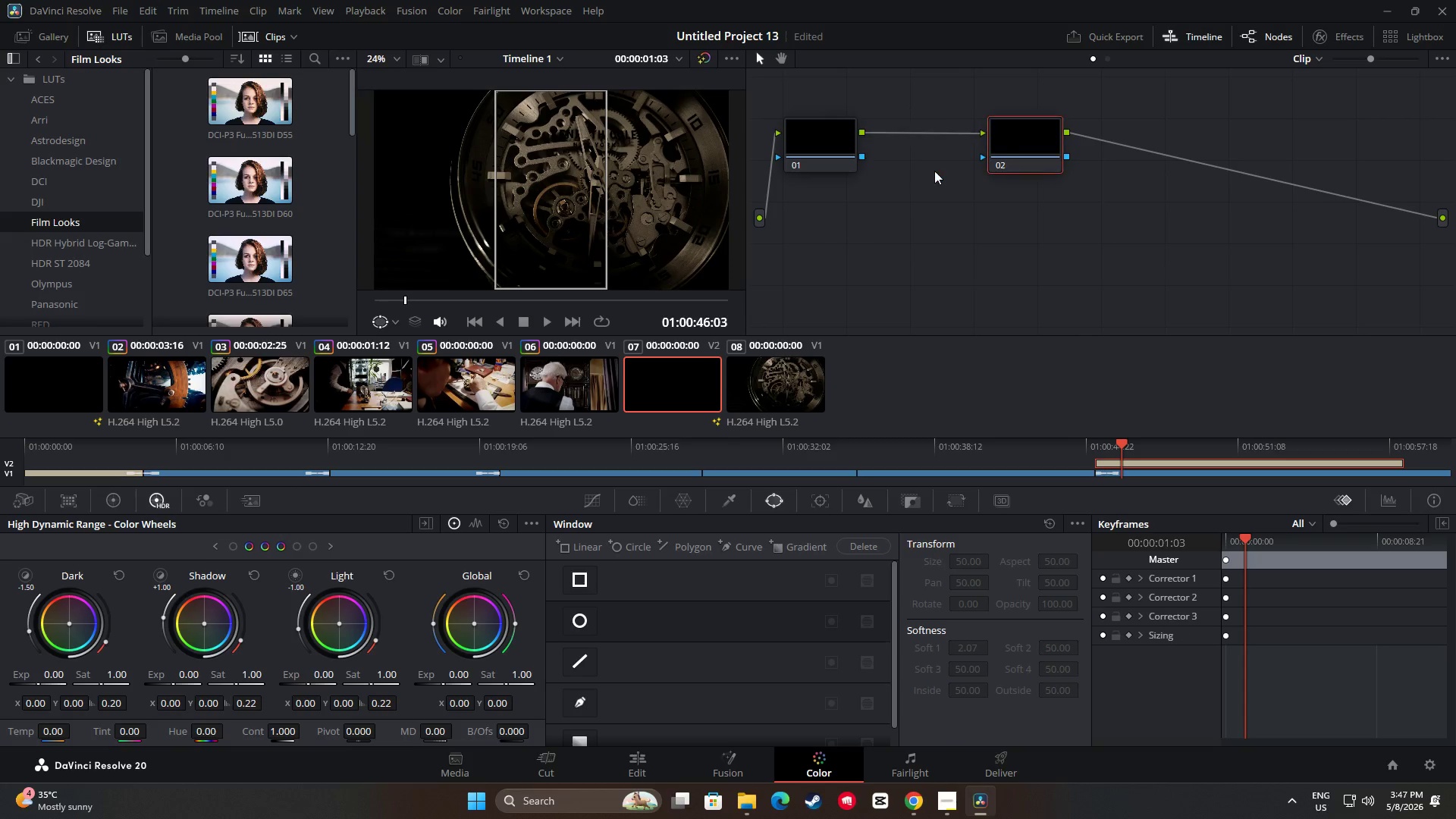 
left_click([1003, 152])
 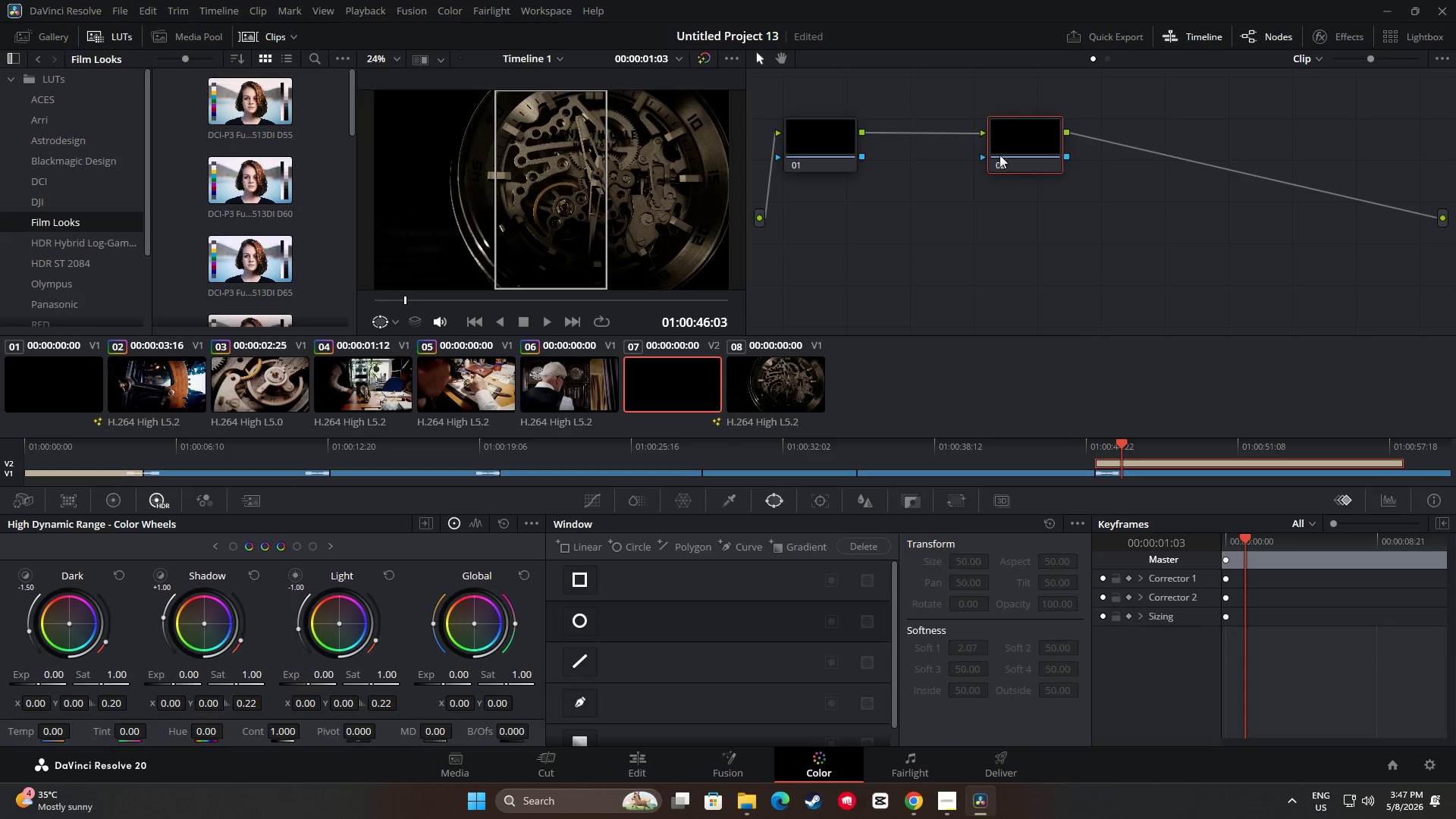 
key(Backspace)
 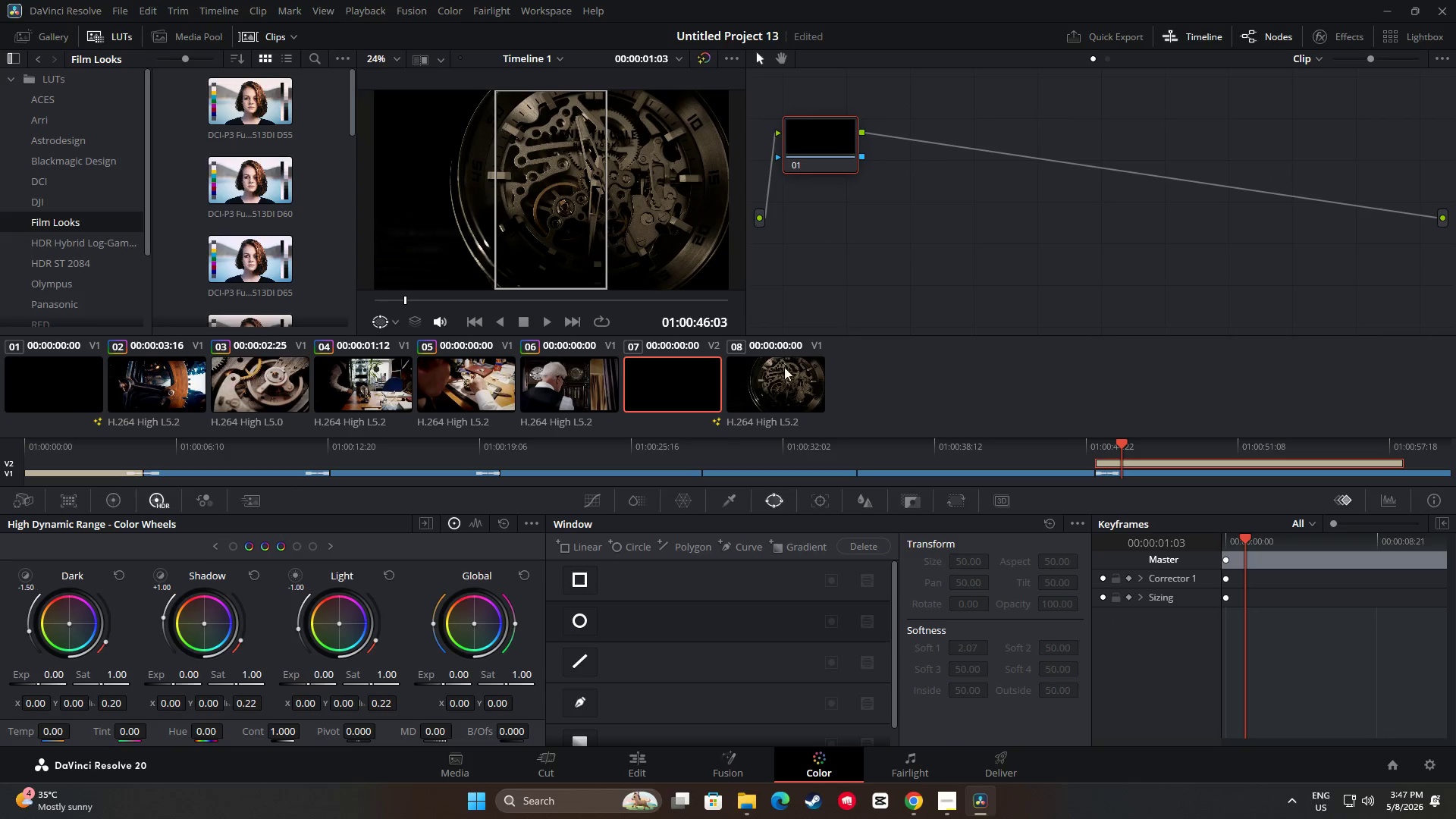 
left_click([776, 372])
 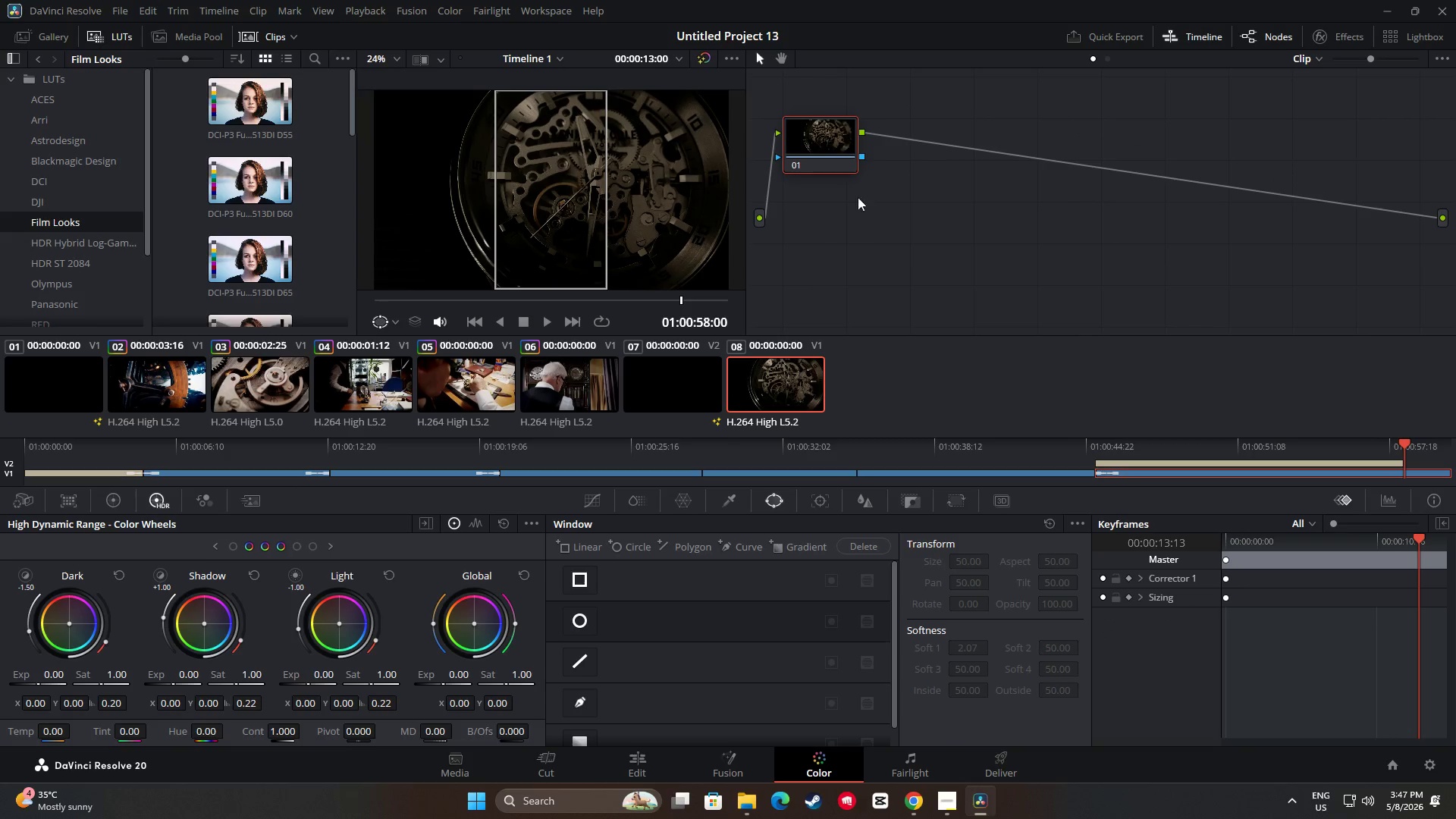 
left_click([920, 170])
 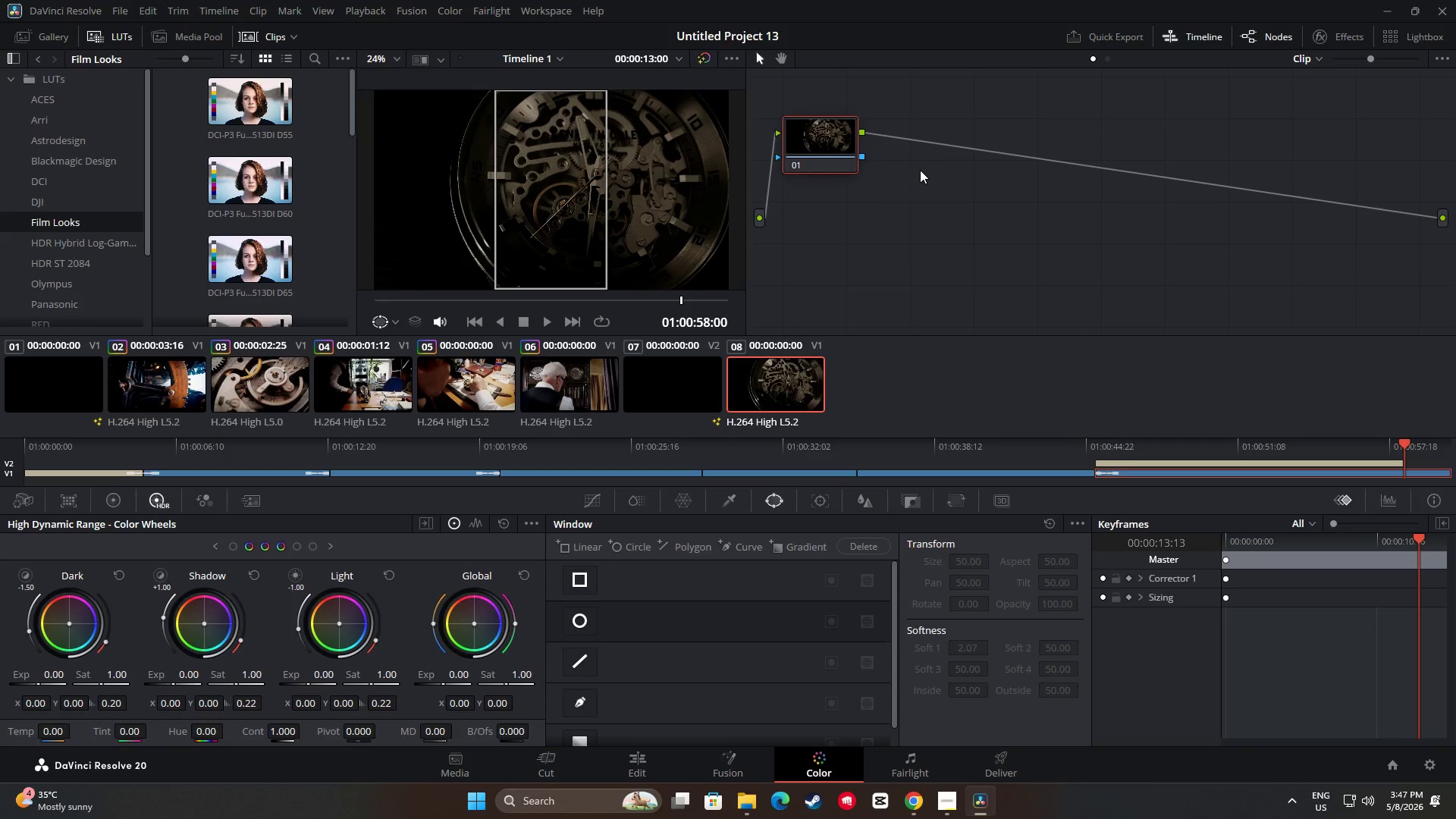 
key(Alt+S)
 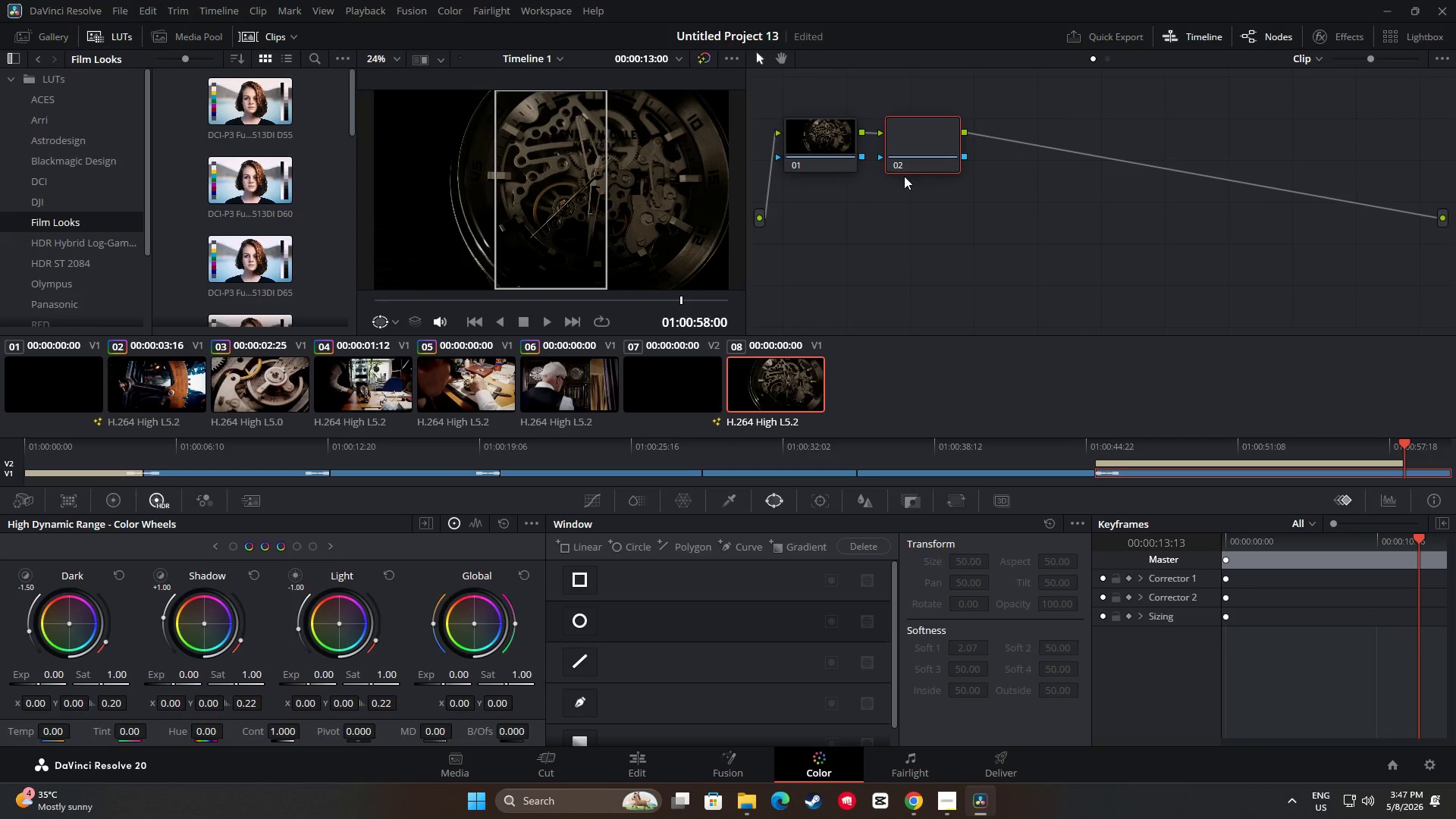 
key(Alt+S)
 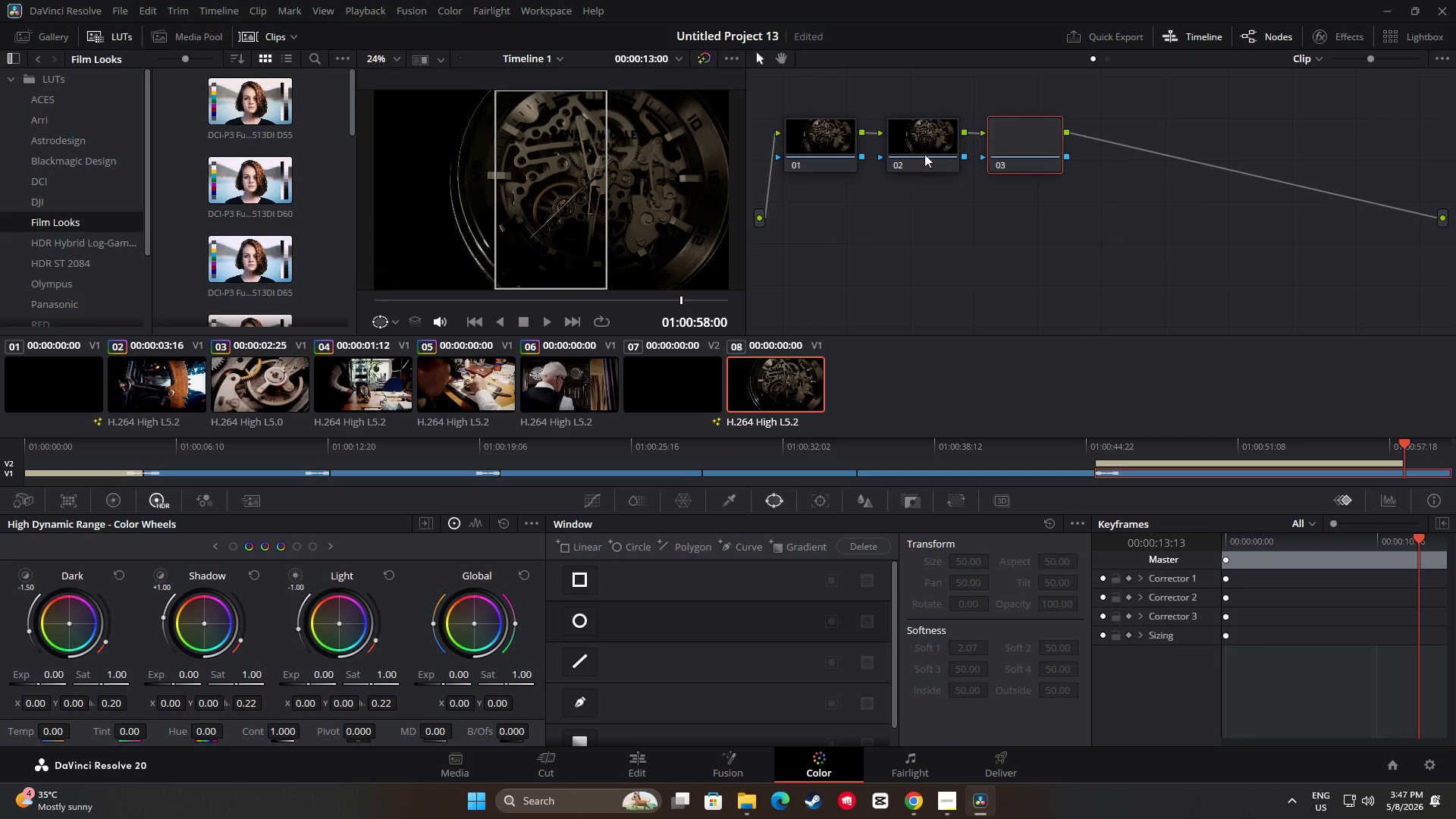 
left_click_drag(start_coordinate=[929, 146], to_coordinate=[916, 167])
 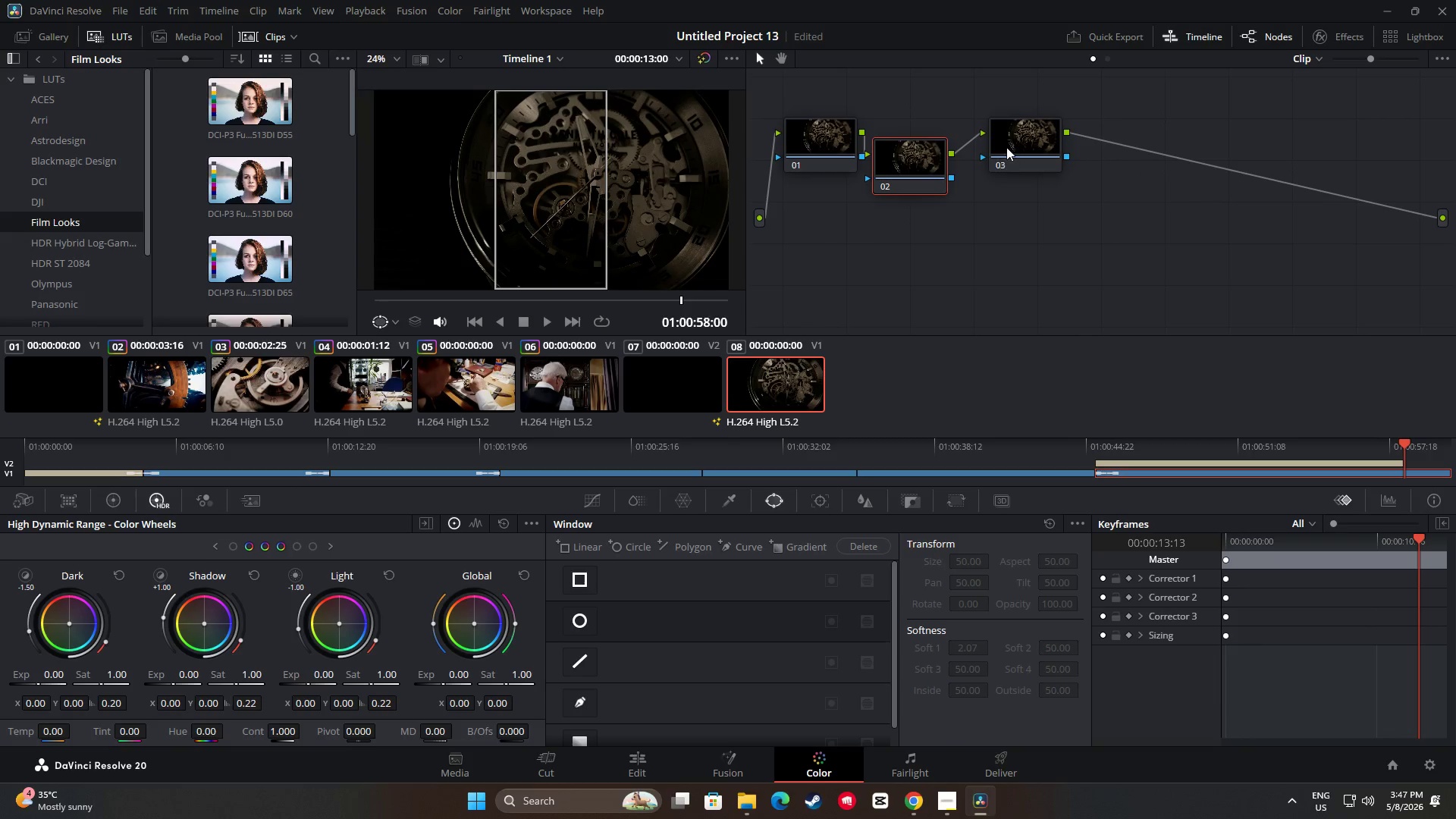 
left_click_drag(start_coordinate=[1010, 137], to_coordinate=[984, 180])
 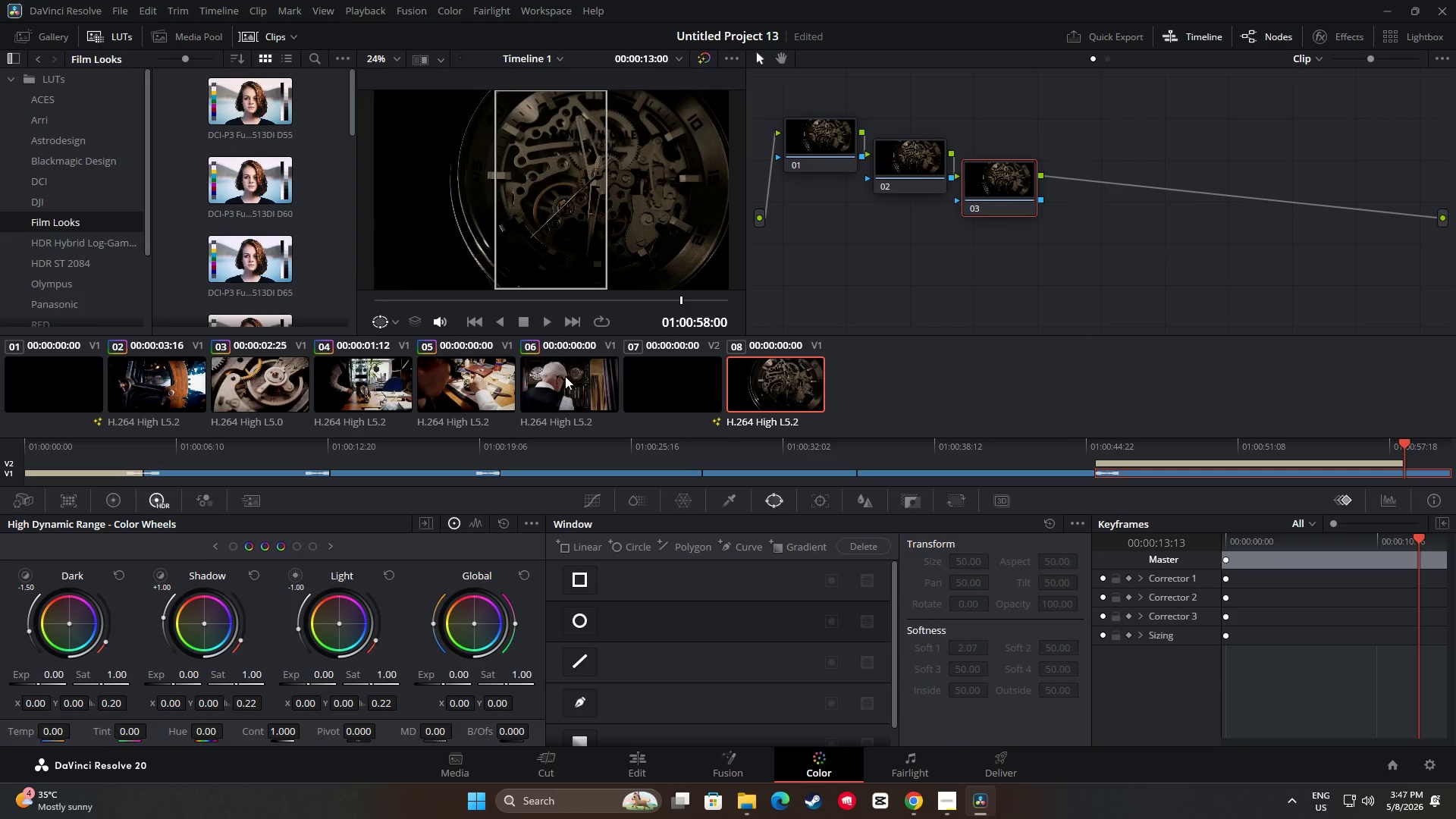 
left_click([562, 377])
 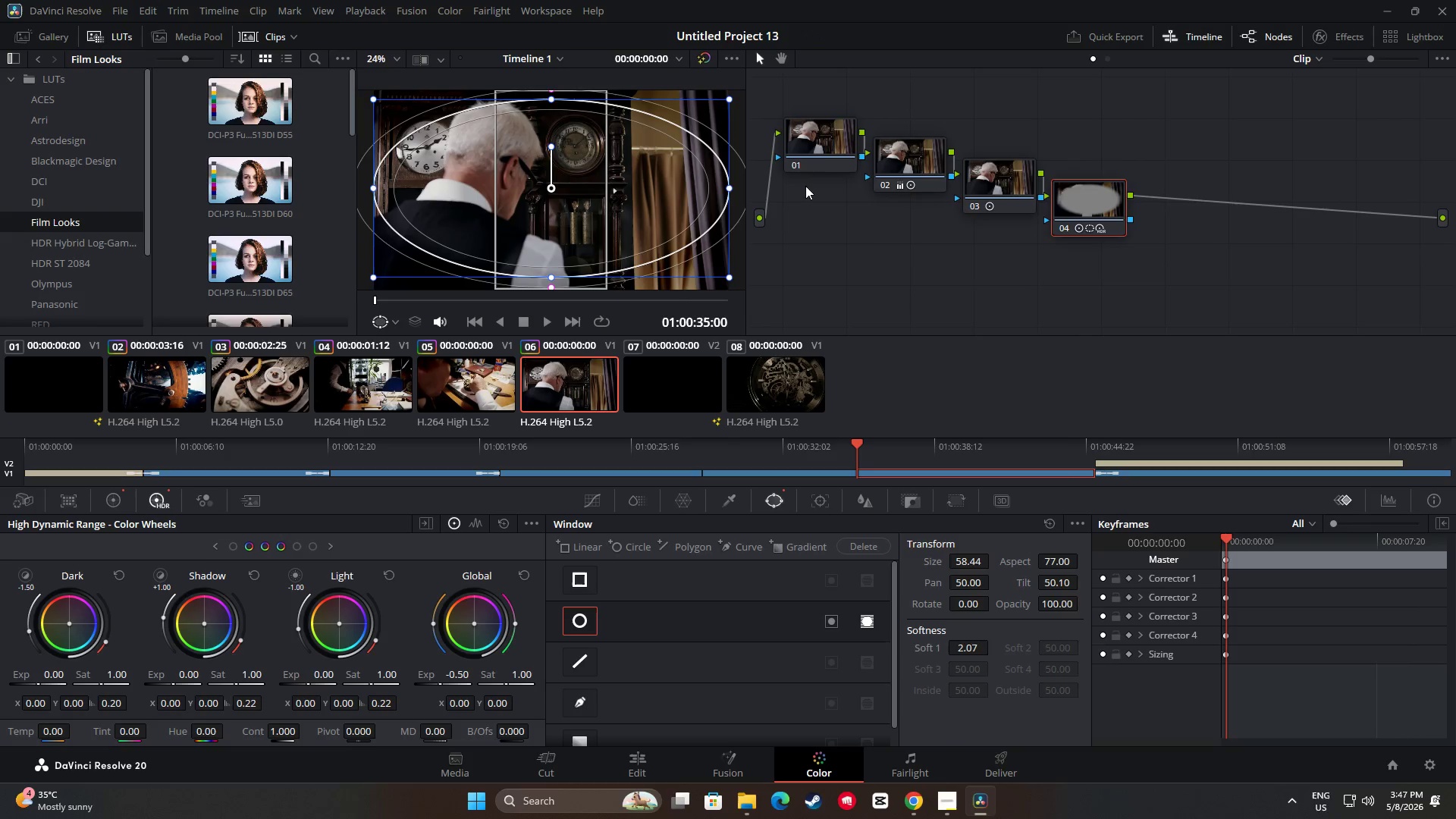 
left_click([832, 140])
 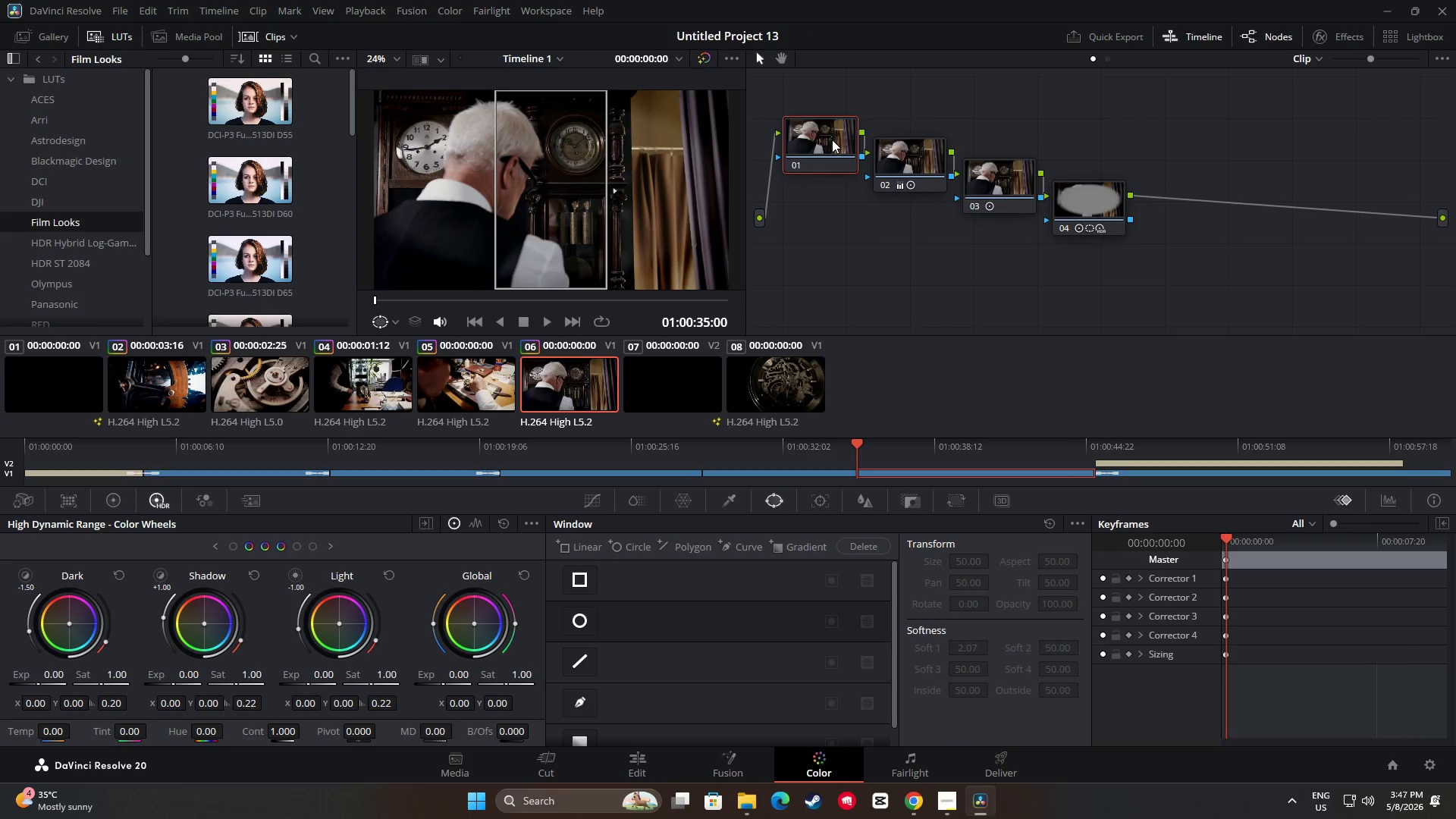 
key(Control+C)
 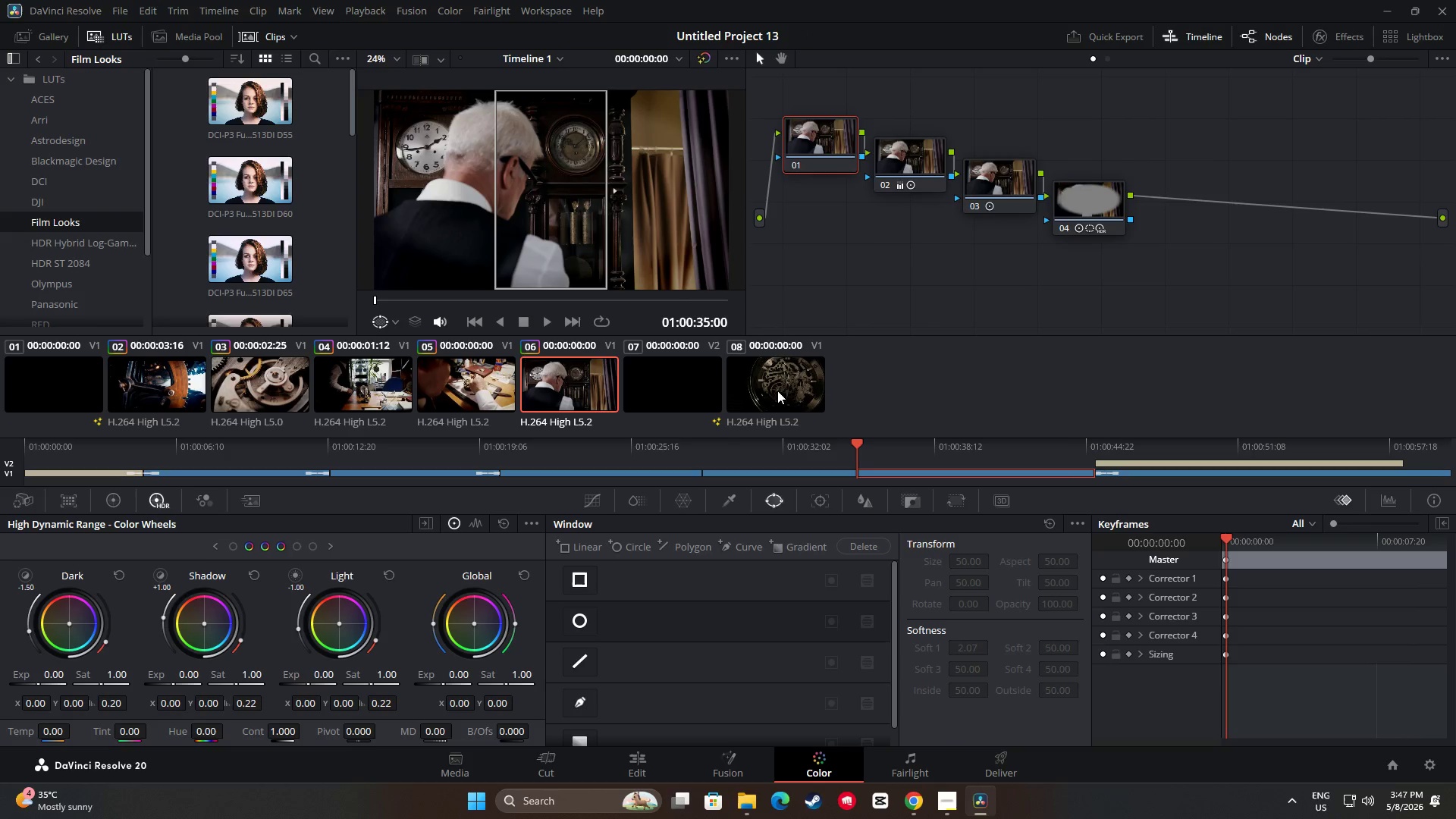 
left_click([777, 391])
 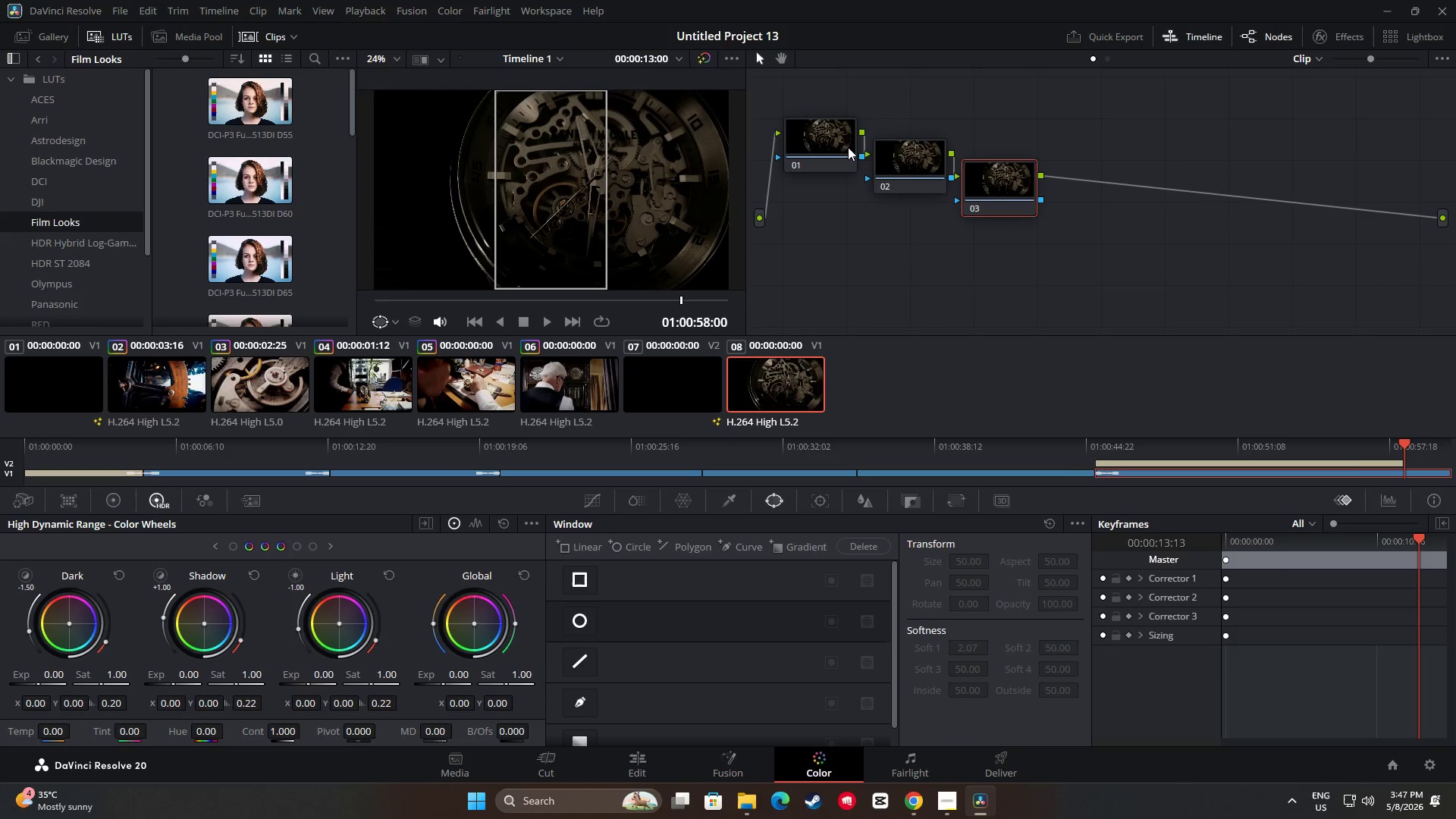 
left_click([833, 137])
 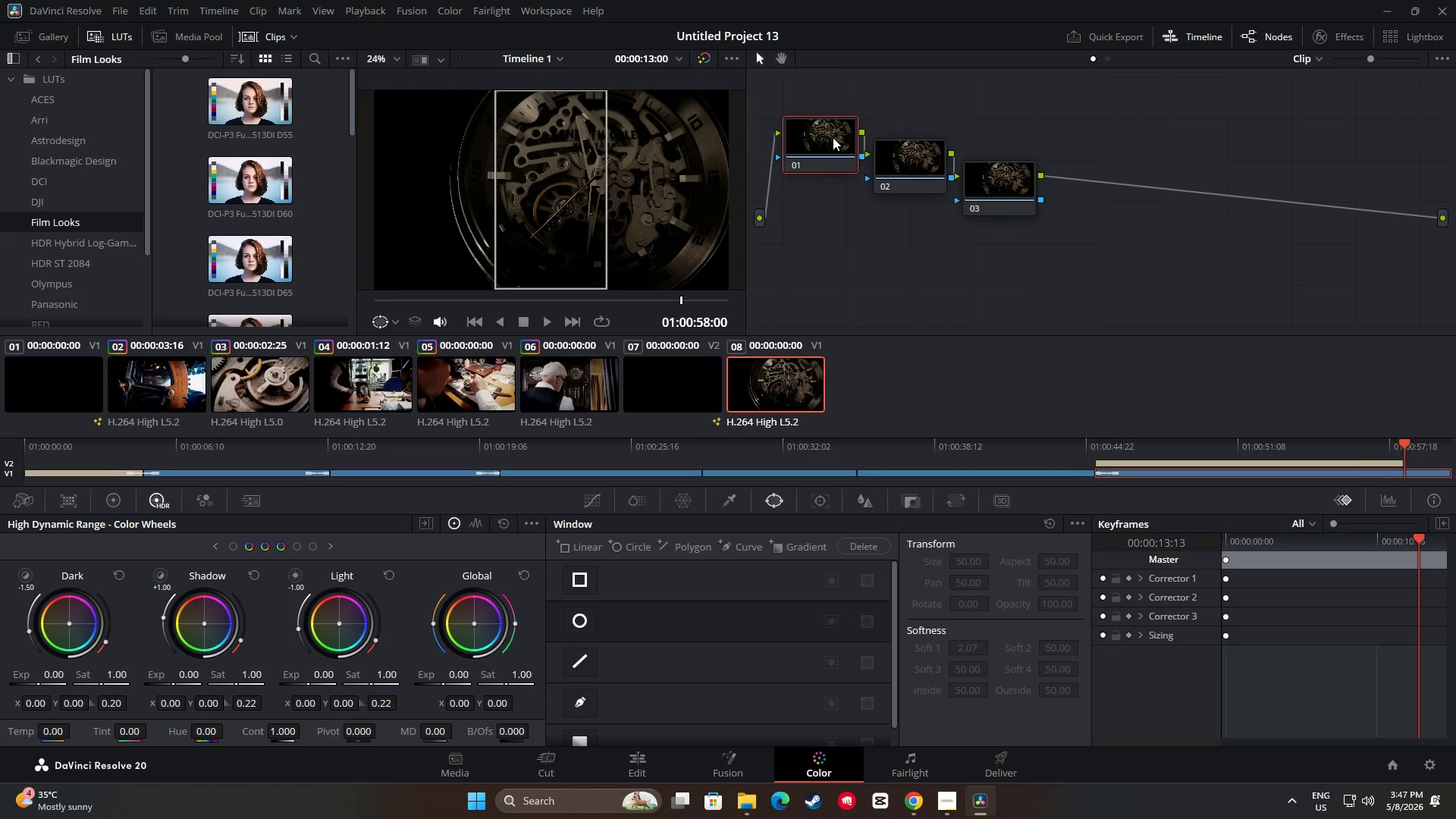 
key(Control+ControlLeft)
 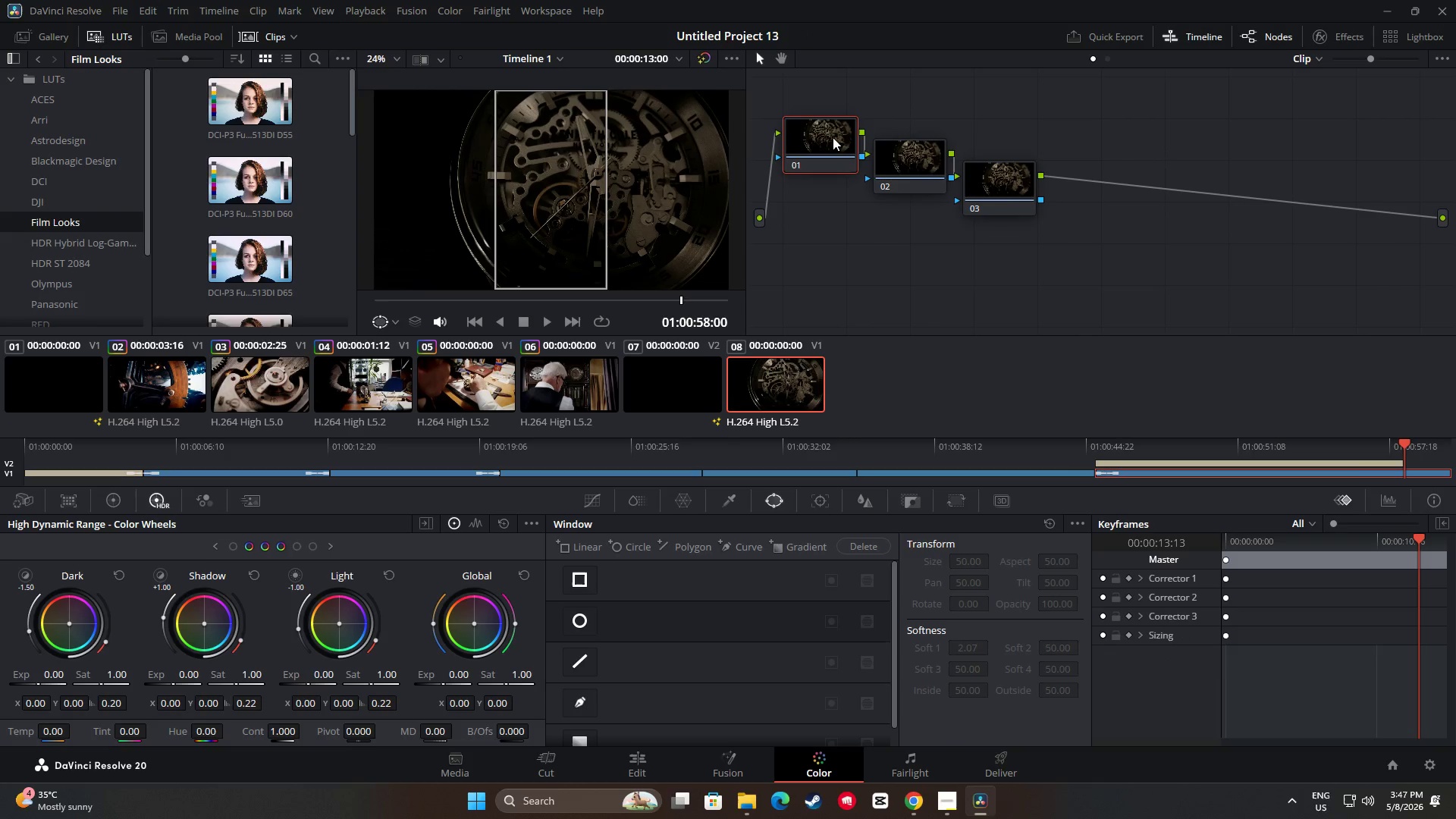 
key(Control+V)
 